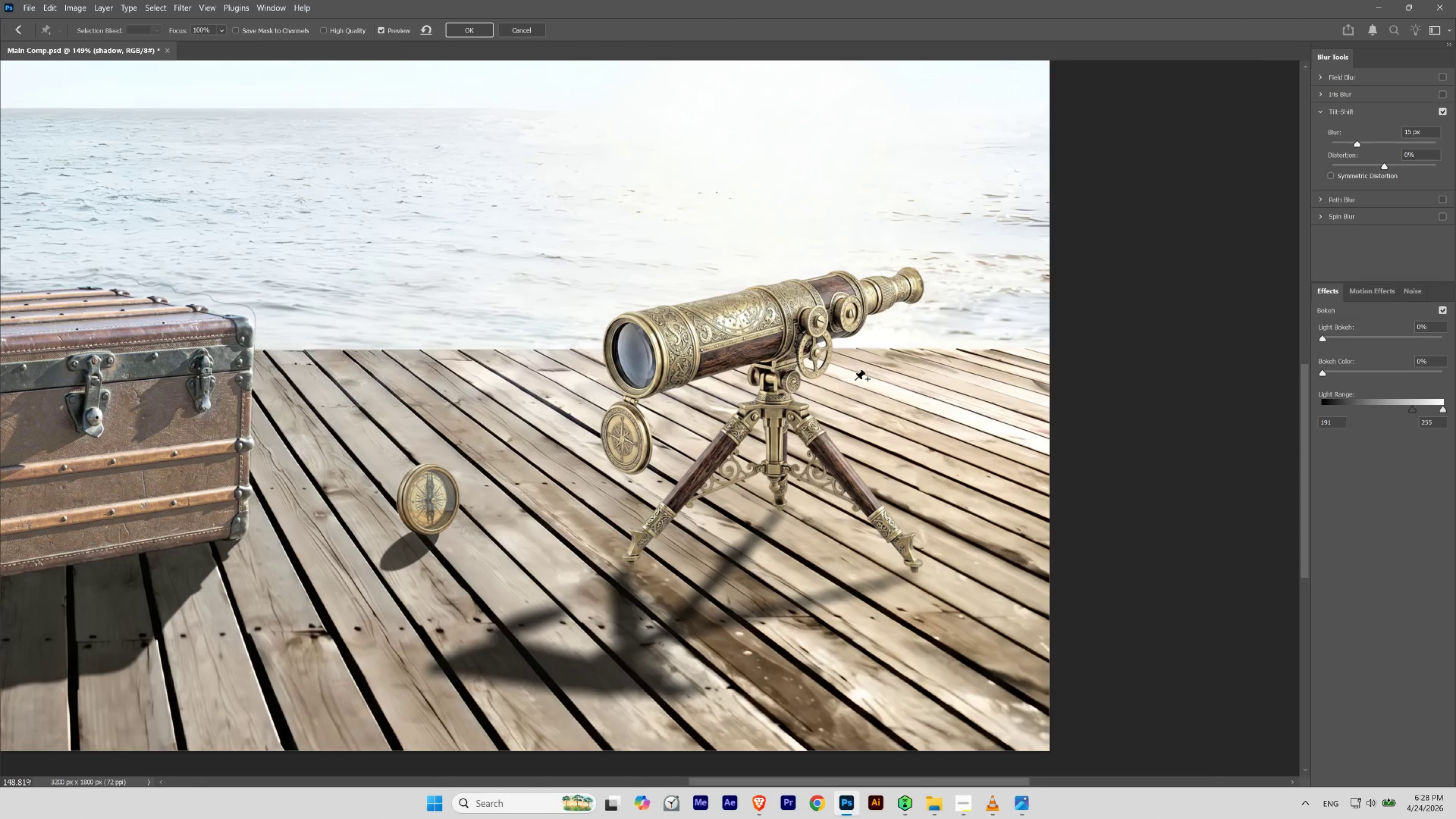 
hold_key(key=Space, duration=0.66)
 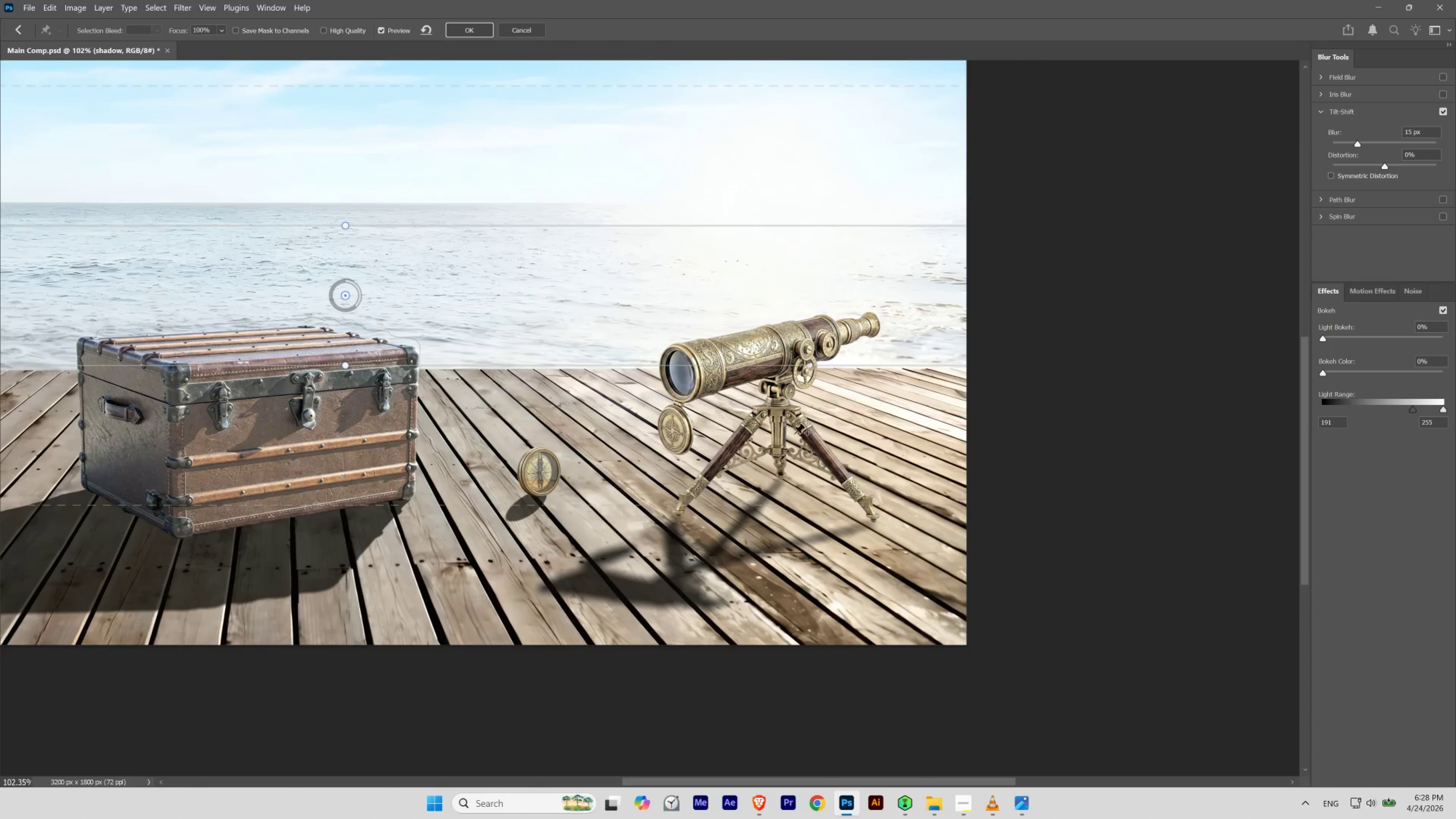 
left_click_drag(start_coordinate=[782, 412], to_coordinate=[767, 426])
 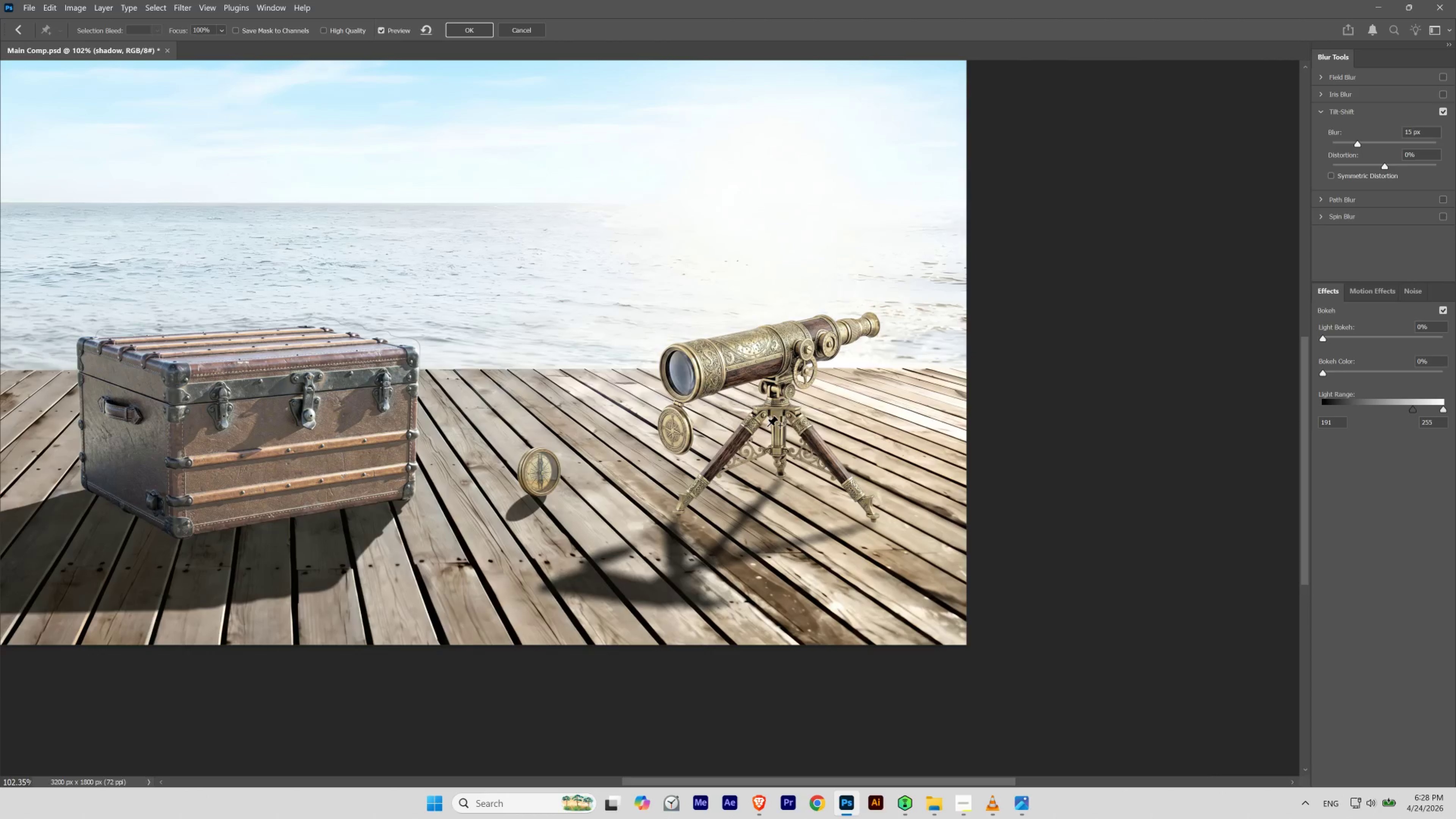 
key(Control+H)
 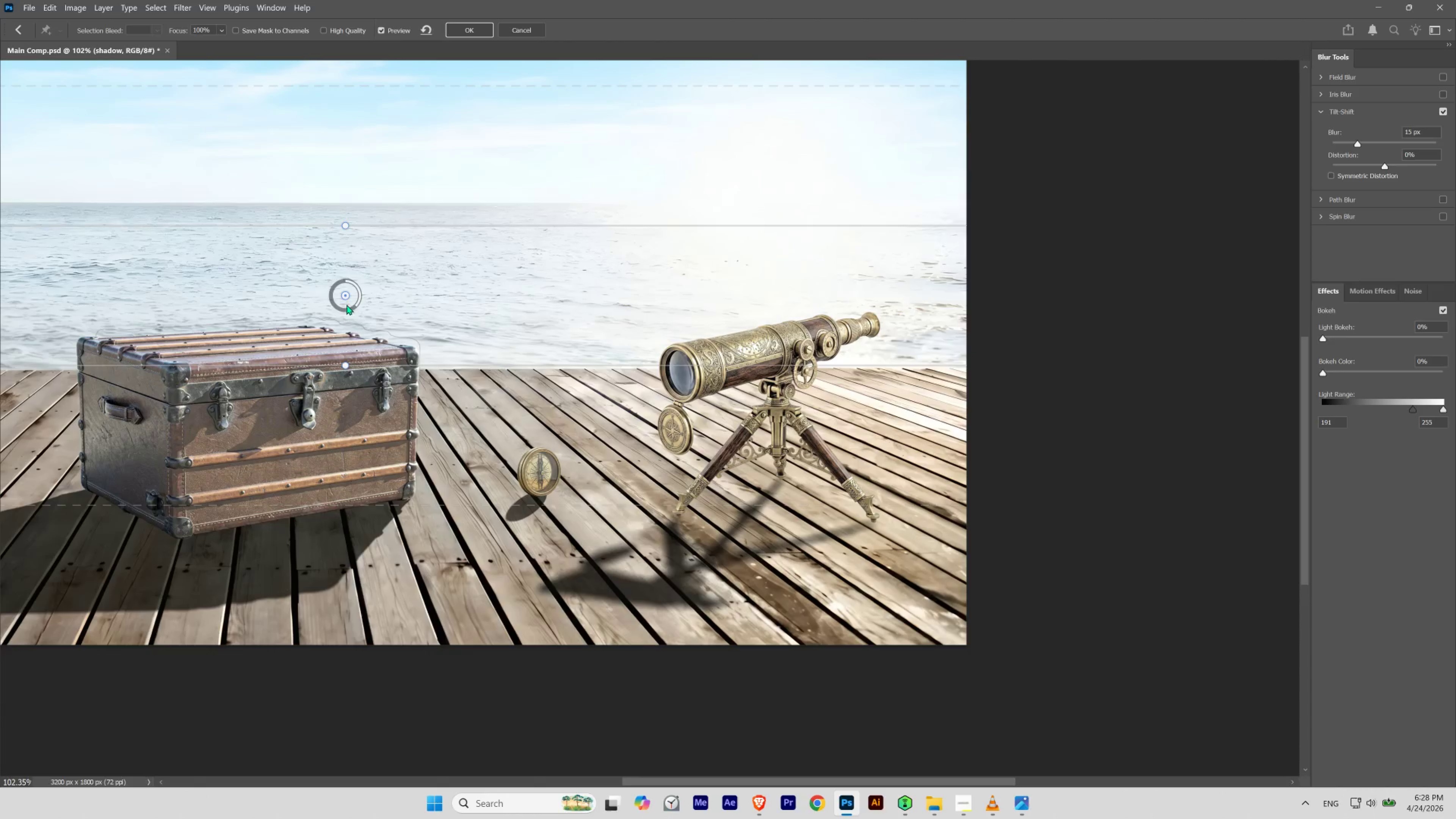 
left_click_drag(start_coordinate=[345, 299], to_coordinate=[811, 498])
 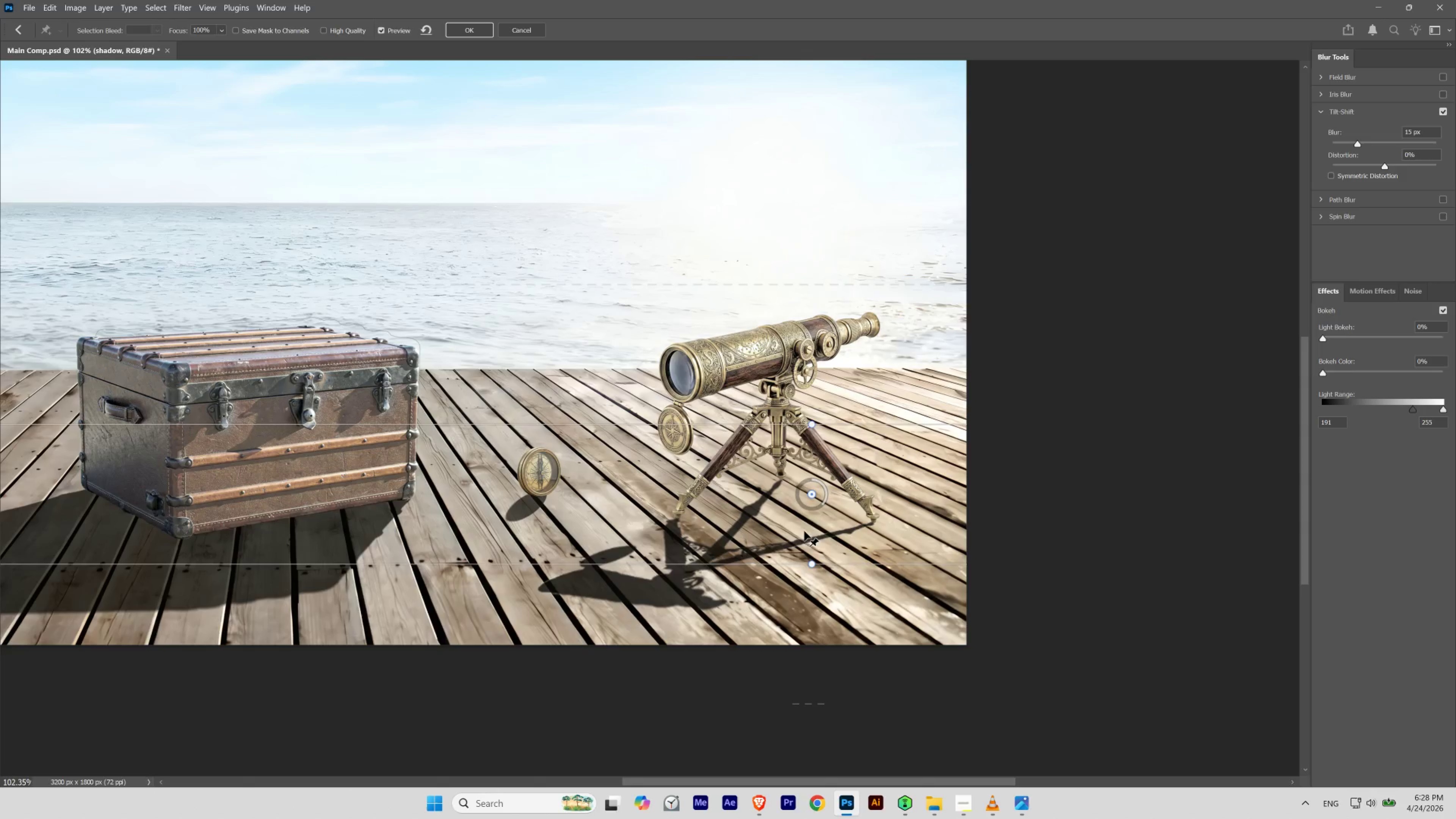 
hold_key(key=Space, duration=0.91)
 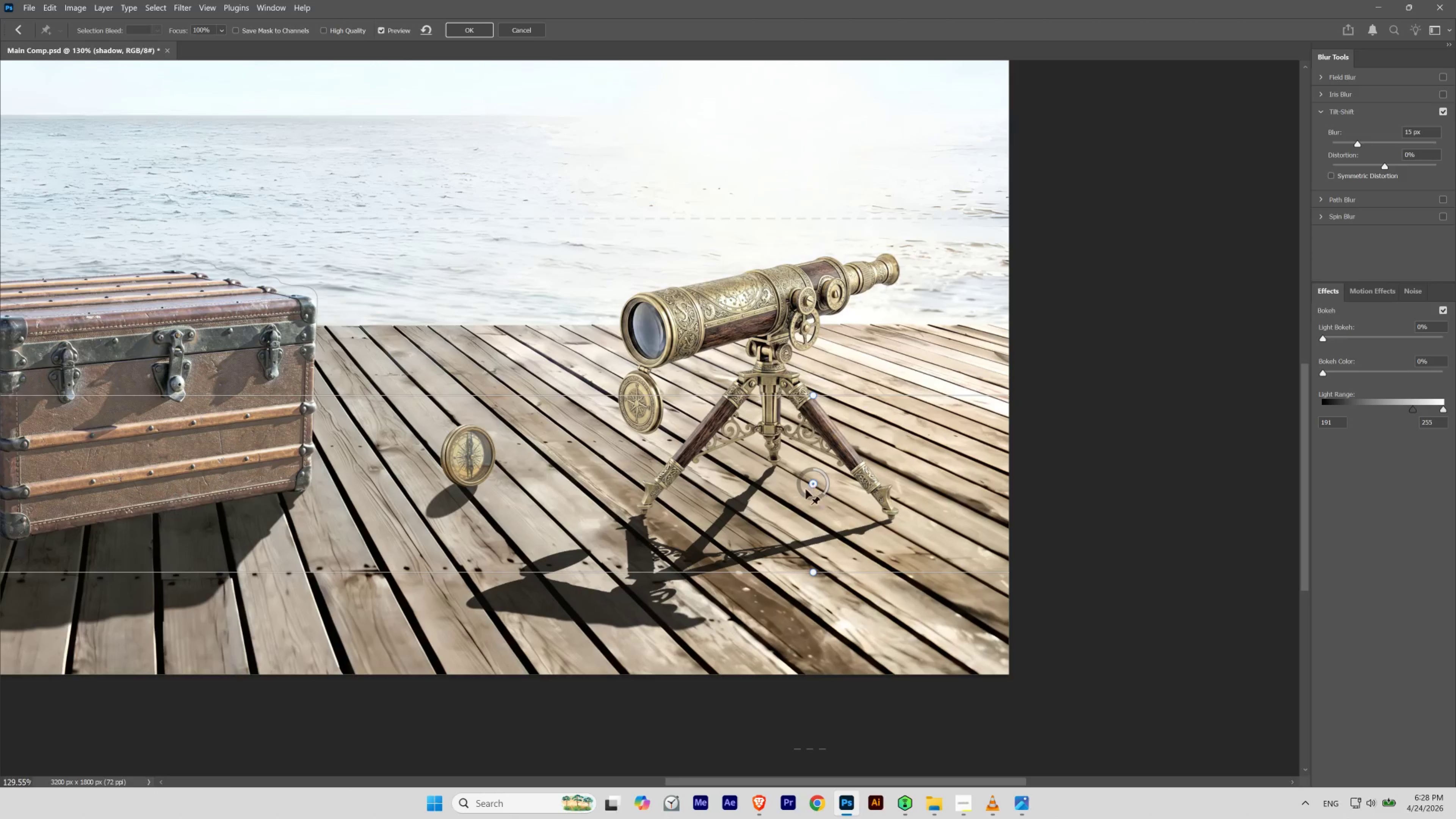 
hold_key(key=ControlLeft, duration=0.7)
left_click_drag(start_coordinate=[805, 533], to_coordinate=[817, 540])
 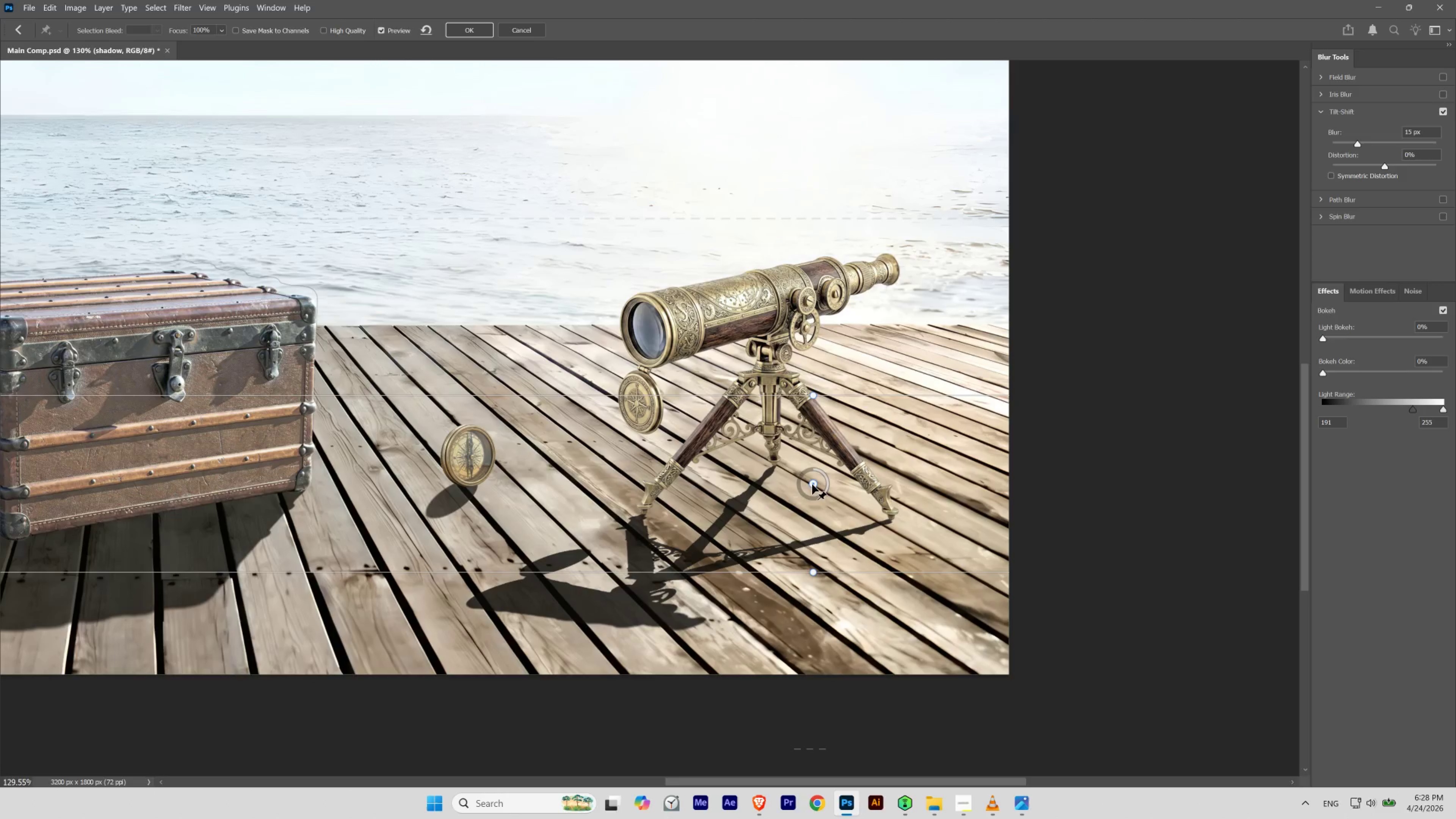 
left_click_drag(start_coordinate=[812, 484], to_coordinate=[770, 499])
 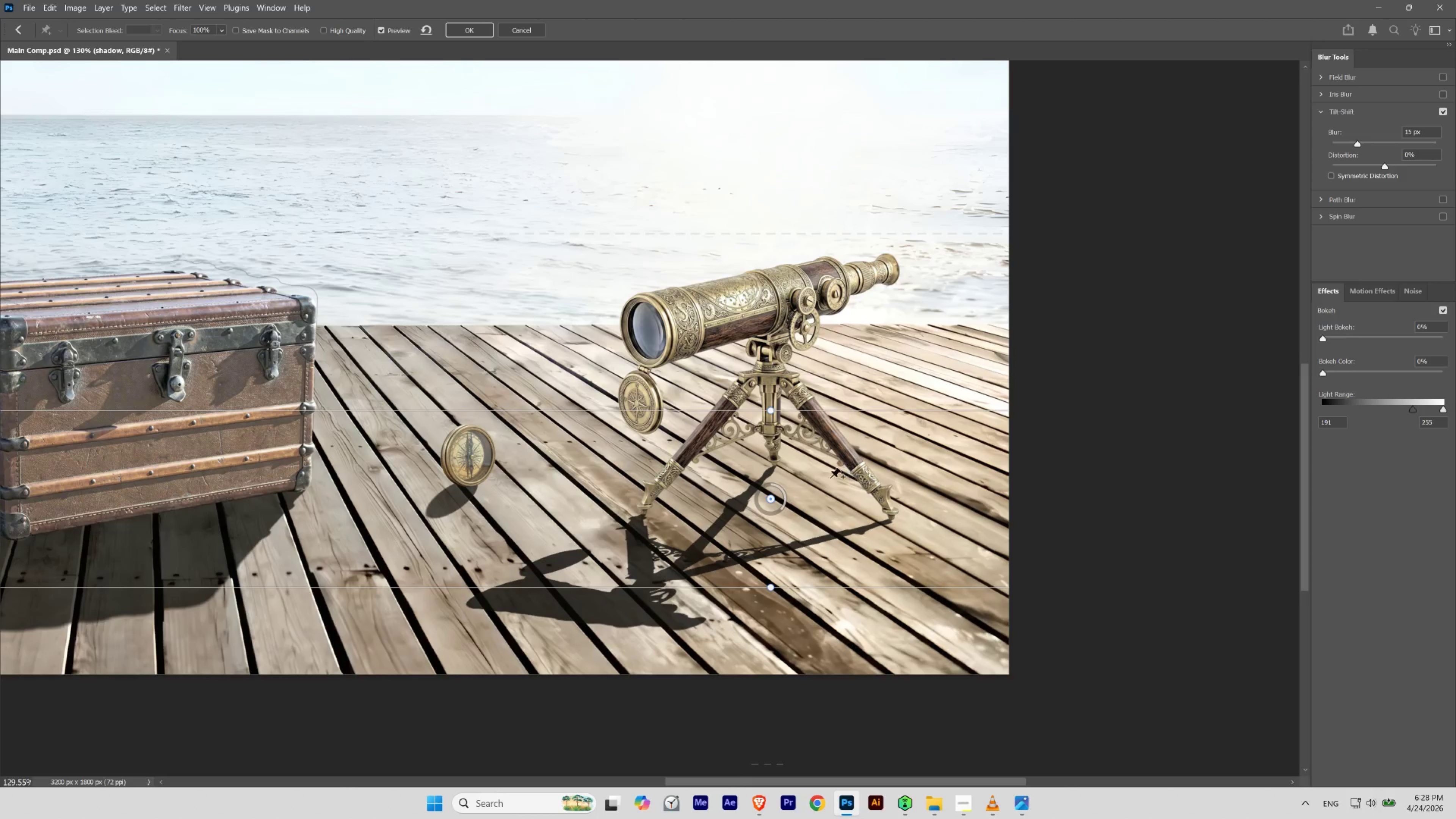 
left_click_drag(start_coordinate=[770, 500], to_coordinate=[780, 493])
 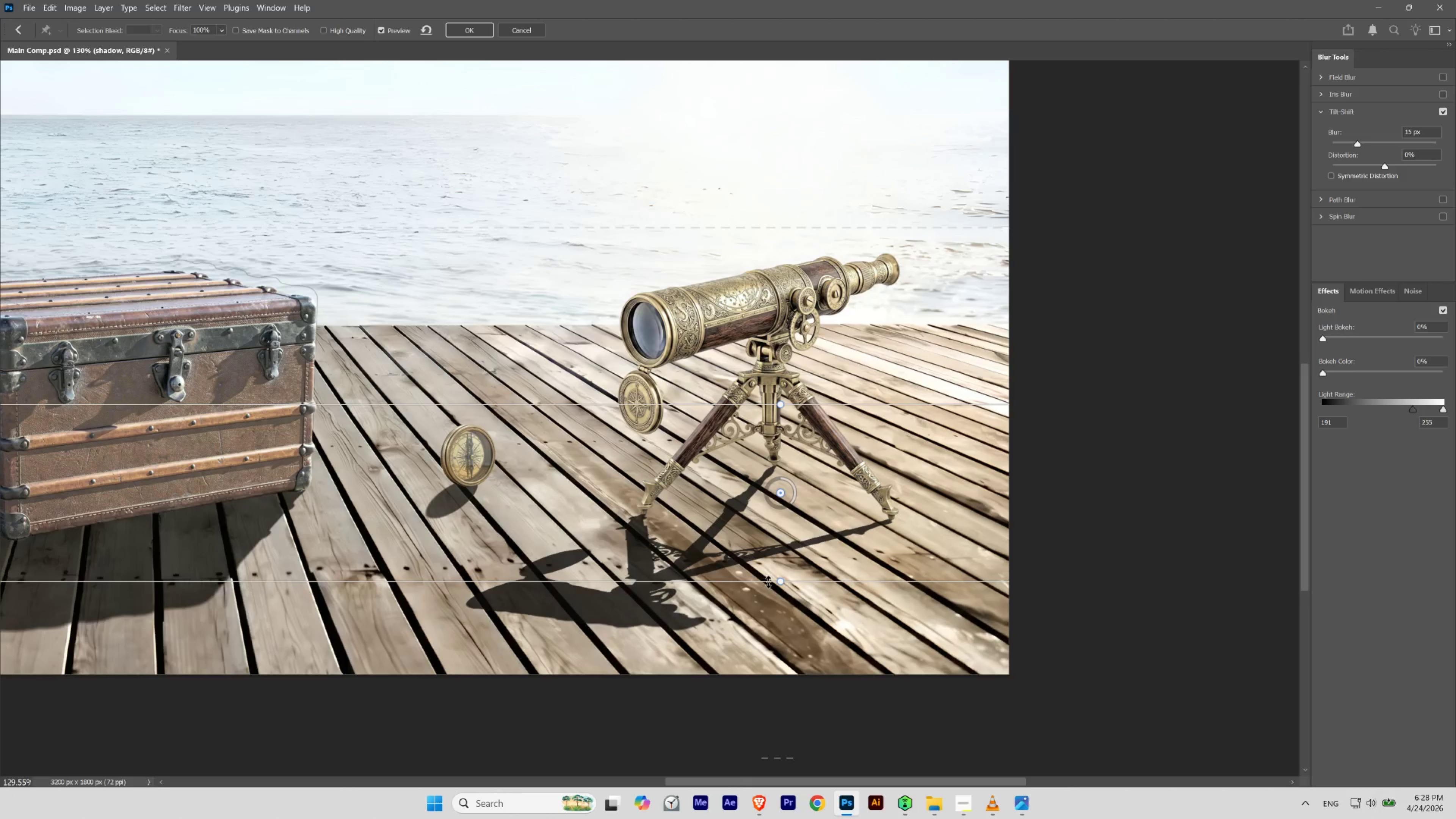 
left_click_drag(start_coordinate=[778, 581], to_coordinate=[790, 539])
 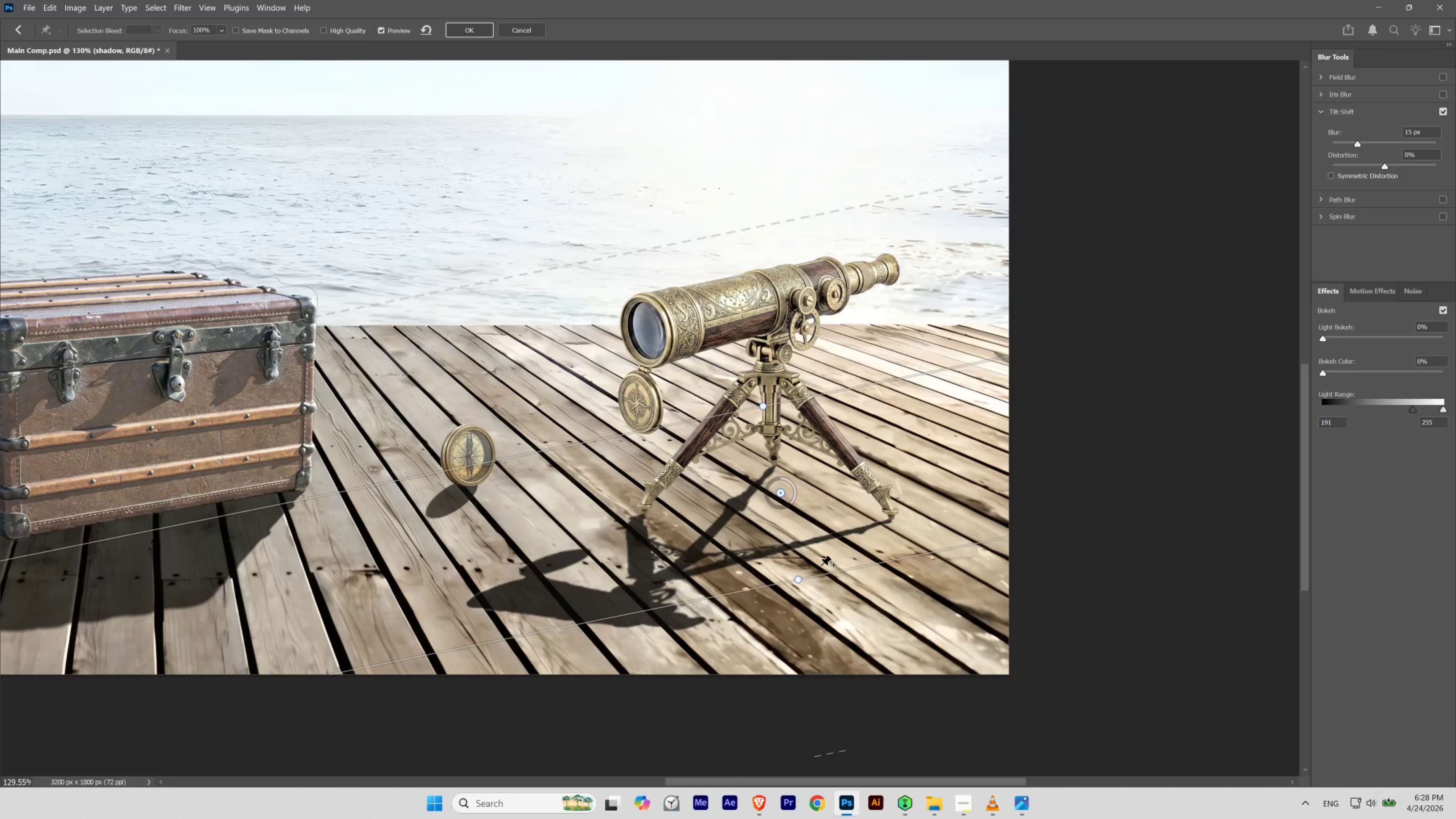 
key(Control+Z)
 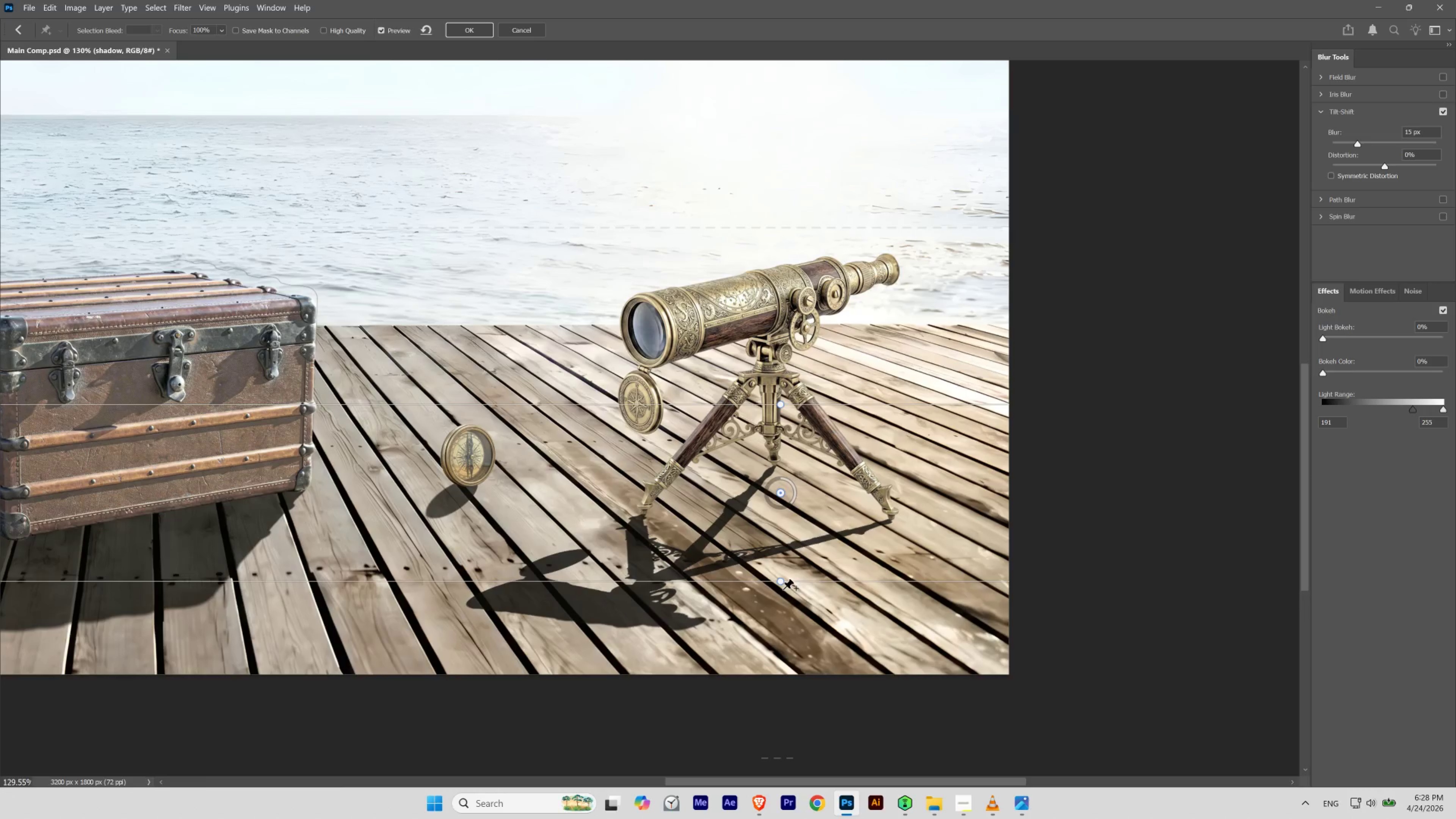 
left_click_drag(start_coordinate=[785, 583], to_coordinate=[767, 589])
 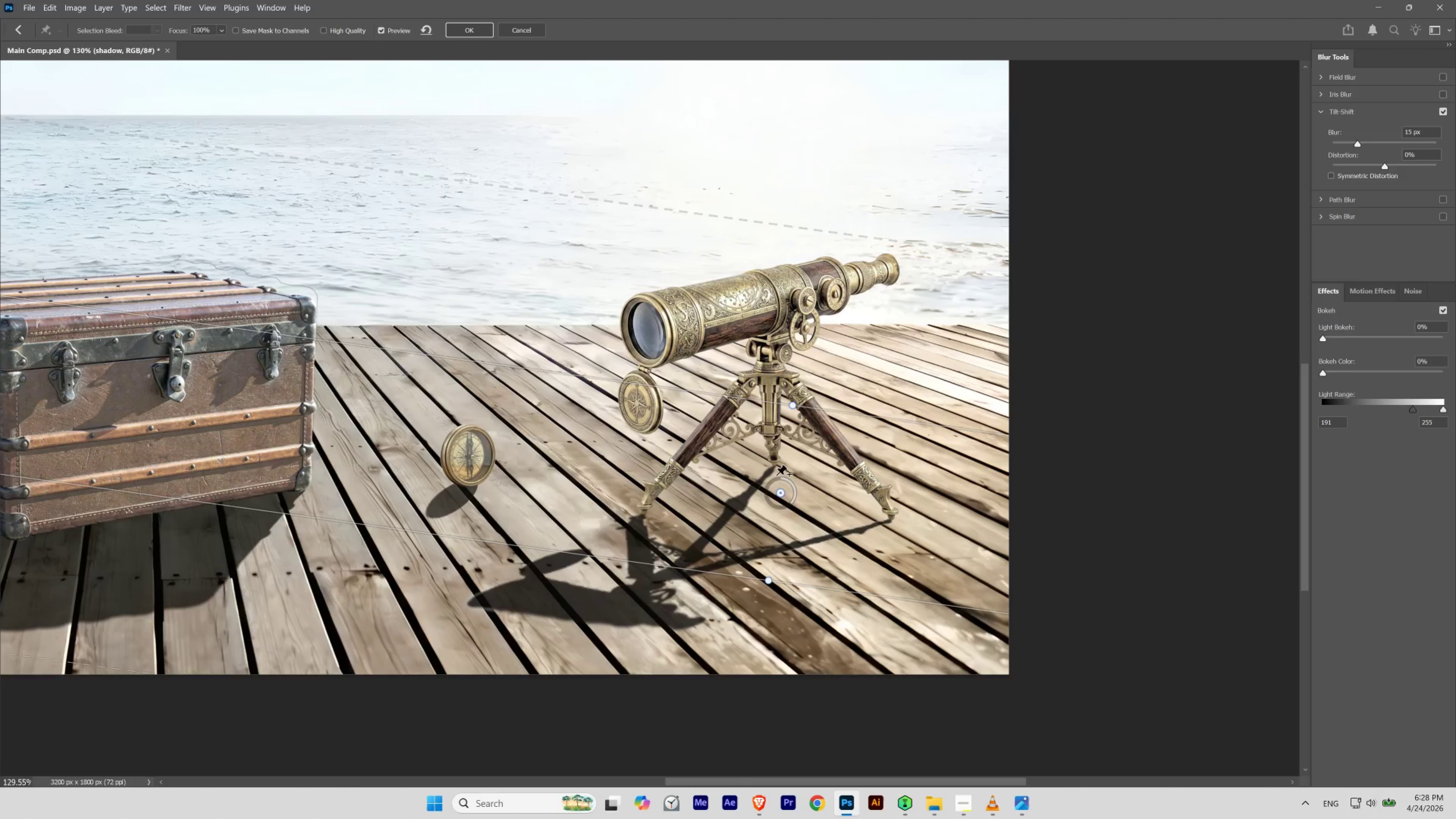 
hold_key(key=ControlLeft, duration=0.76)
 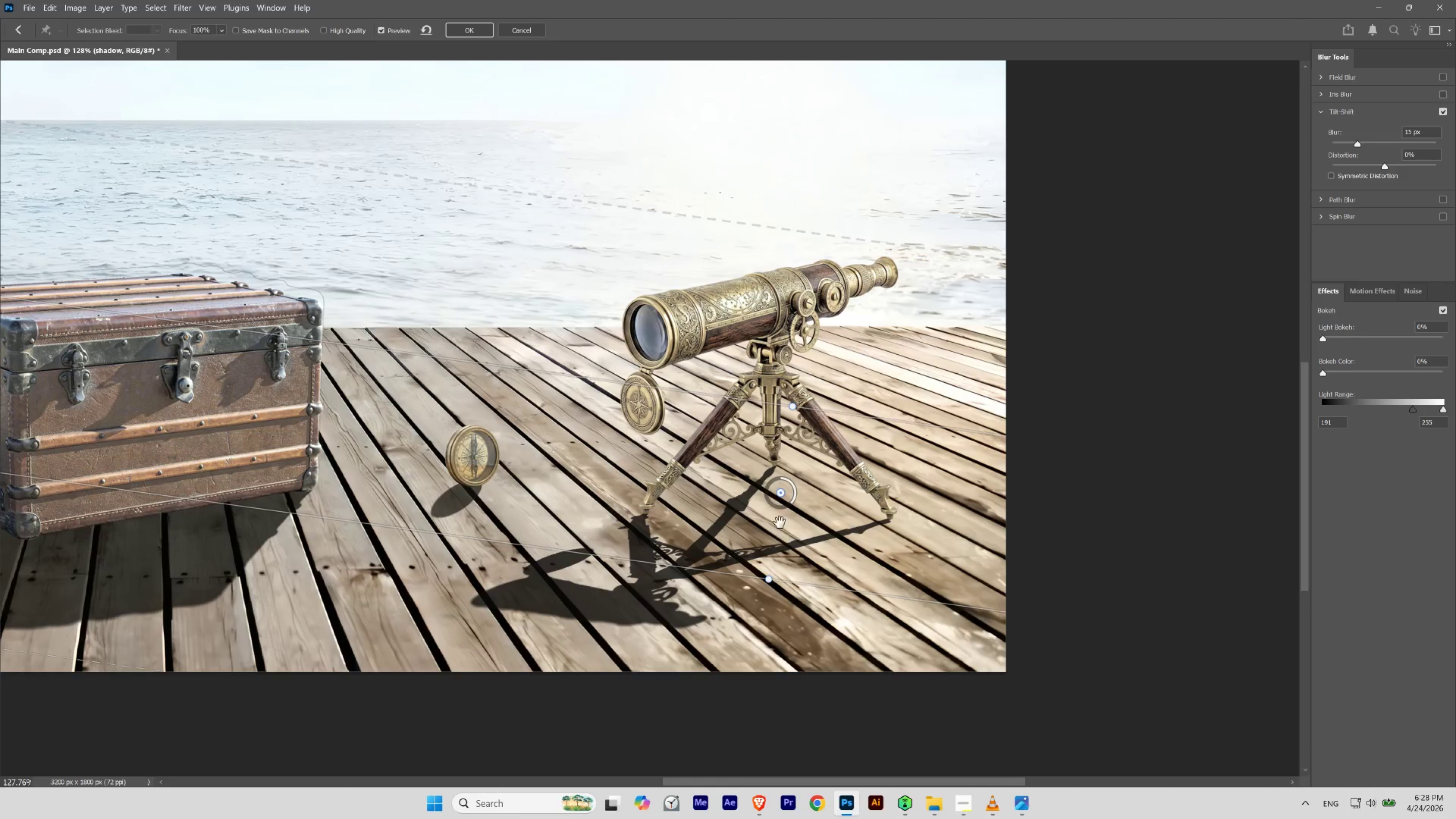 
hold_key(key=Space, duration=0.78)
 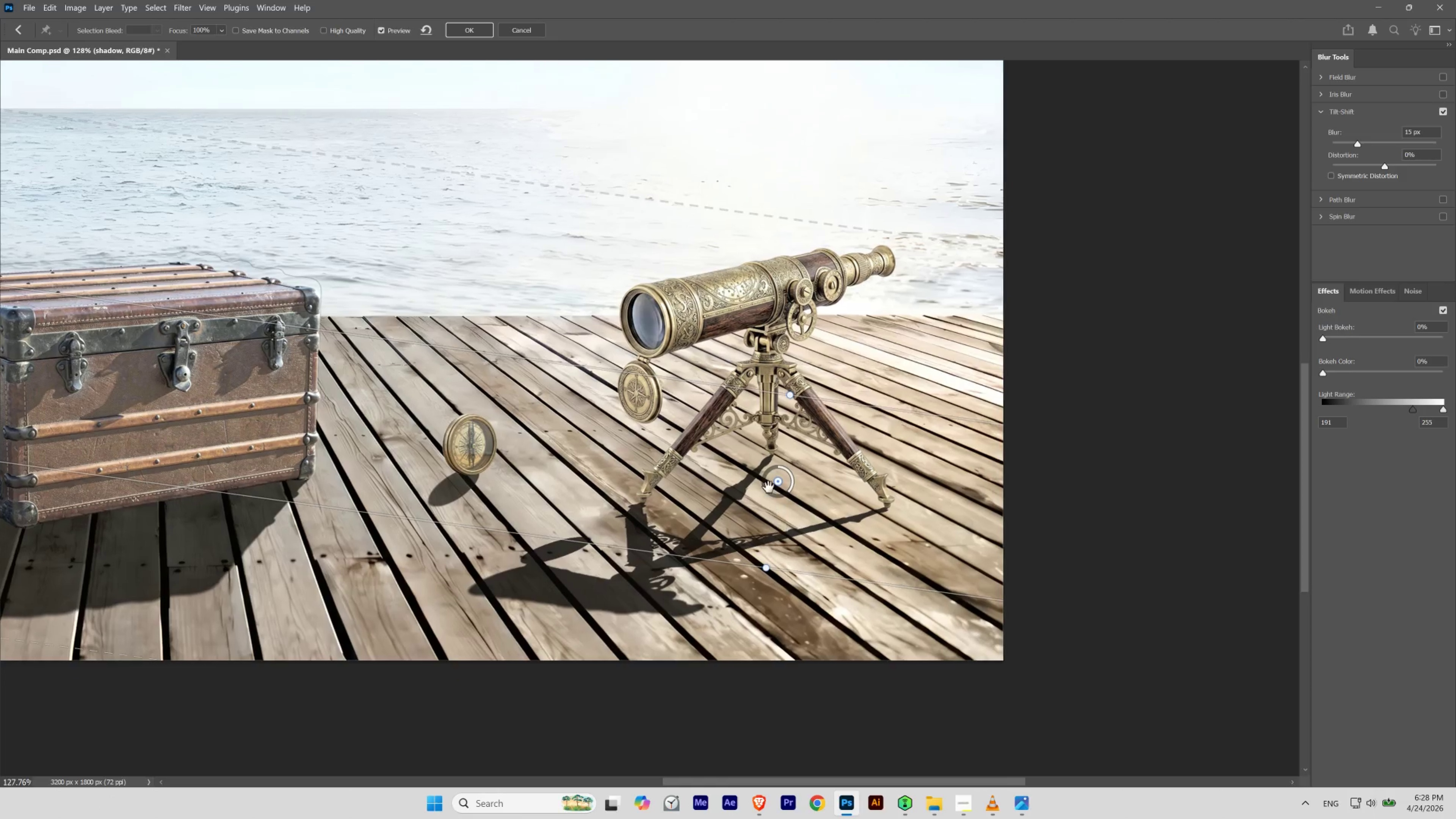 
left_click_drag(start_coordinate=[773, 475], to_coordinate=[768, 479])
 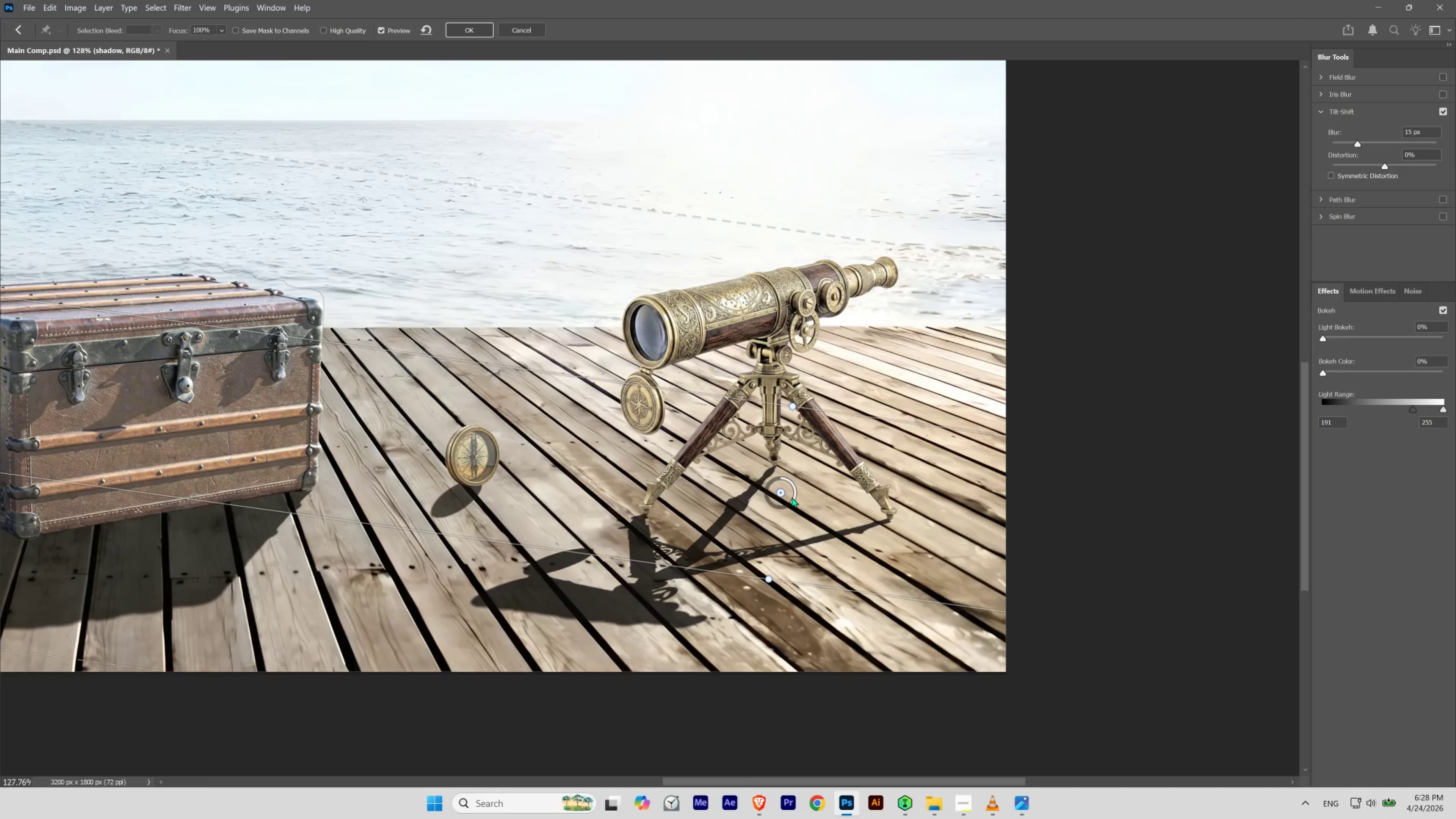 
hold_key(key=Space, duration=1.01)
 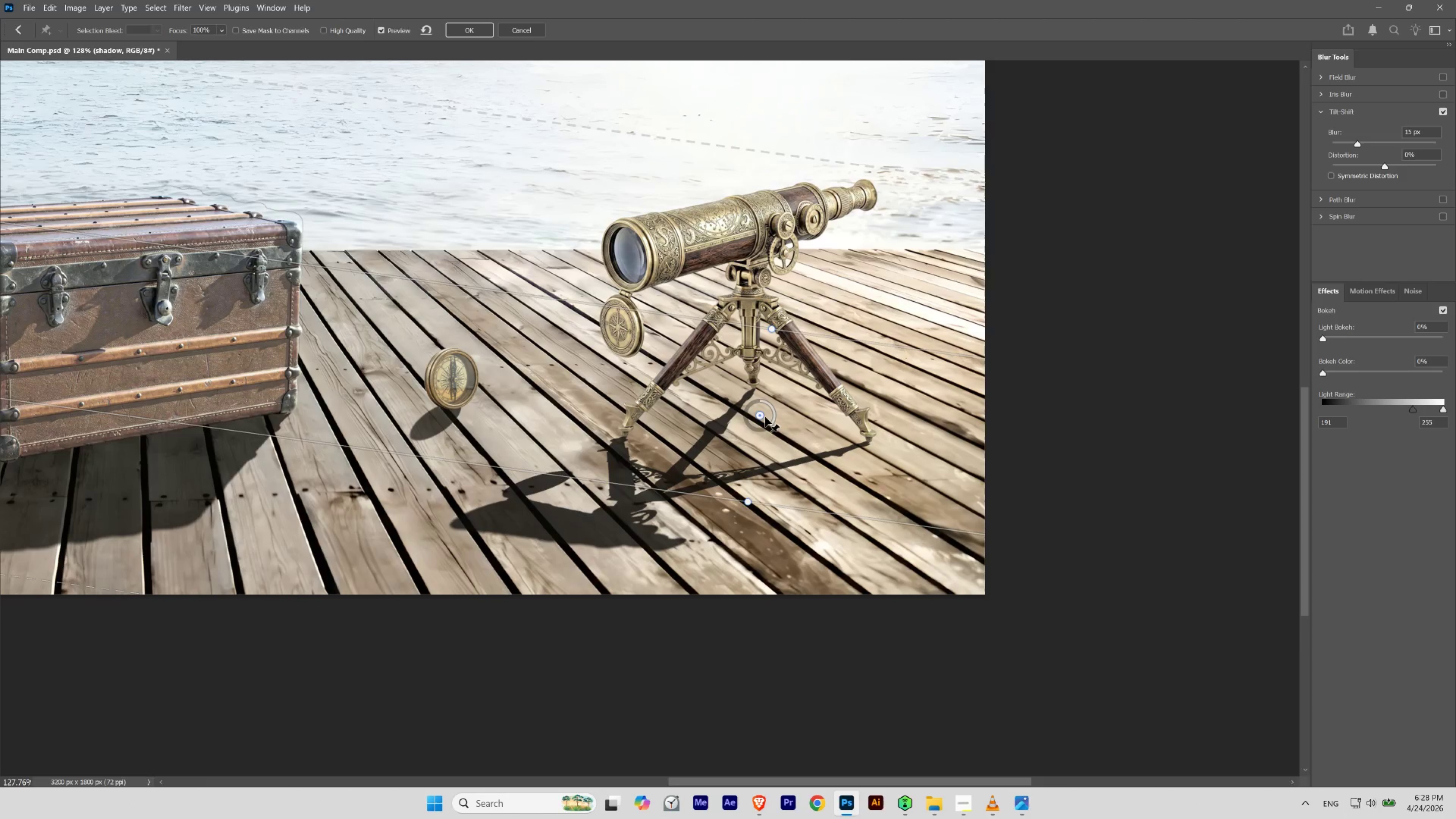 
left_click_drag(start_coordinate=[784, 539], to_coordinate=[763, 462])
 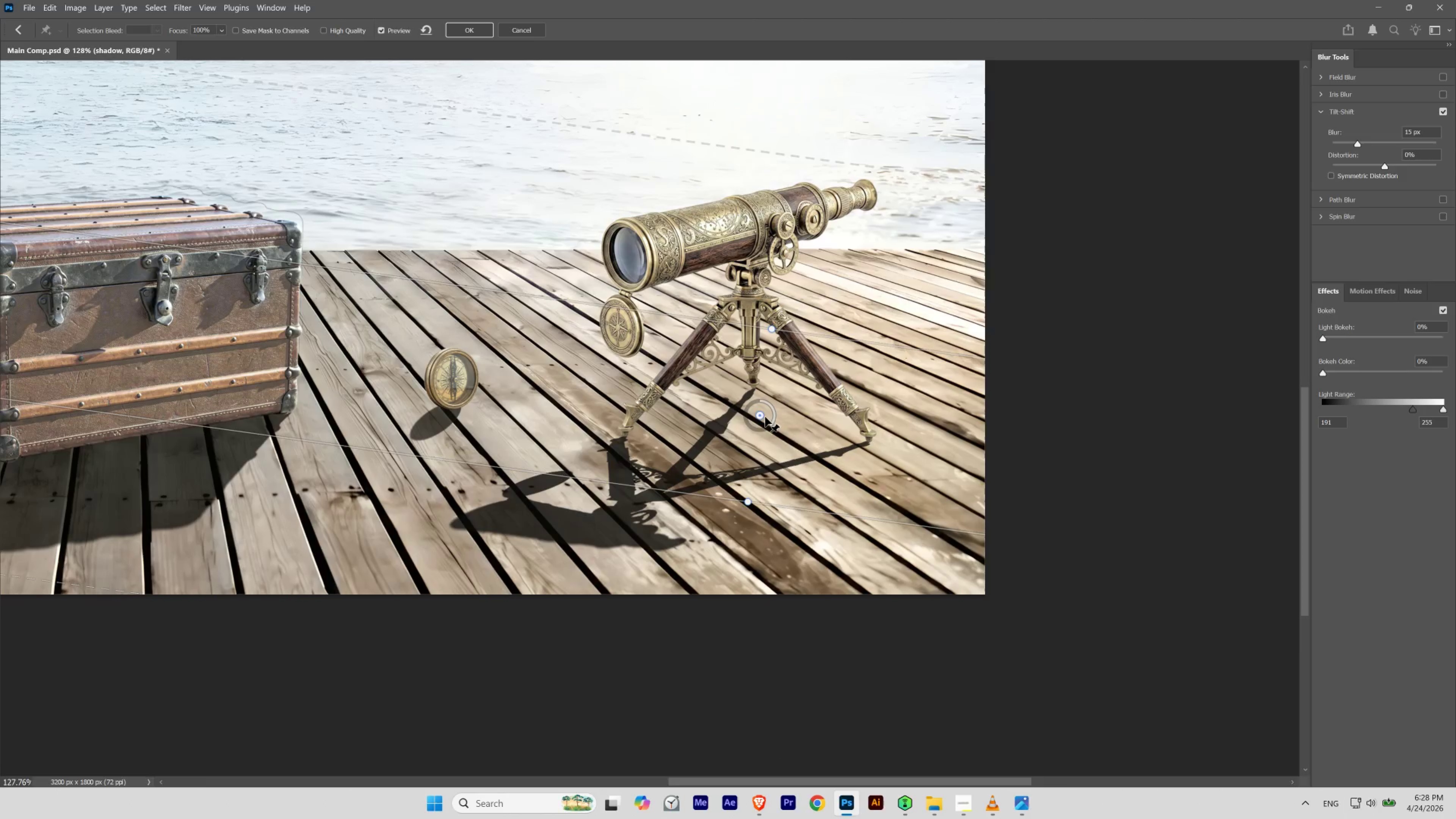 
left_click_drag(start_coordinate=[759, 413], to_coordinate=[694, 395])
 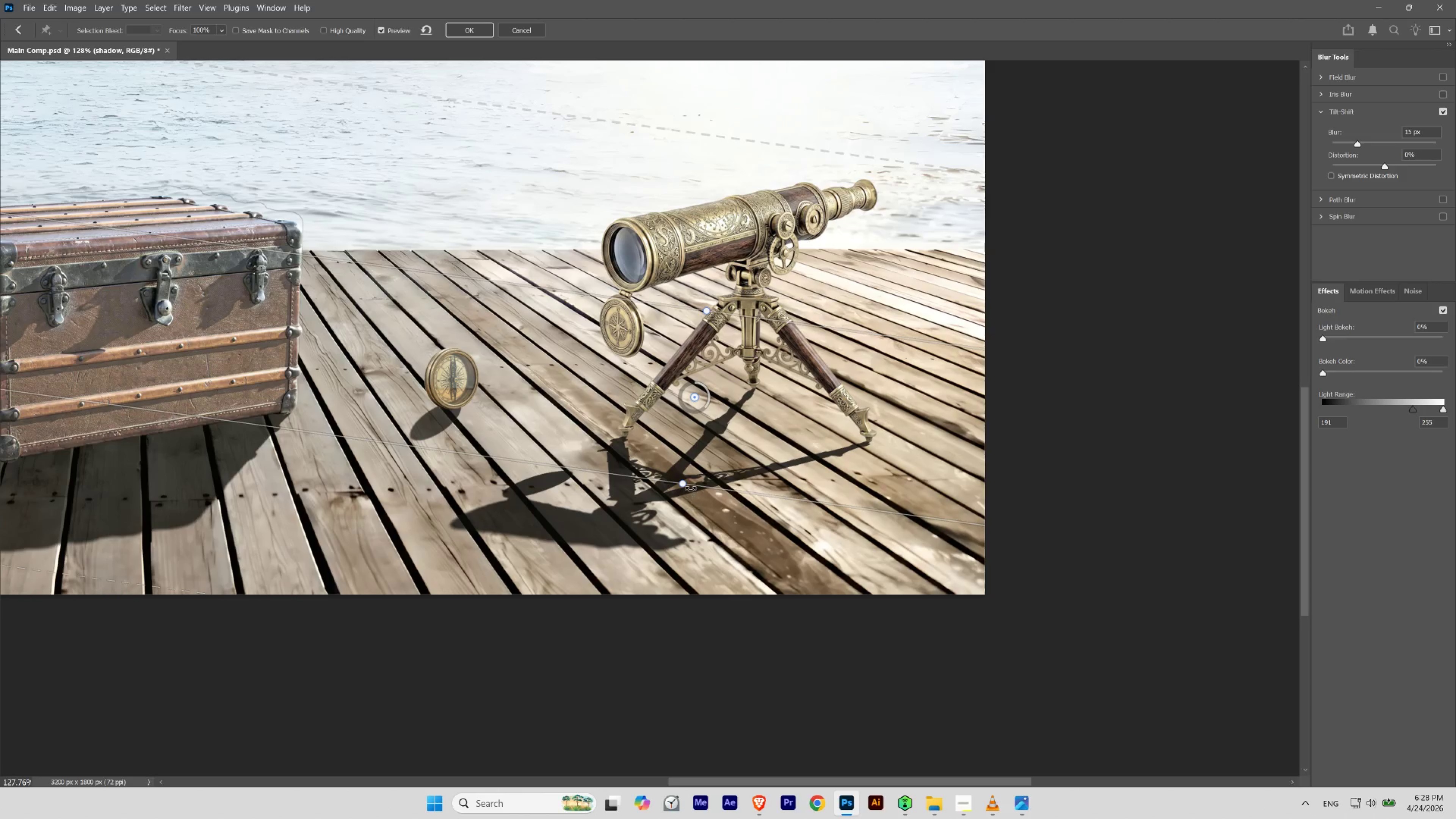 
left_click_drag(start_coordinate=[692, 399], to_coordinate=[876, 389])
 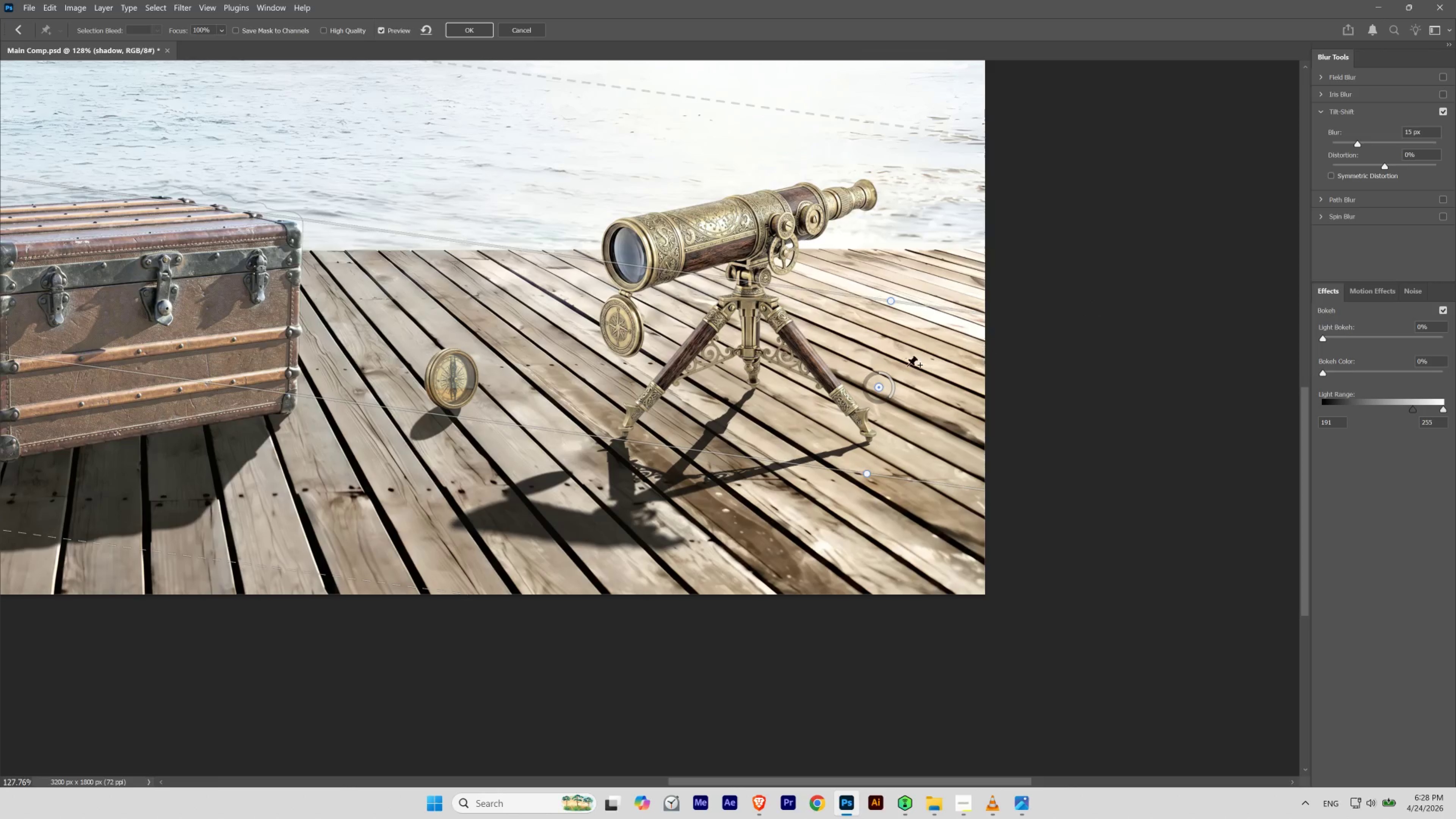 
left_click_drag(start_coordinate=[880, 386], to_coordinate=[915, 307])
 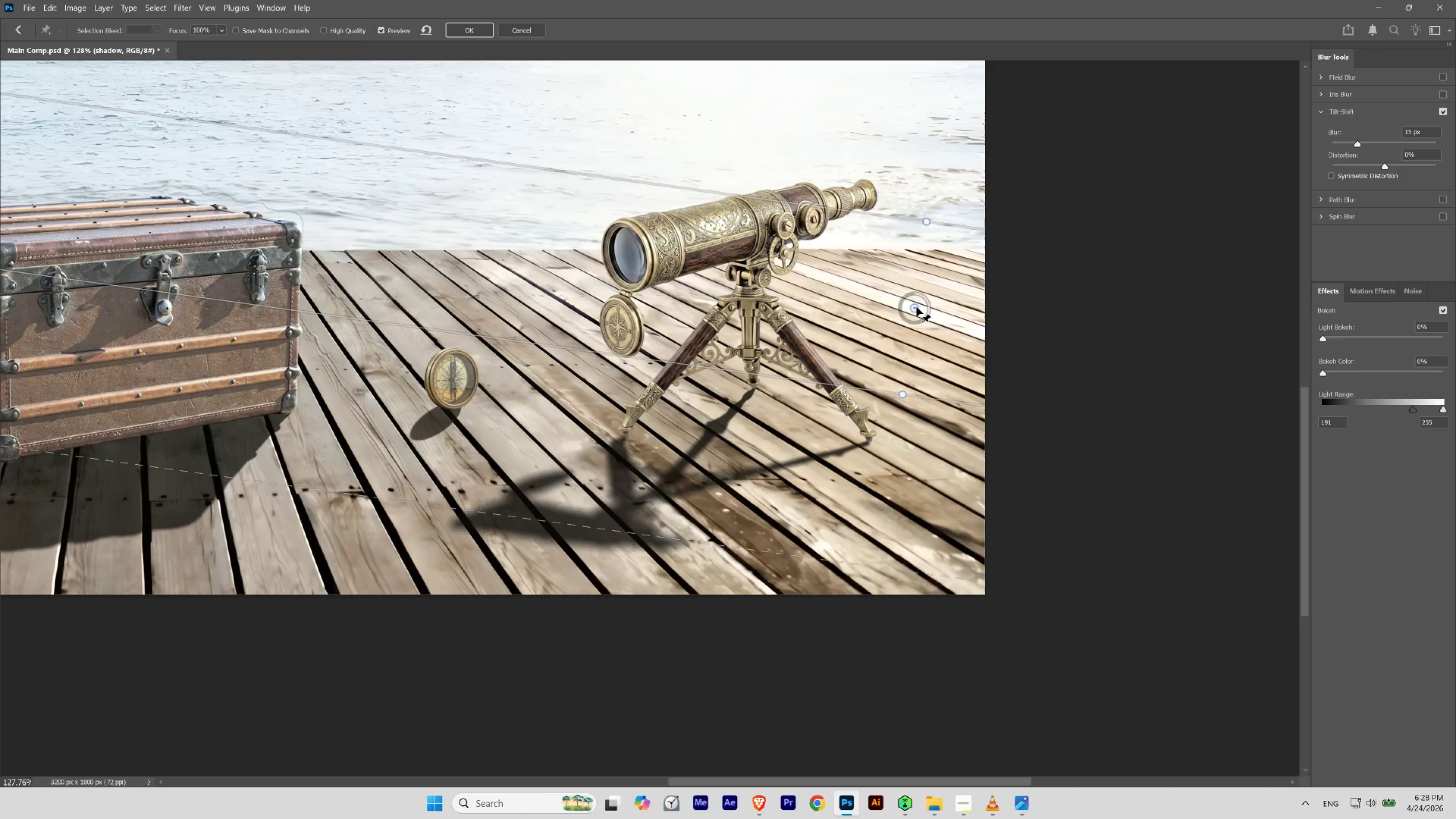 
hold_key(key=ControlLeft, duration=0.86)
 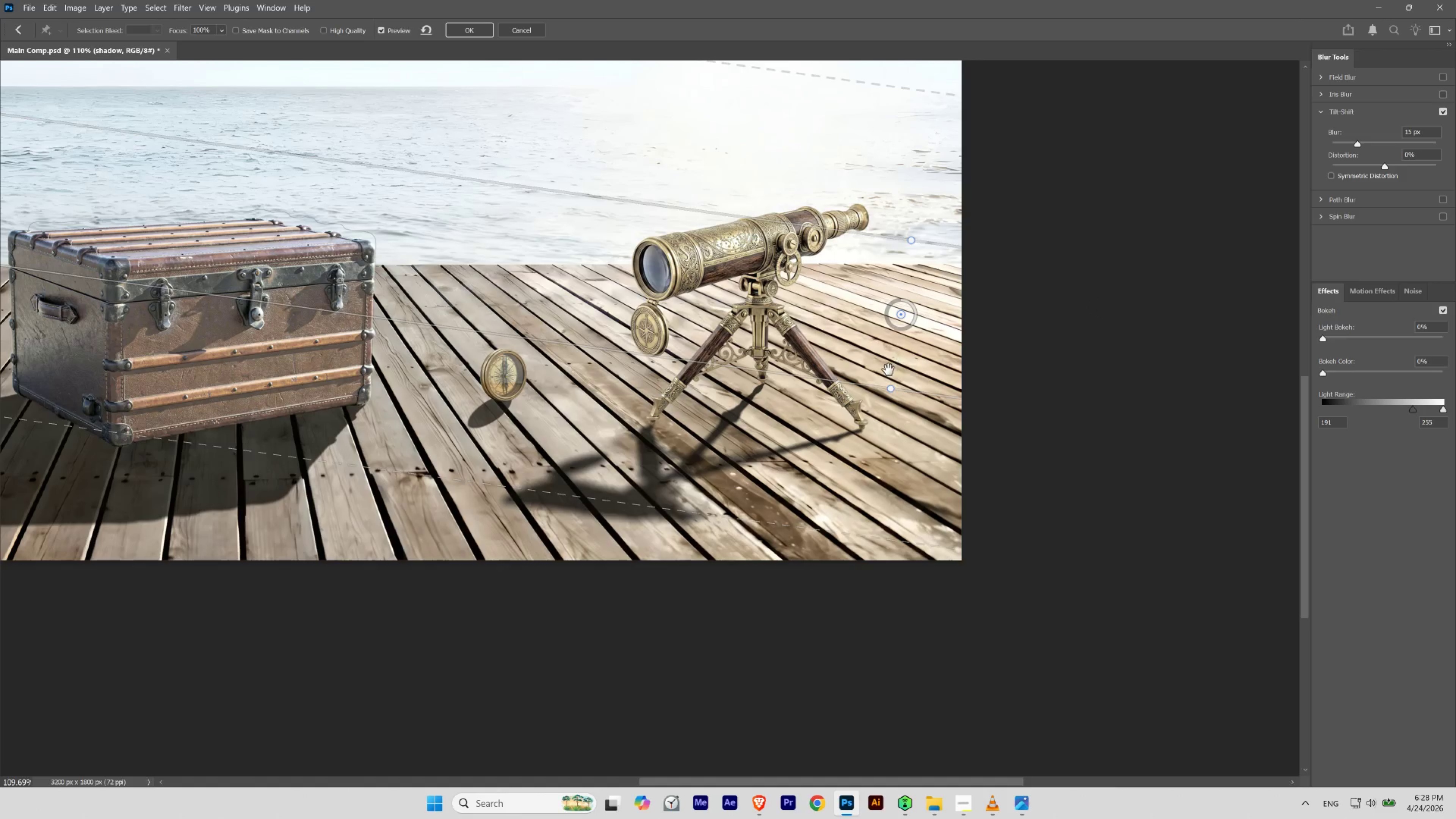 
hold_key(key=Space, duration=0.84)
 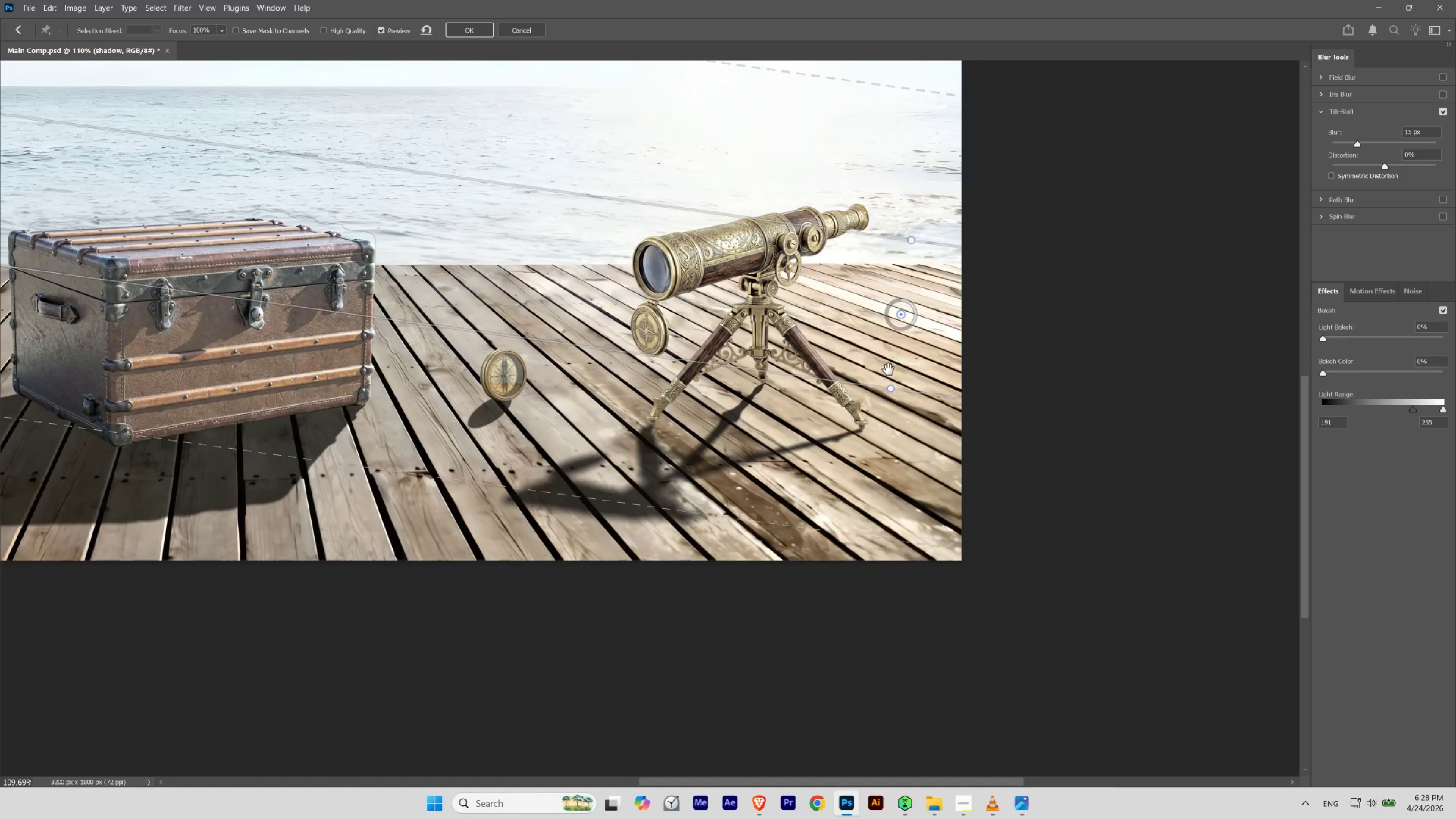 
left_click_drag(start_coordinate=[818, 354], to_coordinate=[810, 362])
 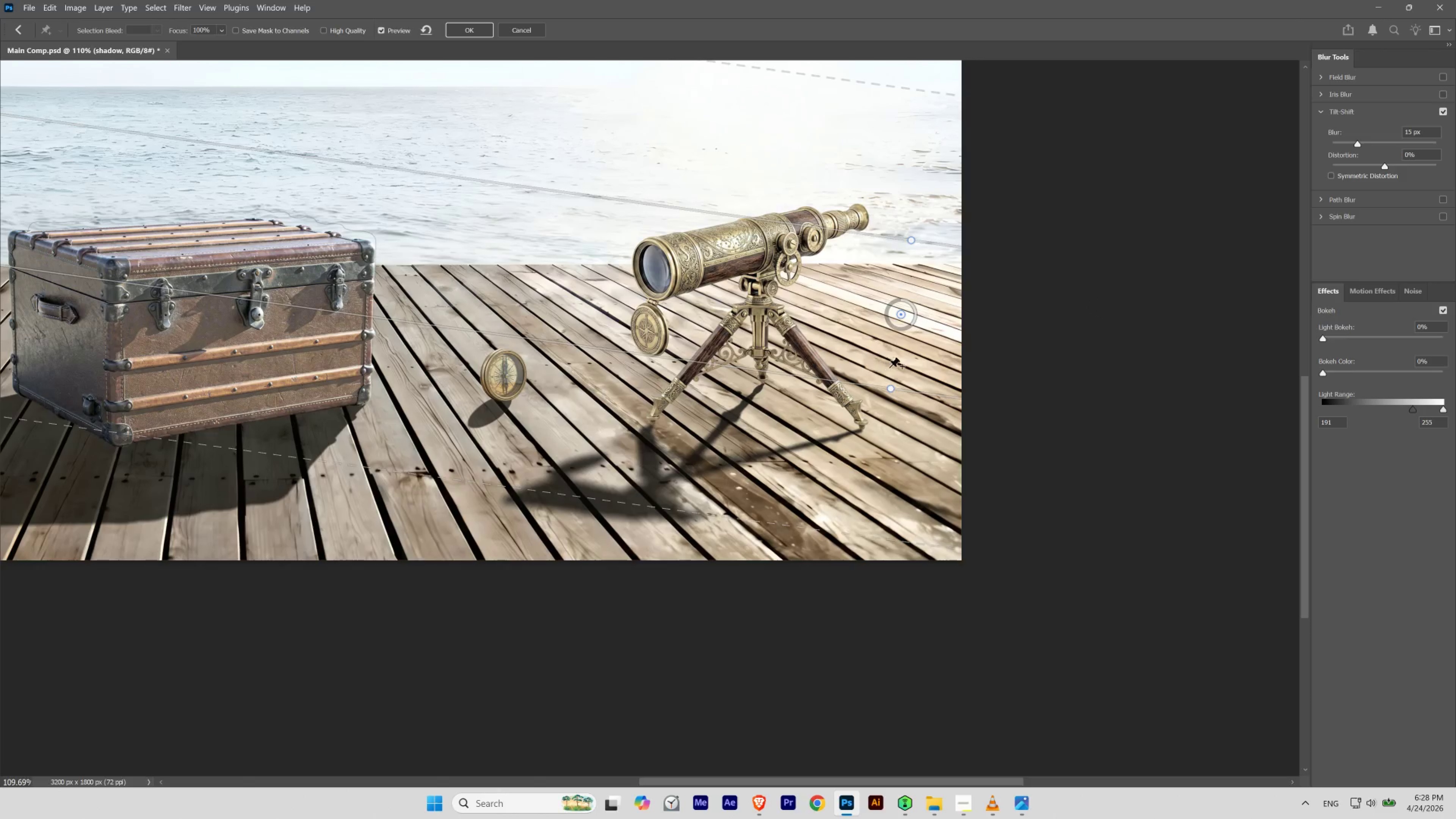 
hold_key(key=Space, duration=0.91)
 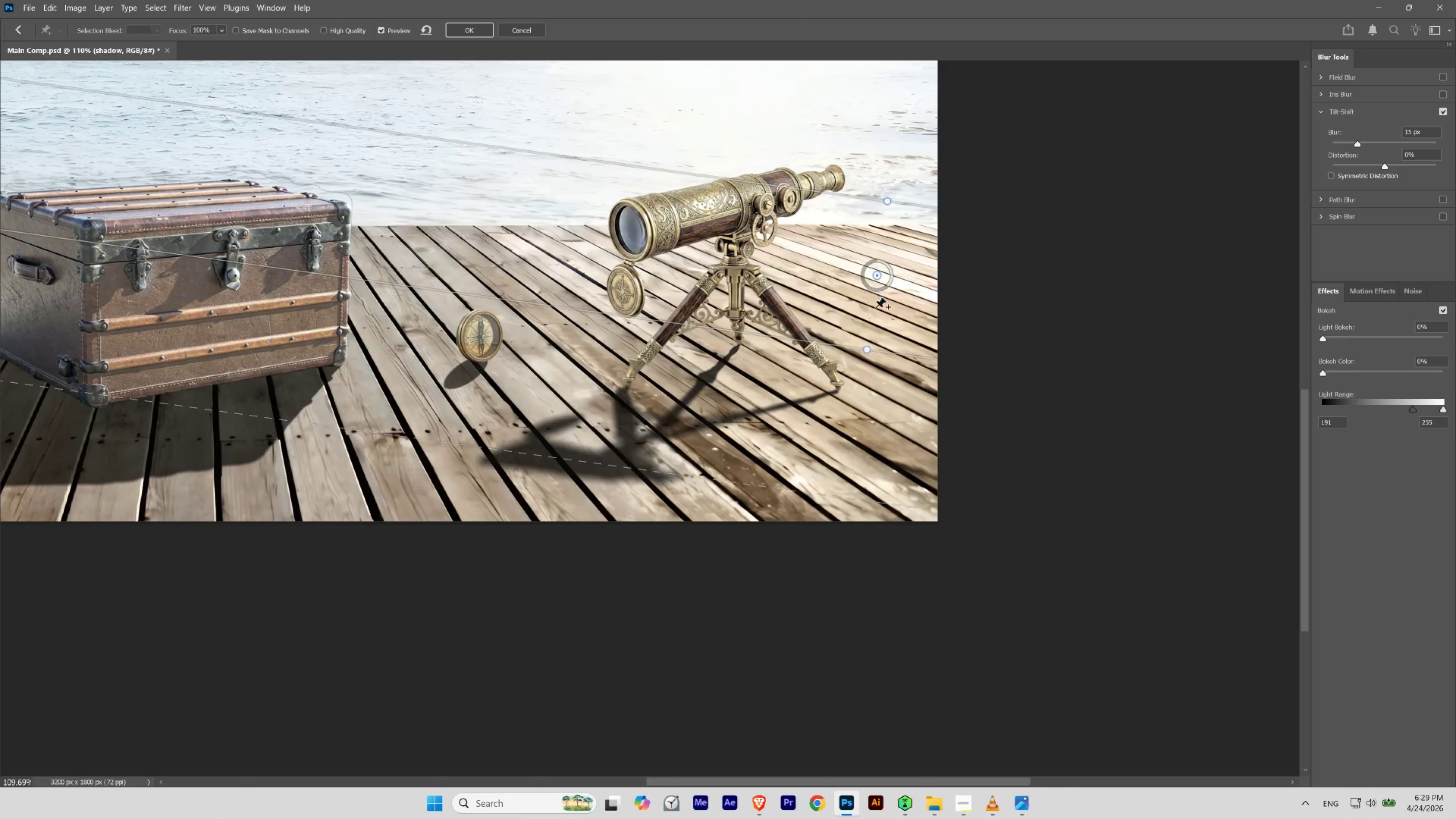 
left_click_drag(start_coordinate=[884, 366], to_coordinate=[860, 327])
 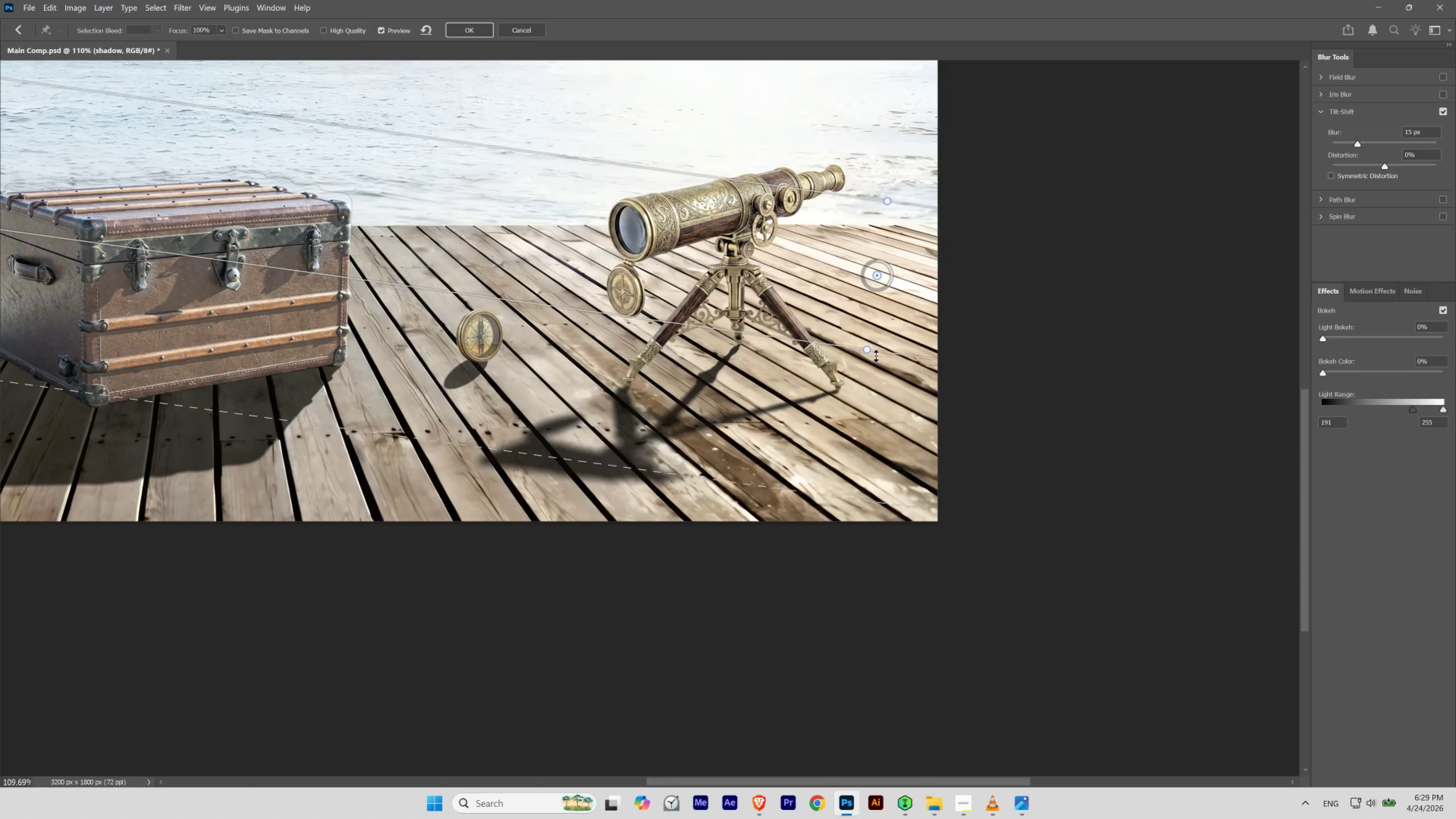 
left_click_drag(start_coordinate=[871, 357], to_coordinate=[878, 353])
 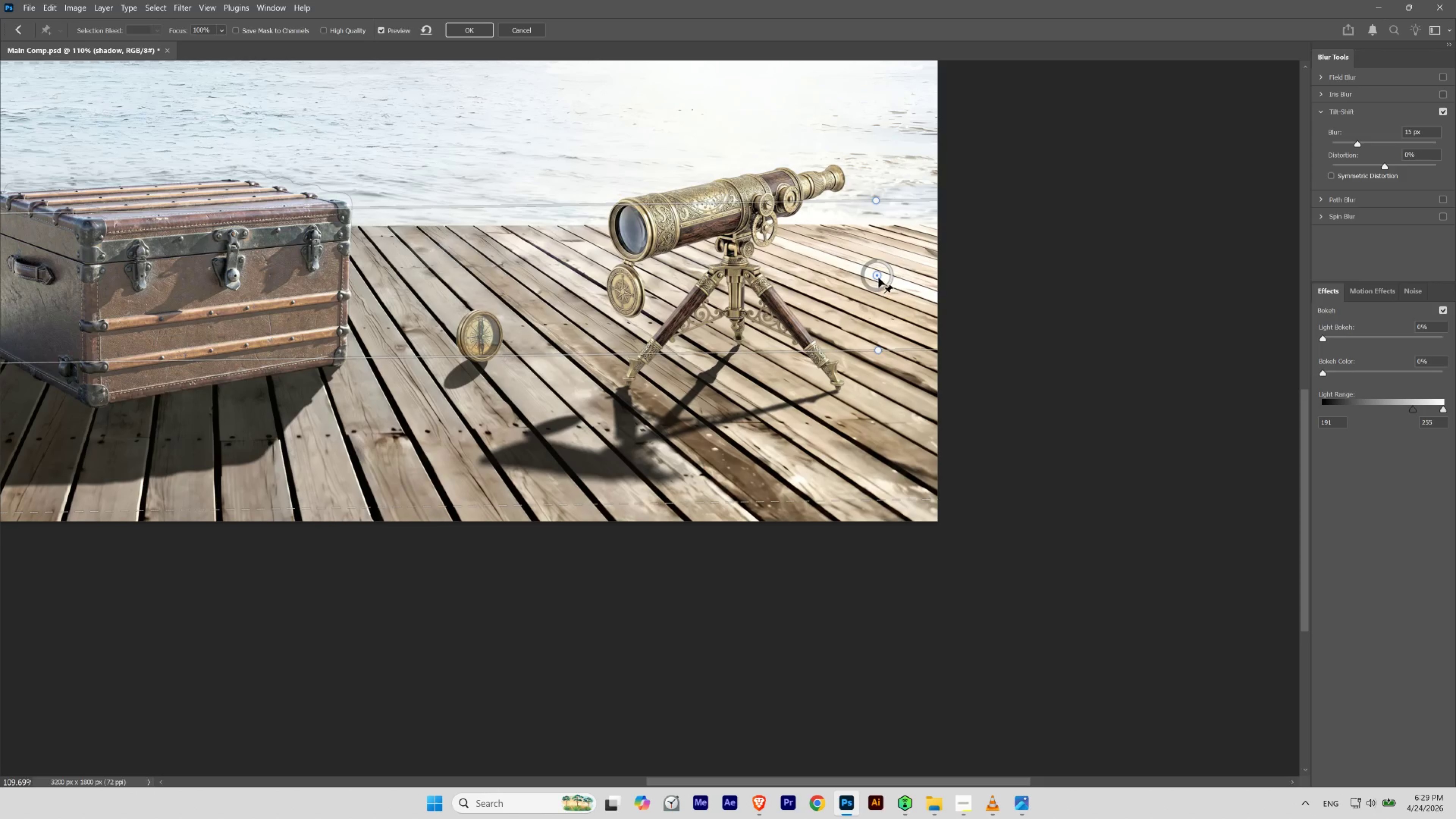 
left_click_drag(start_coordinate=[878, 277], to_coordinate=[691, 272])
 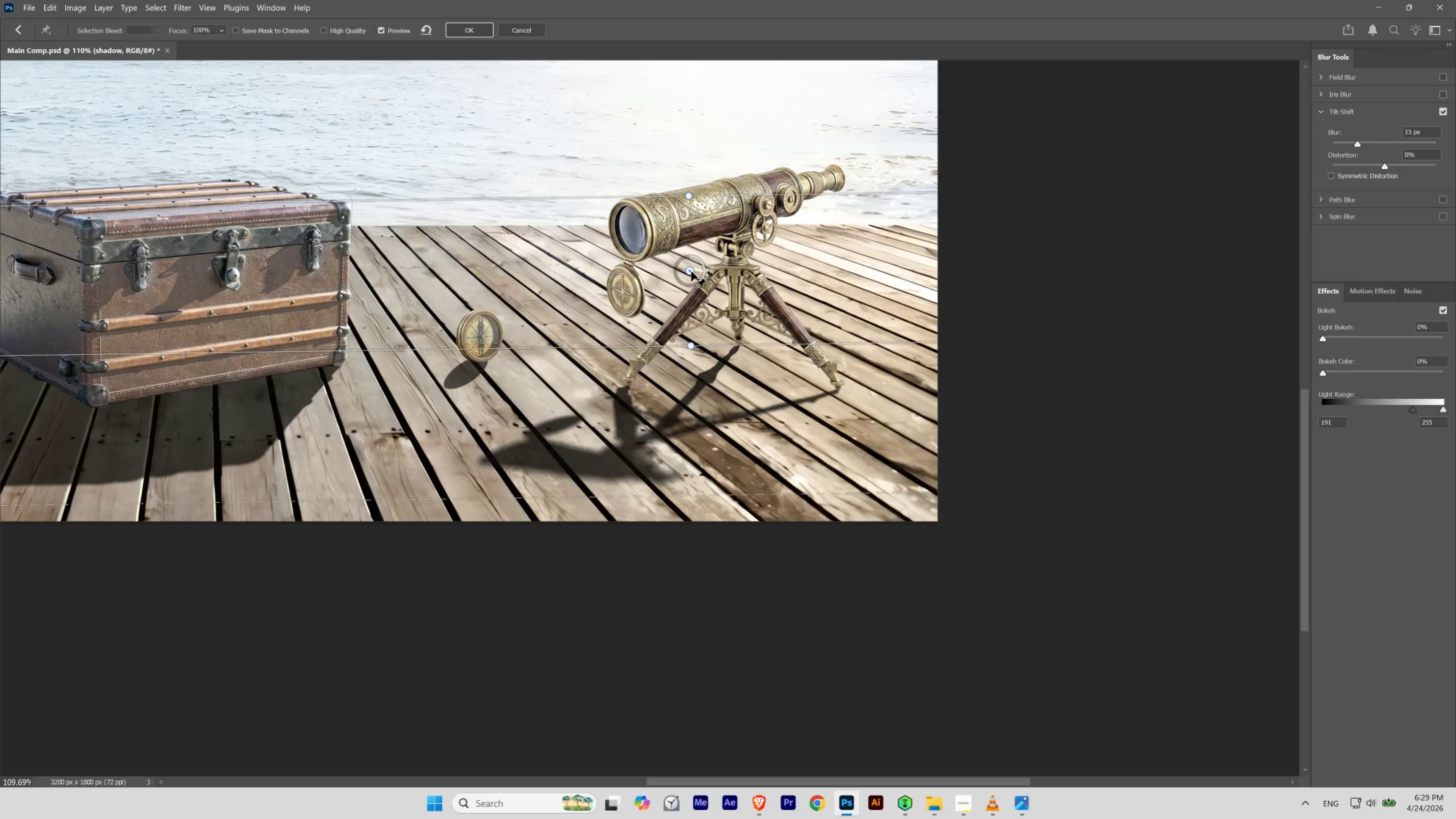 
left_click_drag(start_coordinate=[690, 269], to_coordinate=[829, 255])
 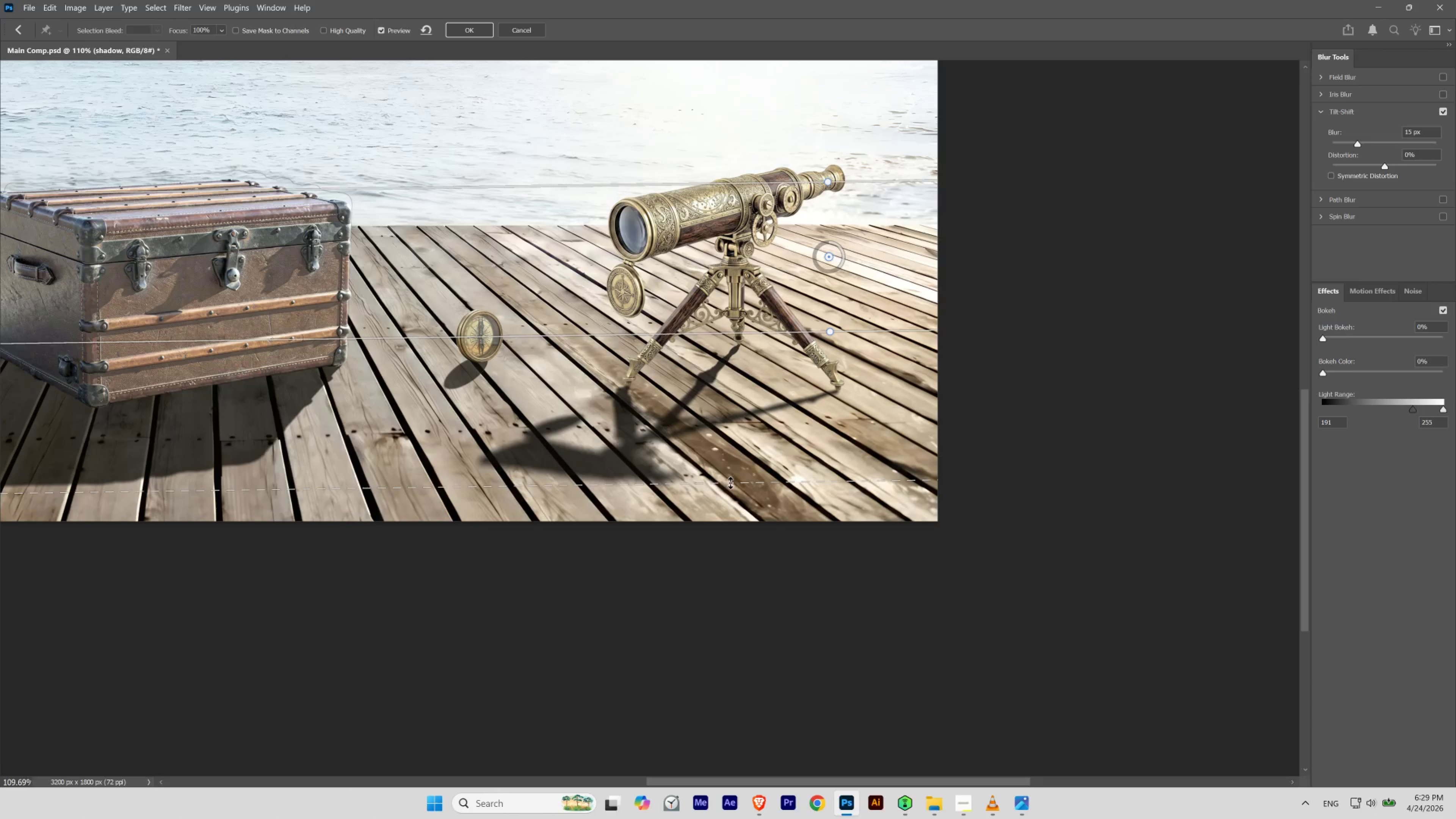 
left_click_drag(start_coordinate=[730, 482], to_coordinate=[796, 699])
 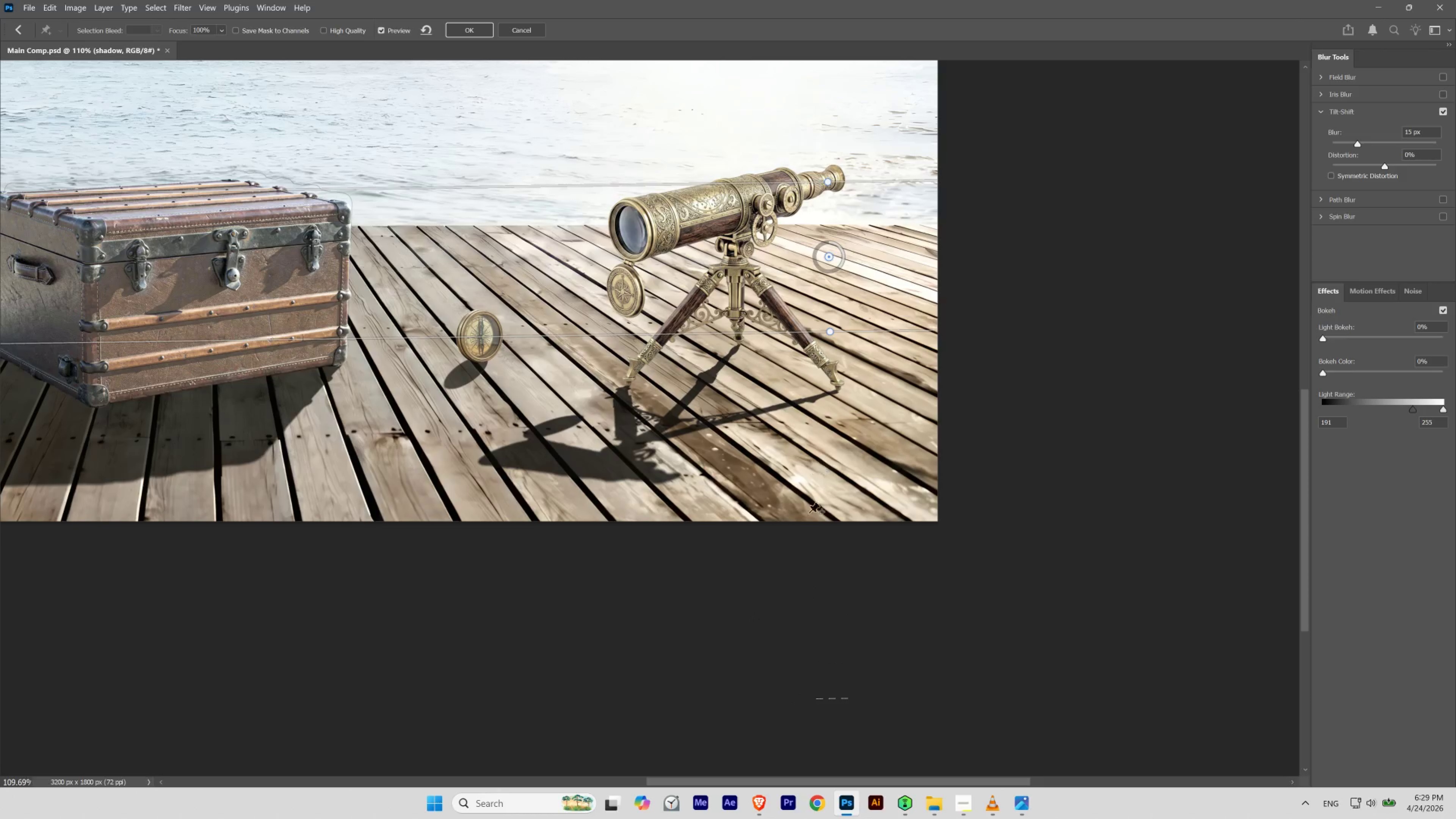 
wait(6.77)
 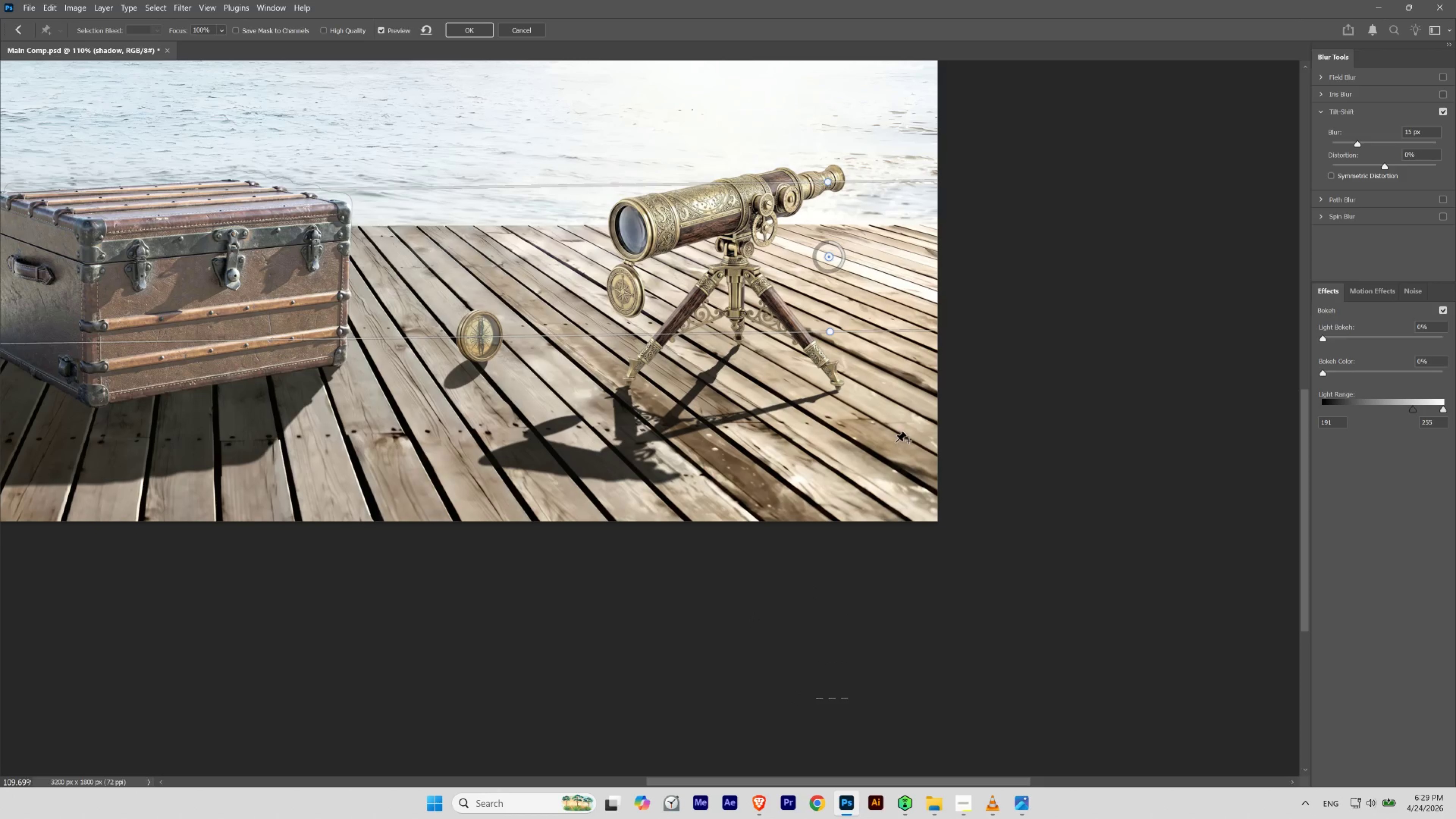 
left_click_drag(start_coordinate=[818, 700], to_coordinate=[835, 708])
 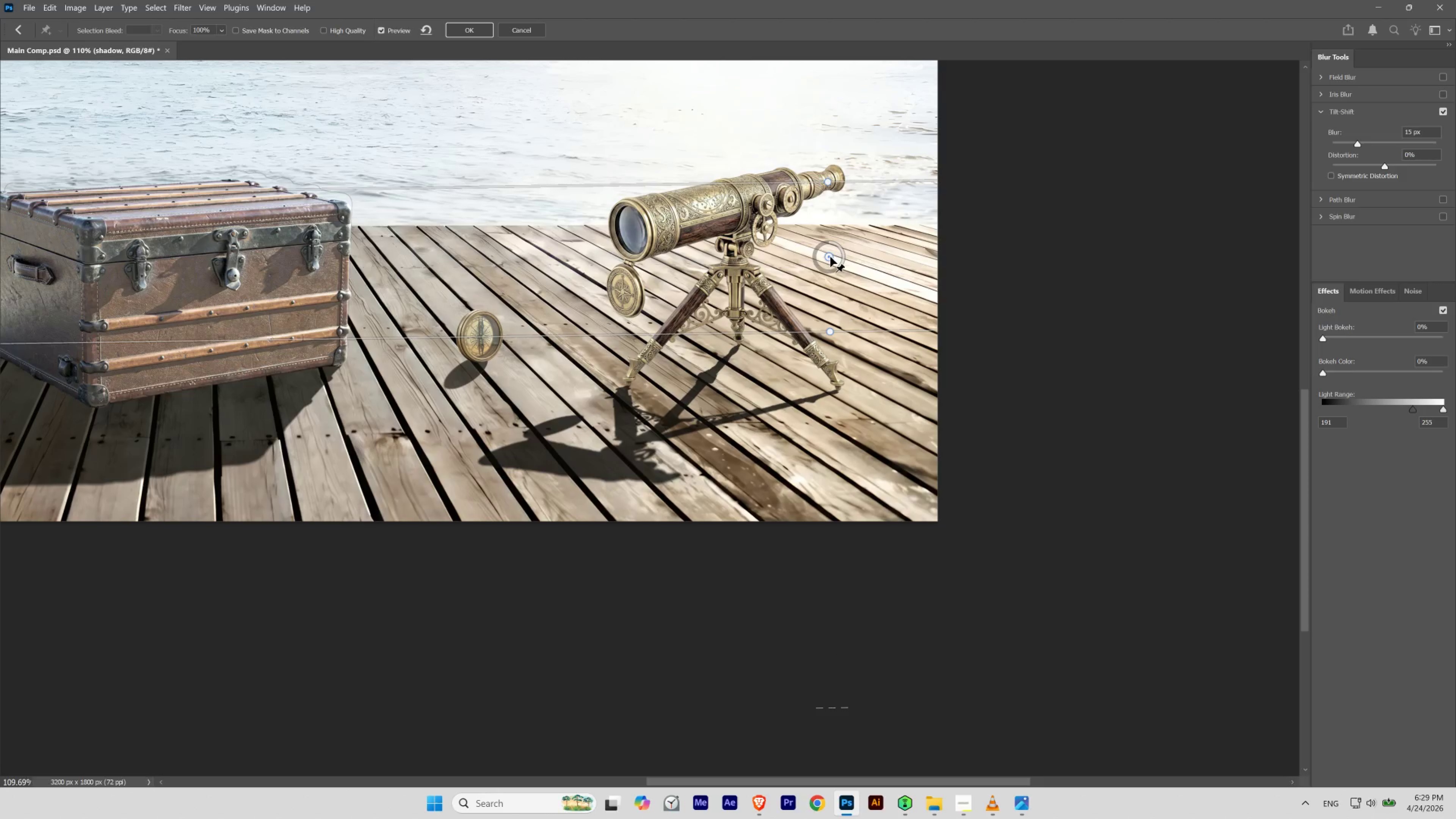 
wait(10.67)
 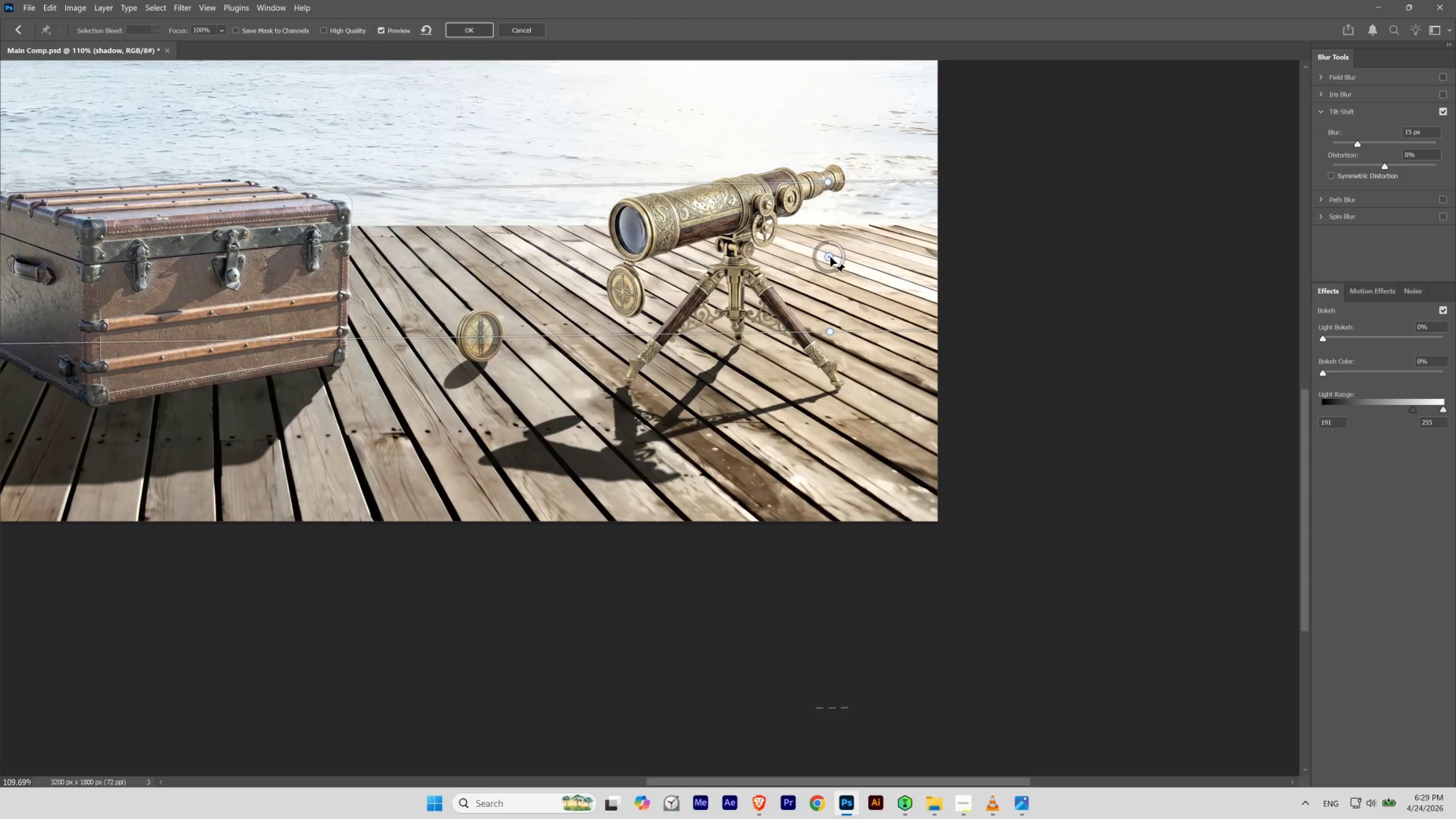 
left_click_drag(start_coordinate=[830, 257], to_coordinate=[896, 182])
 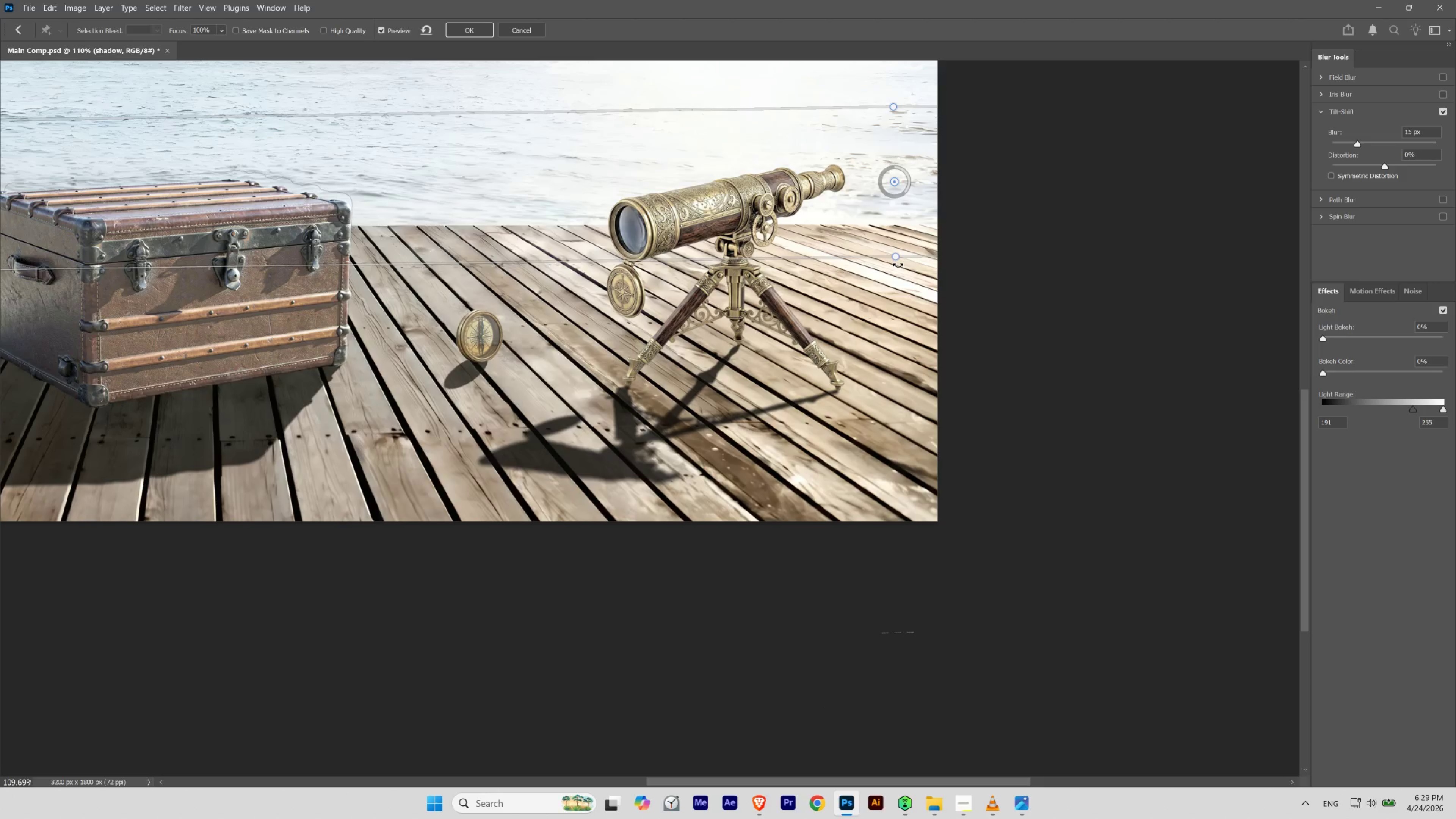 
left_click_drag(start_coordinate=[898, 264], to_coordinate=[892, 285])
 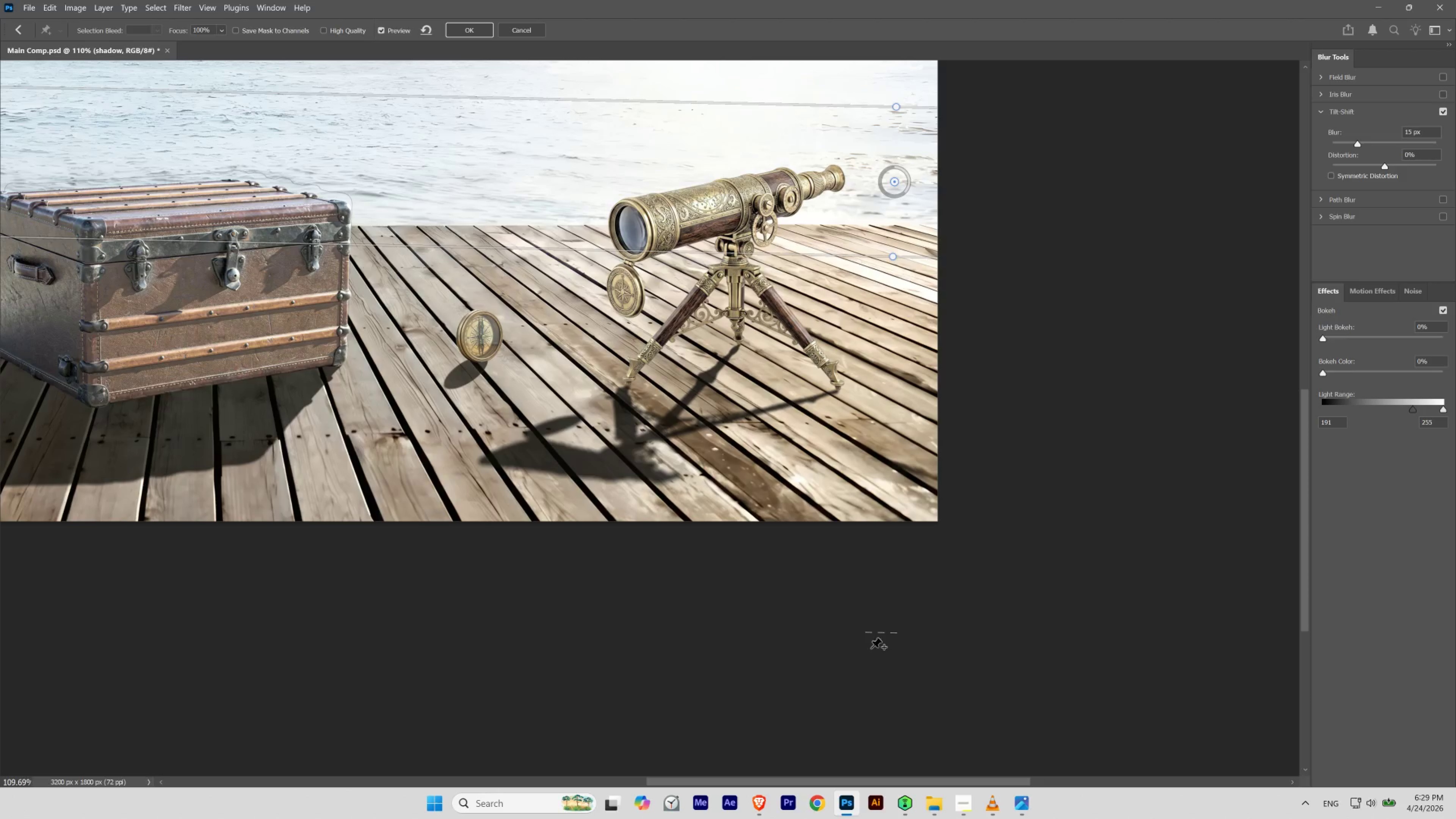 
left_click_drag(start_coordinate=[869, 634], to_coordinate=[858, 677])
 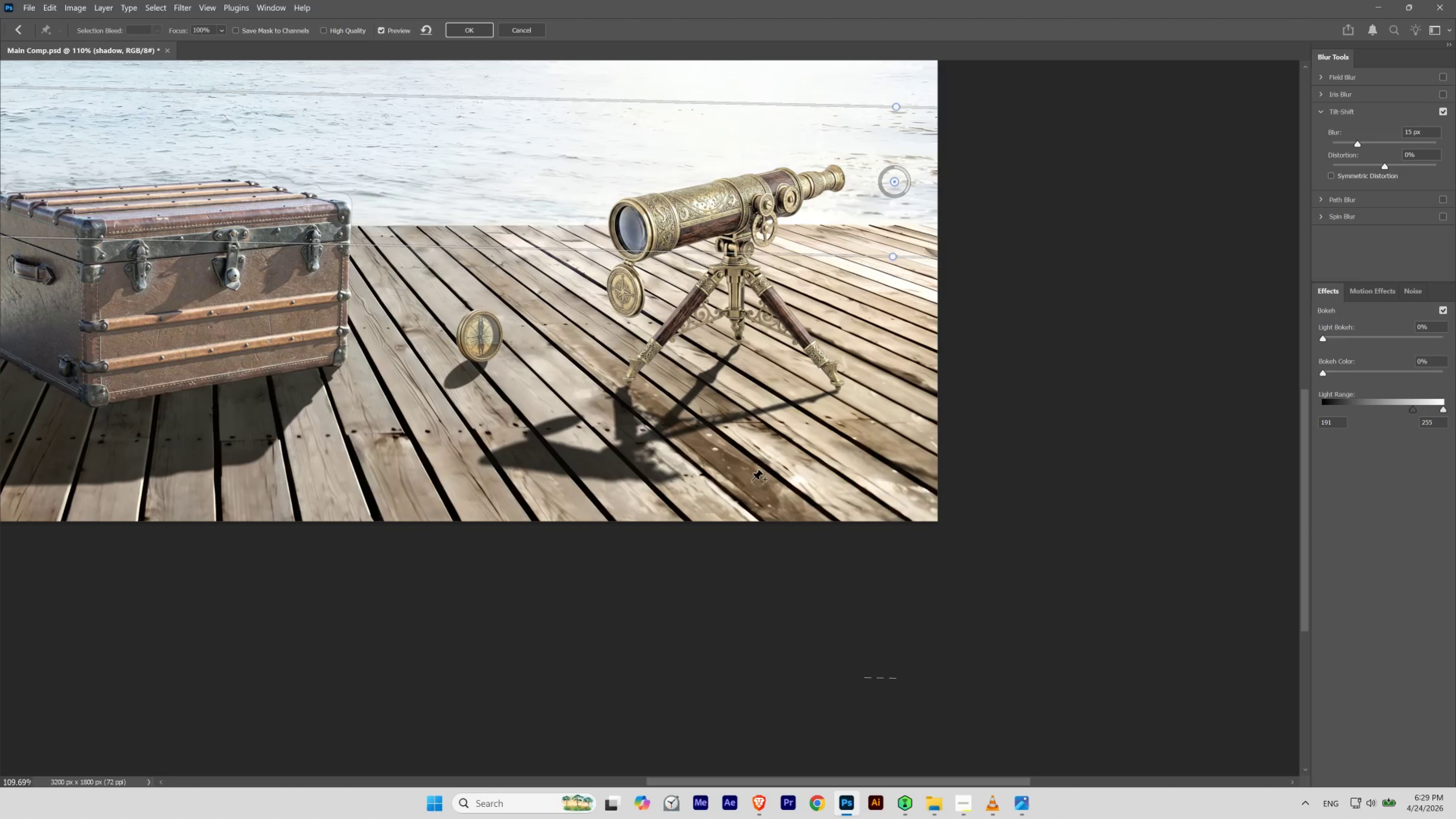 
hold_key(key=ControlLeft, duration=0.77)
 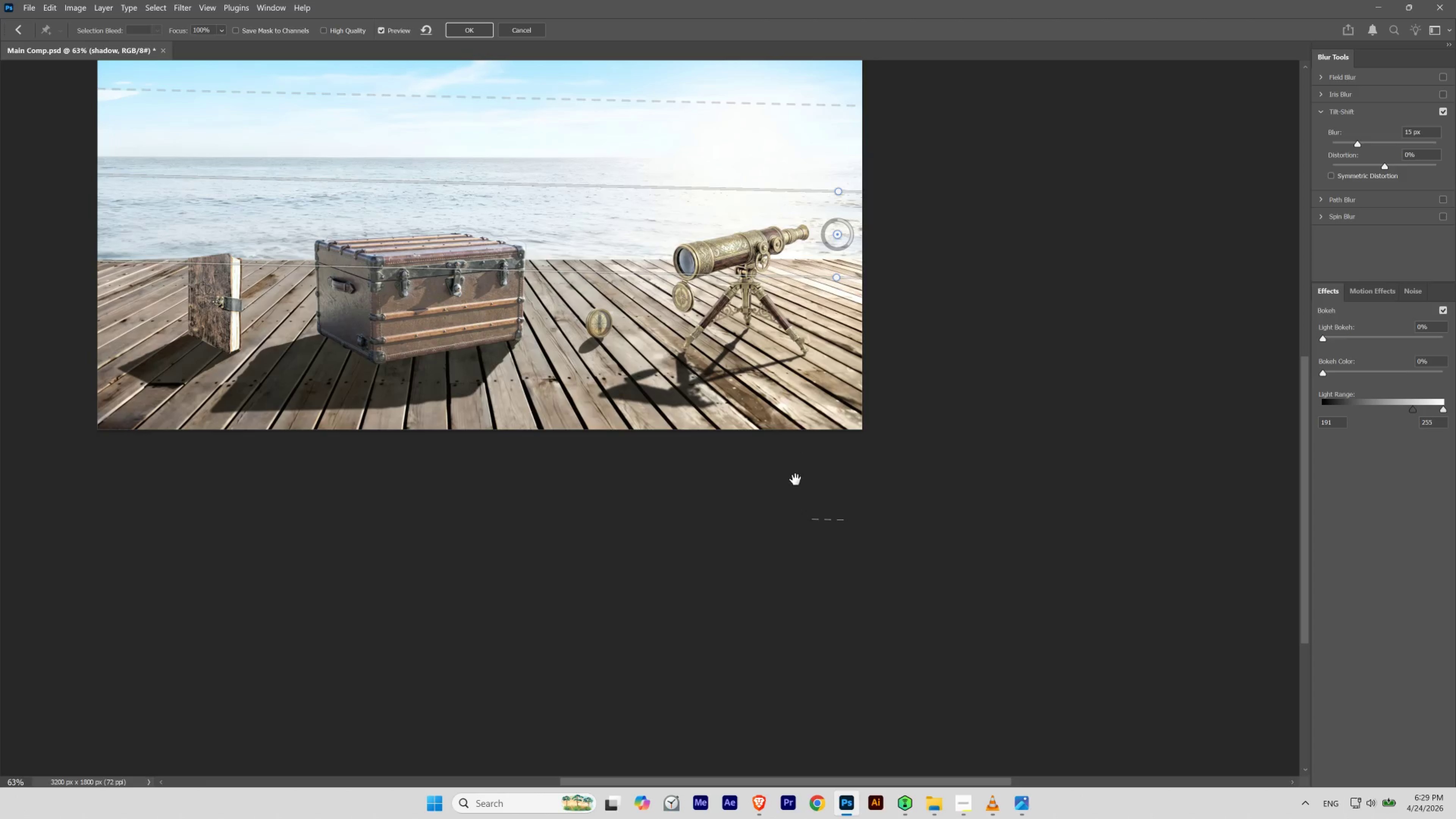 
hold_key(key=Space, duration=1.53)
 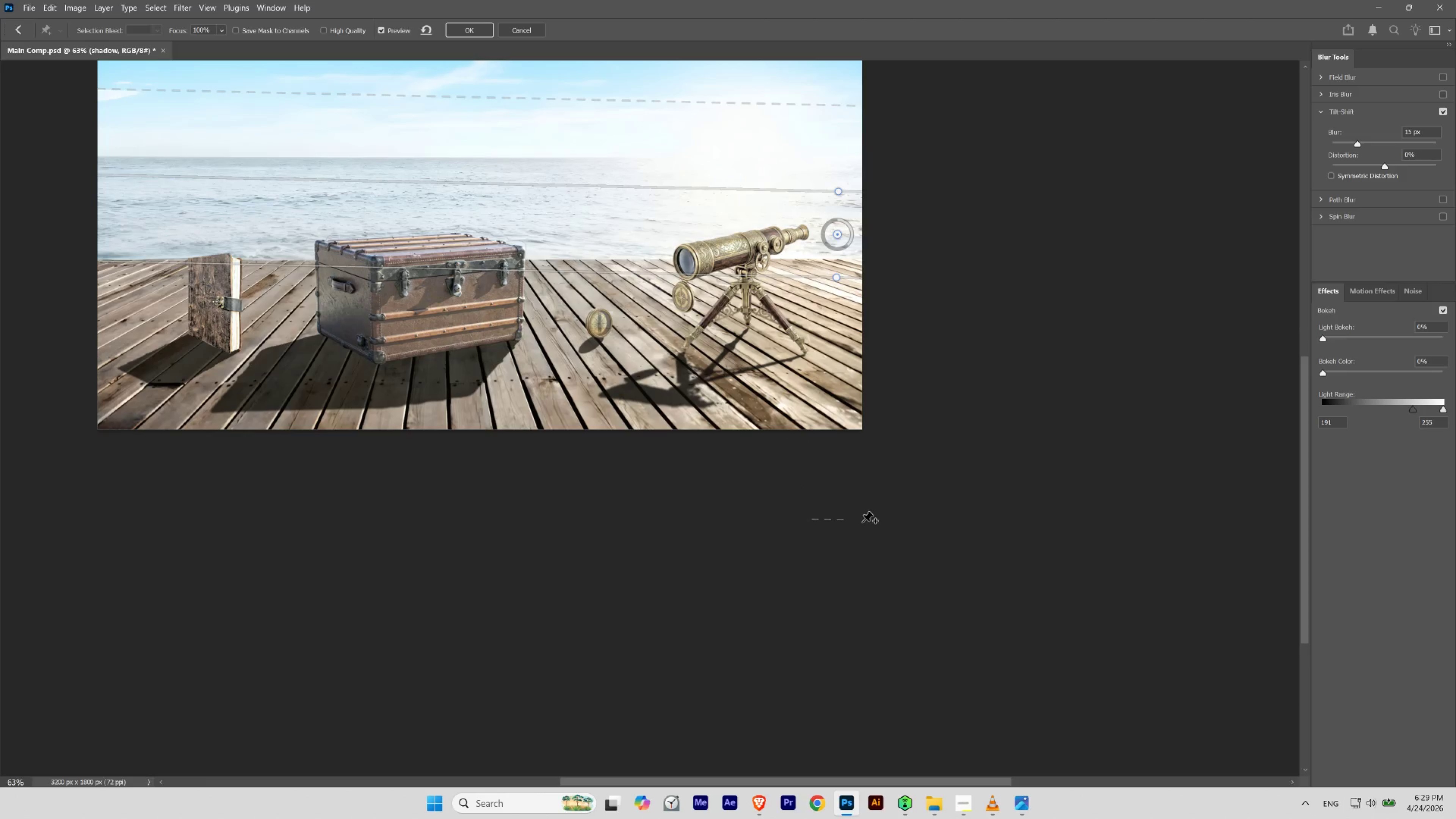 
left_click_drag(start_coordinate=[773, 460], to_coordinate=[747, 485])
 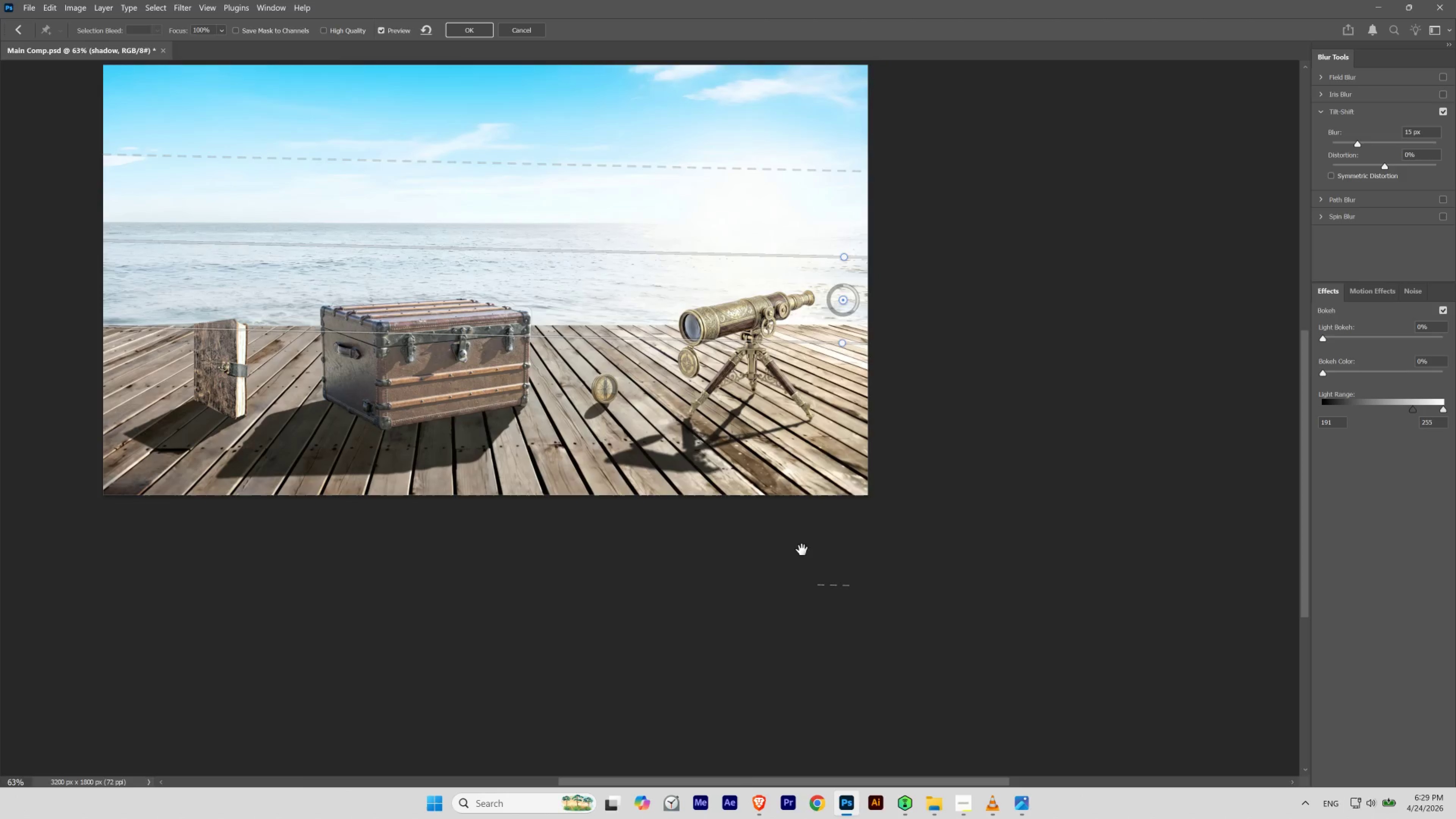 
left_click_drag(start_coordinate=[801, 545], to_coordinate=[795, 479])
 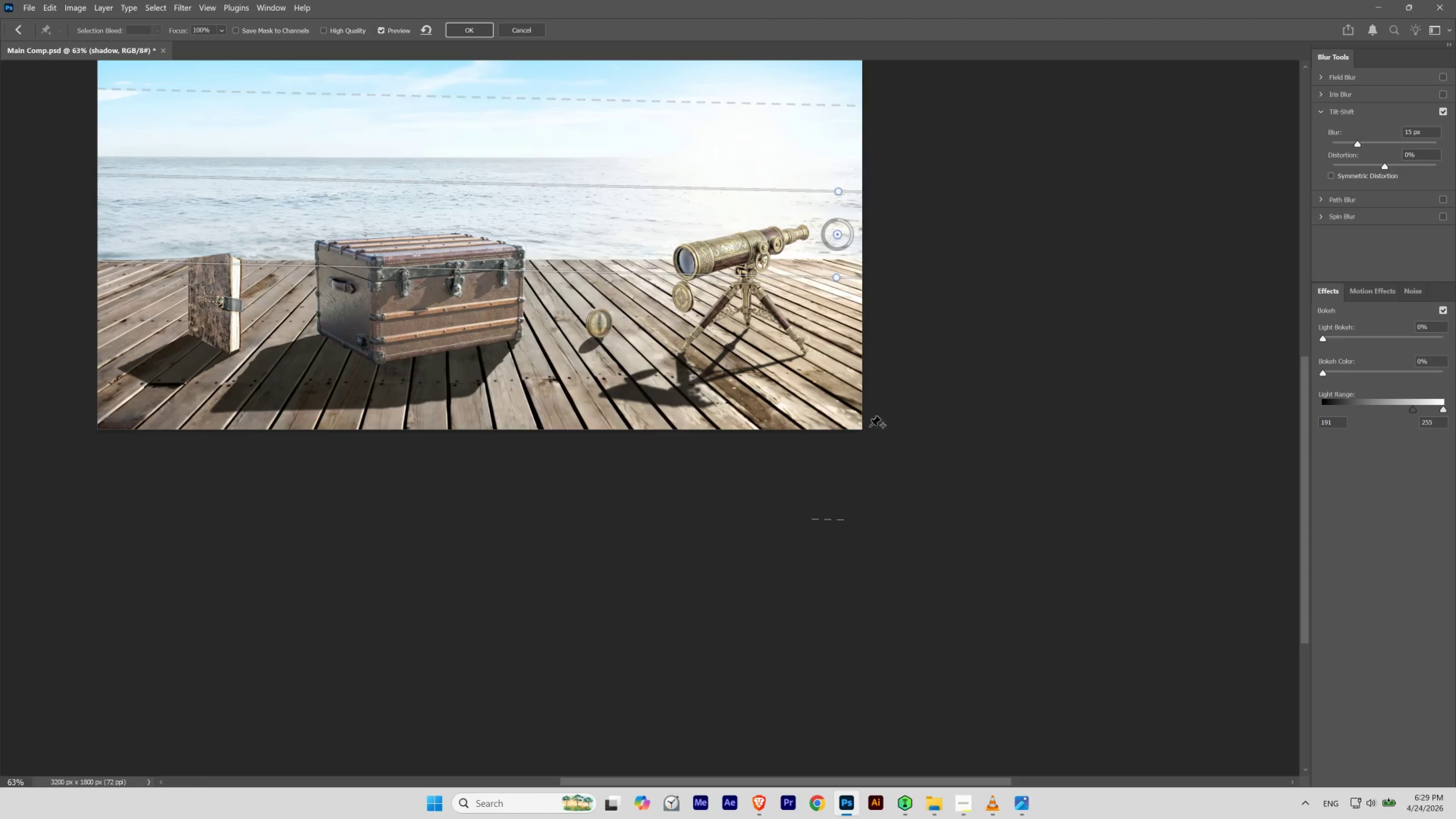 
hold_key(key=Space, duration=0.35)
 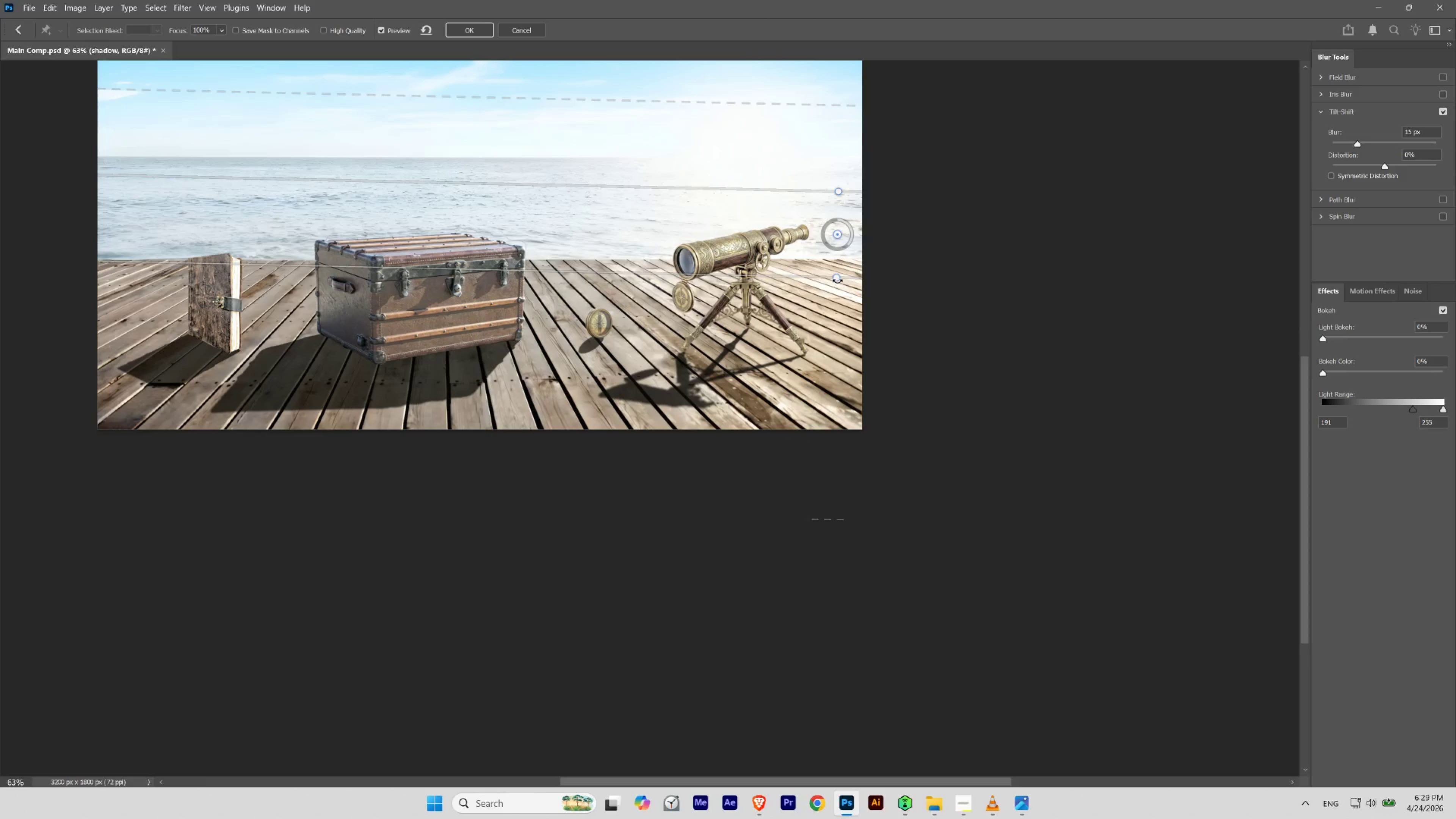 
hold_key(key=ControlLeft, duration=0.58)
 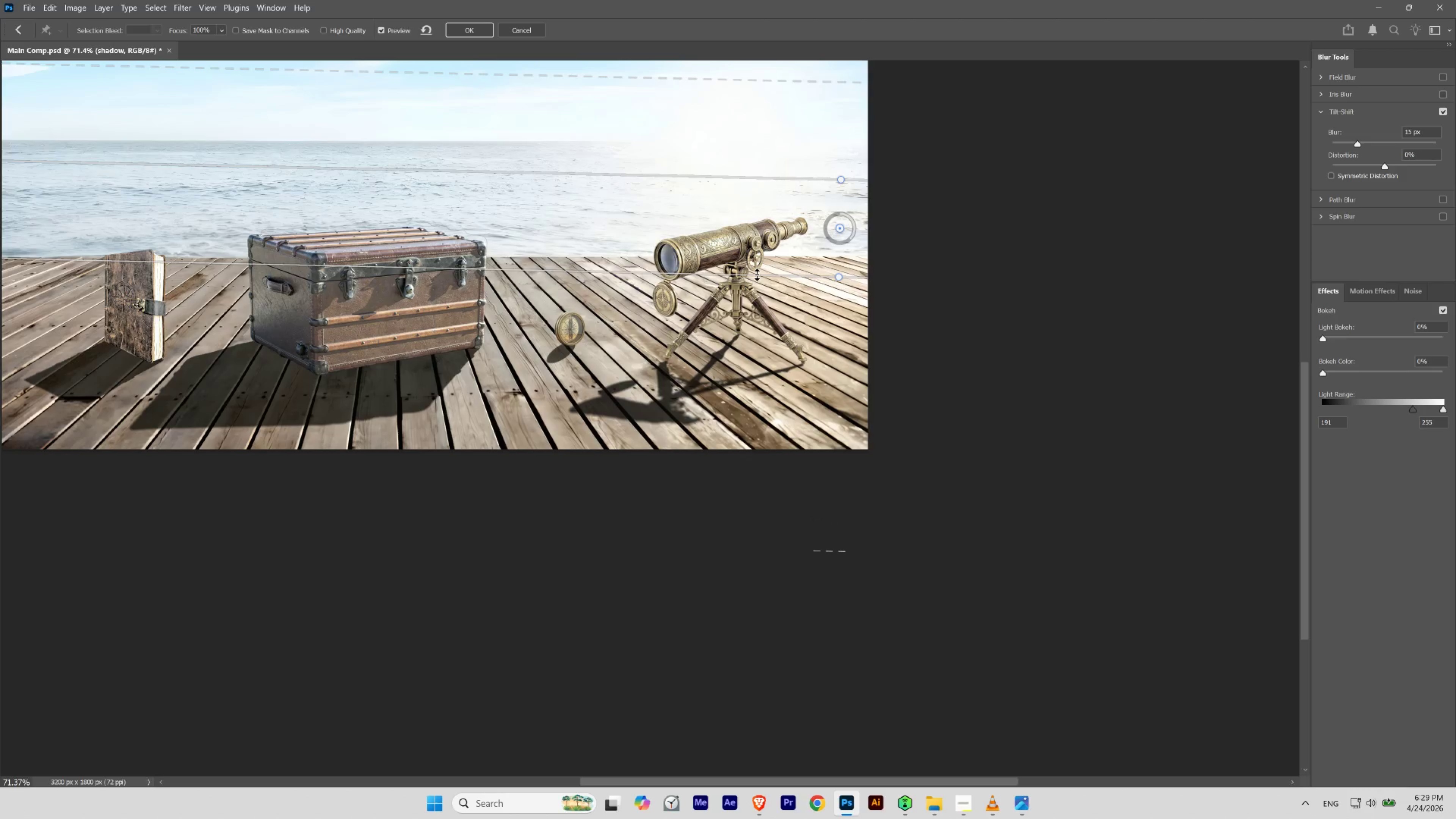 
hold_key(key=Space, duration=0.58)
 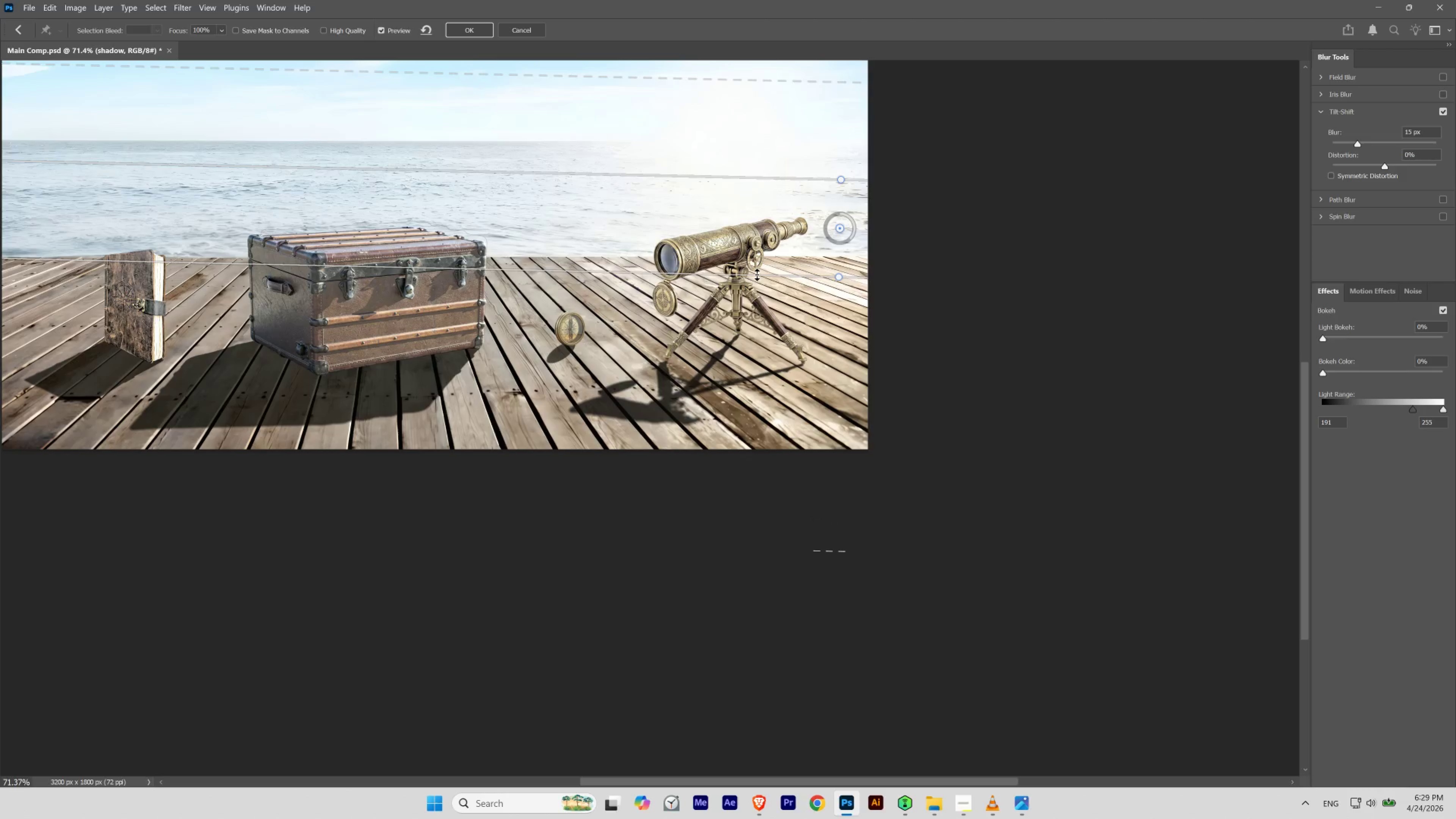 
left_click_drag(start_coordinate=[818, 280], to_coordinate=[825, 291])
 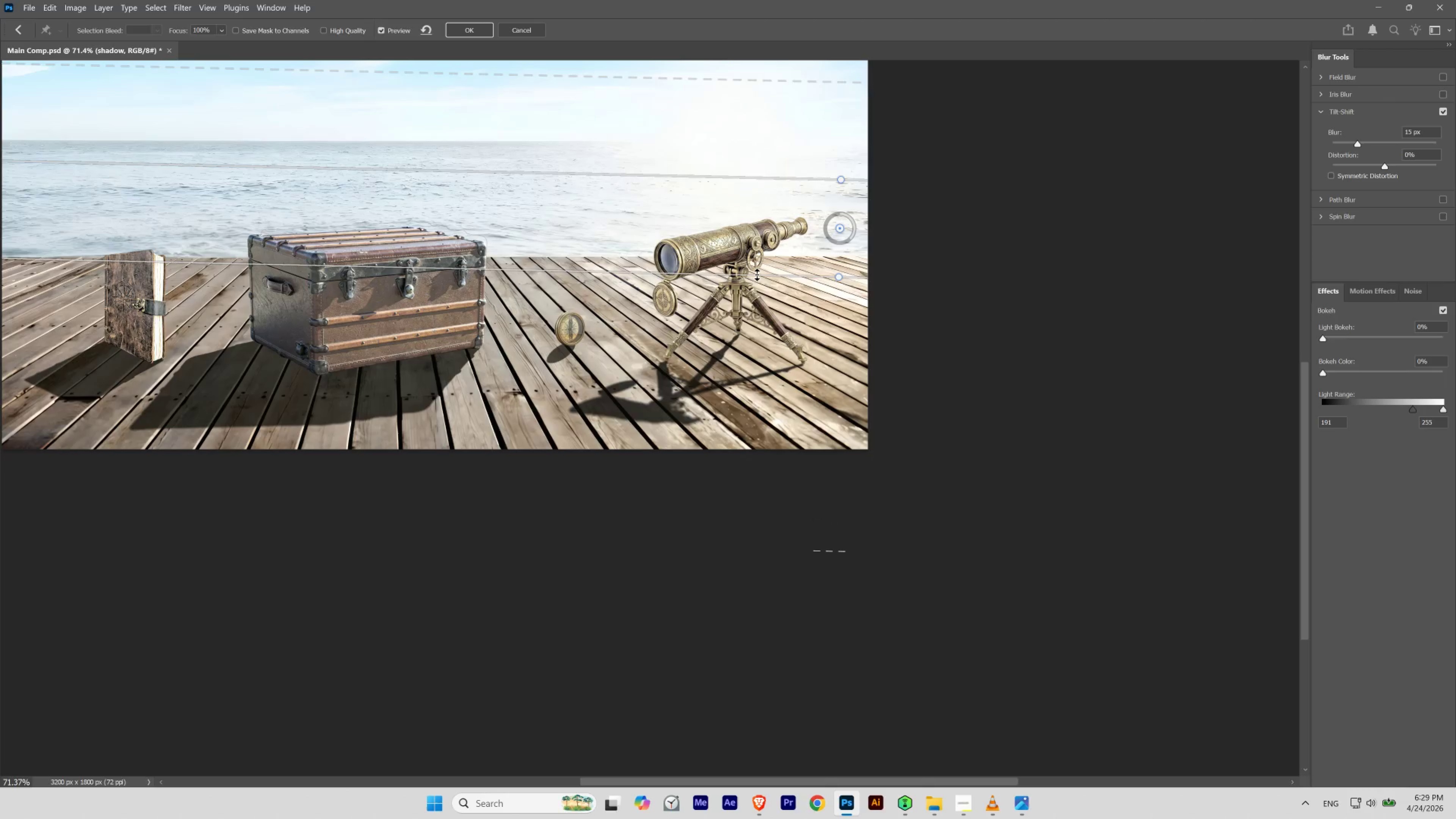 
left_click_drag(start_coordinate=[757, 274], to_coordinate=[759, 288])
 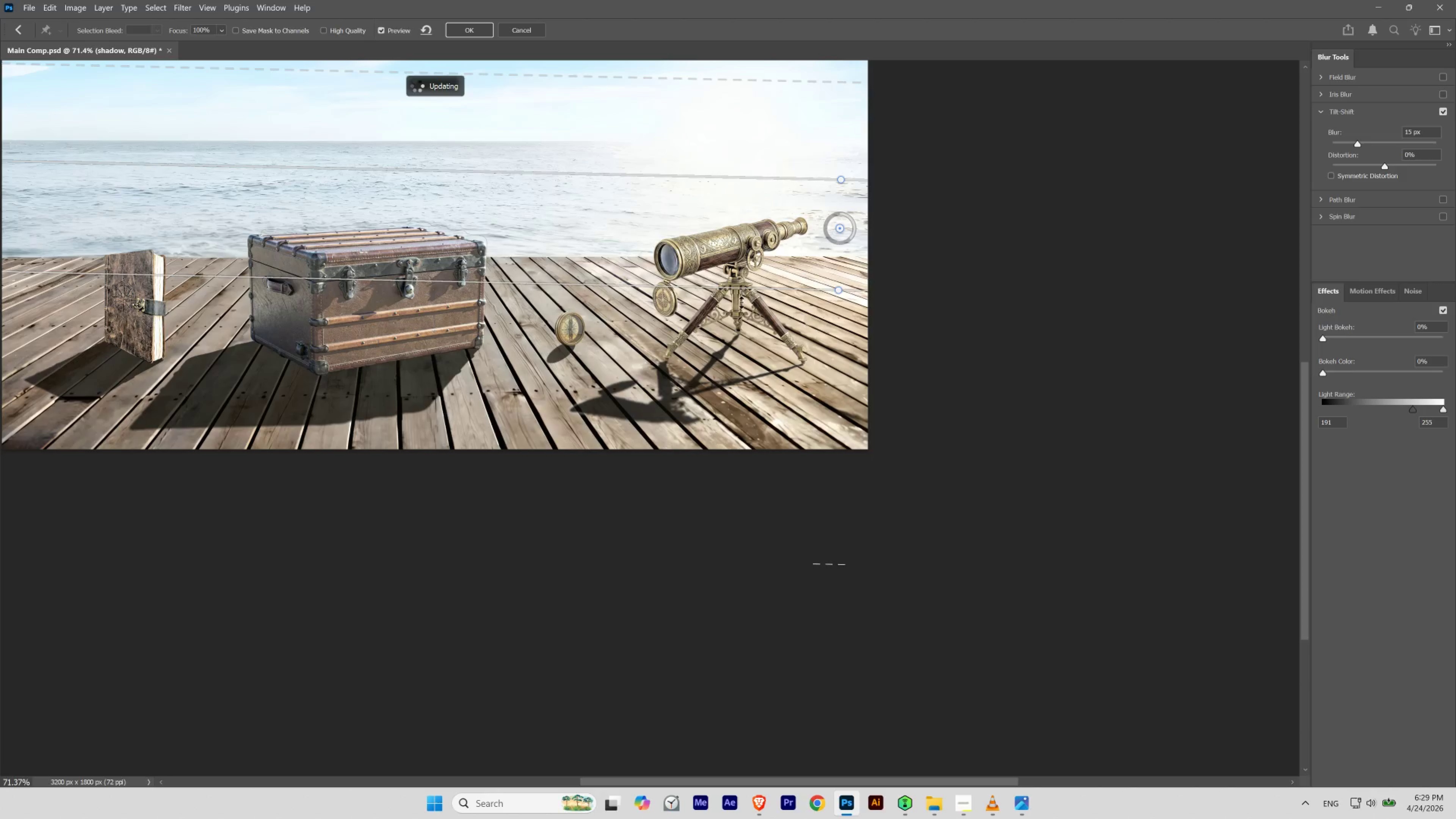 
hold_key(key=ControlLeft, duration=0.87)
 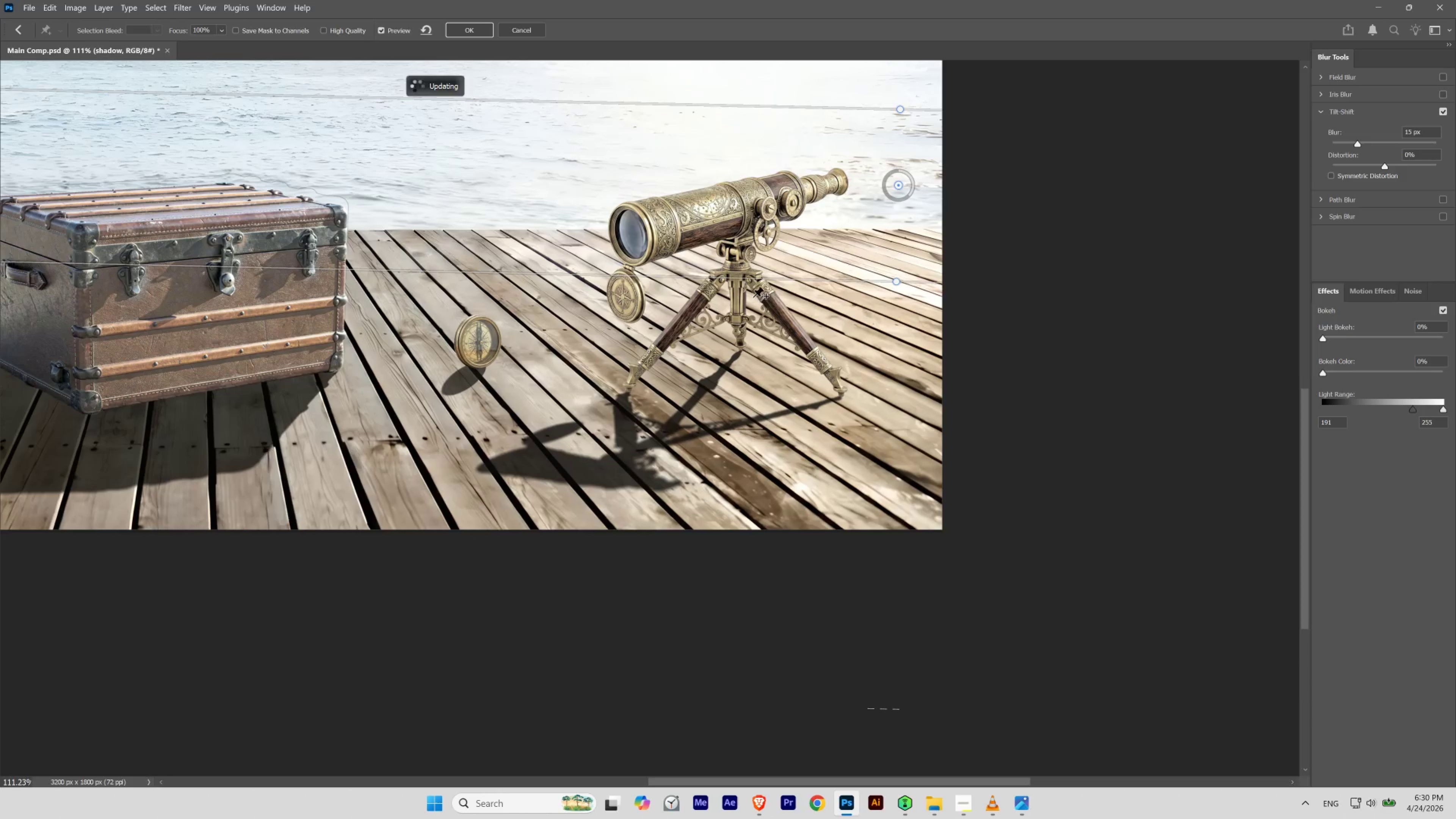 
hold_key(key=Space, duration=0.96)
 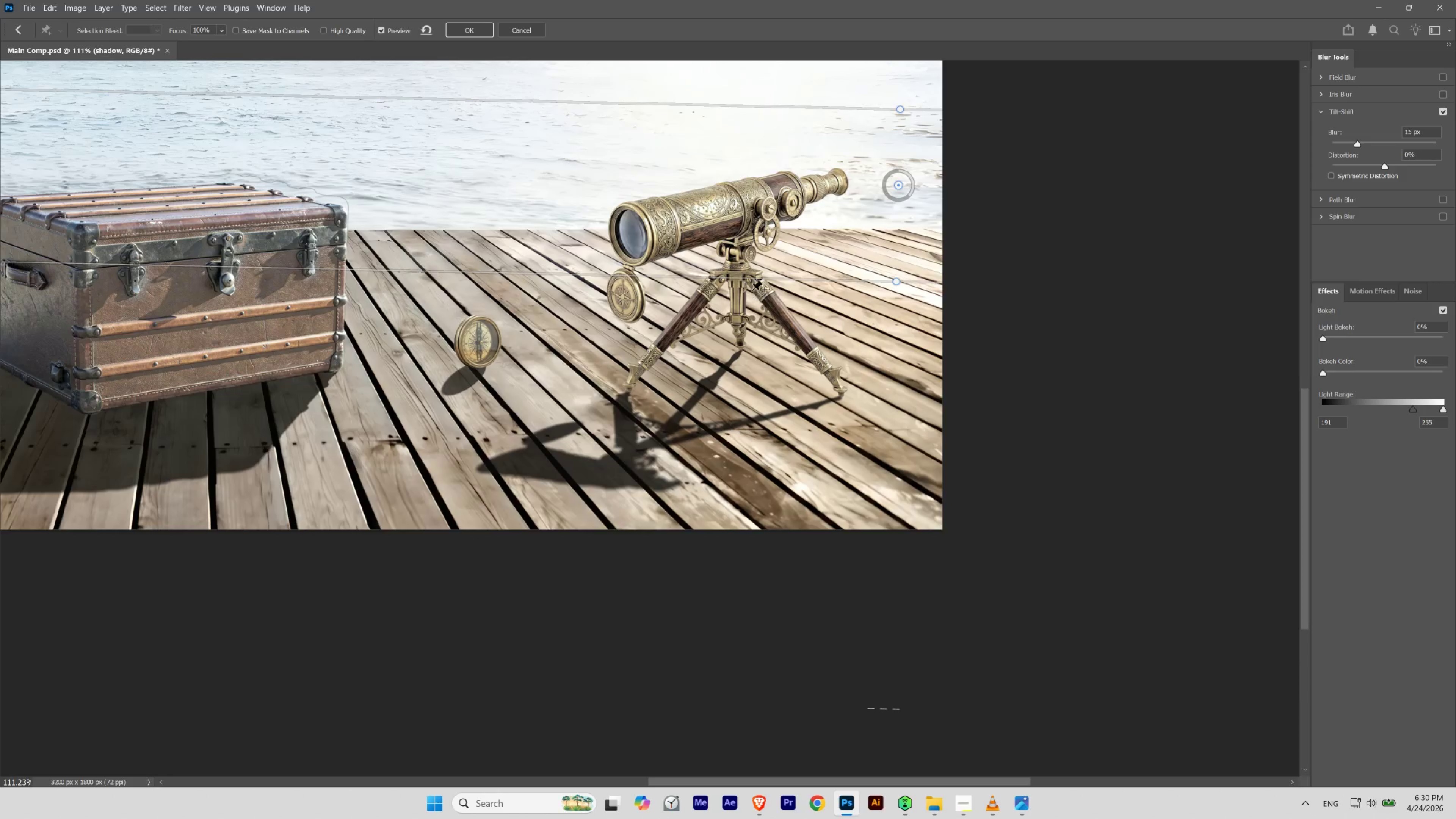 
left_click_drag(start_coordinate=[735, 305], to_coordinate=[755, 330])
 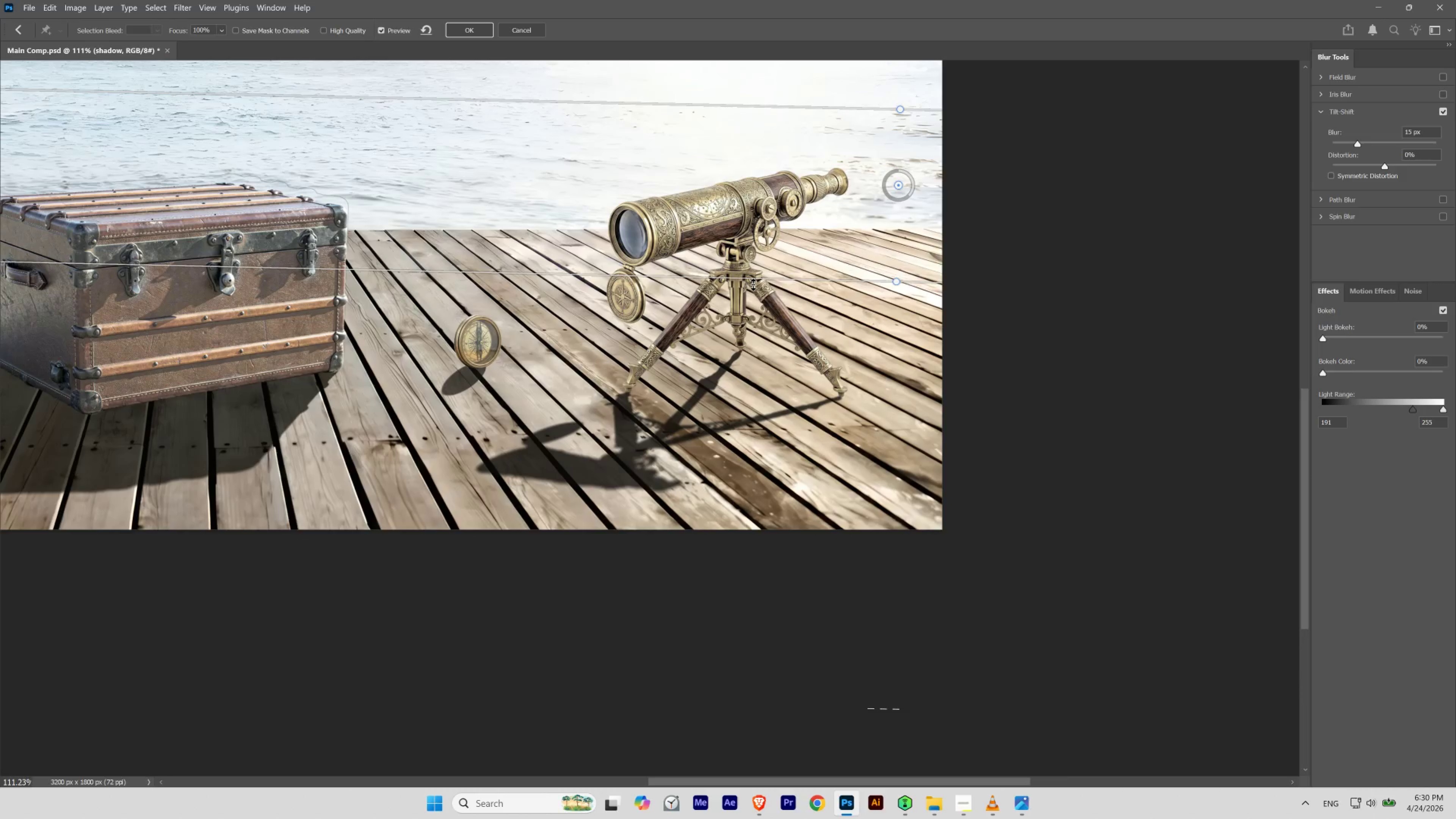 
left_click_drag(start_coordinate=[753, 284], to_coordinate=[759, 279])
 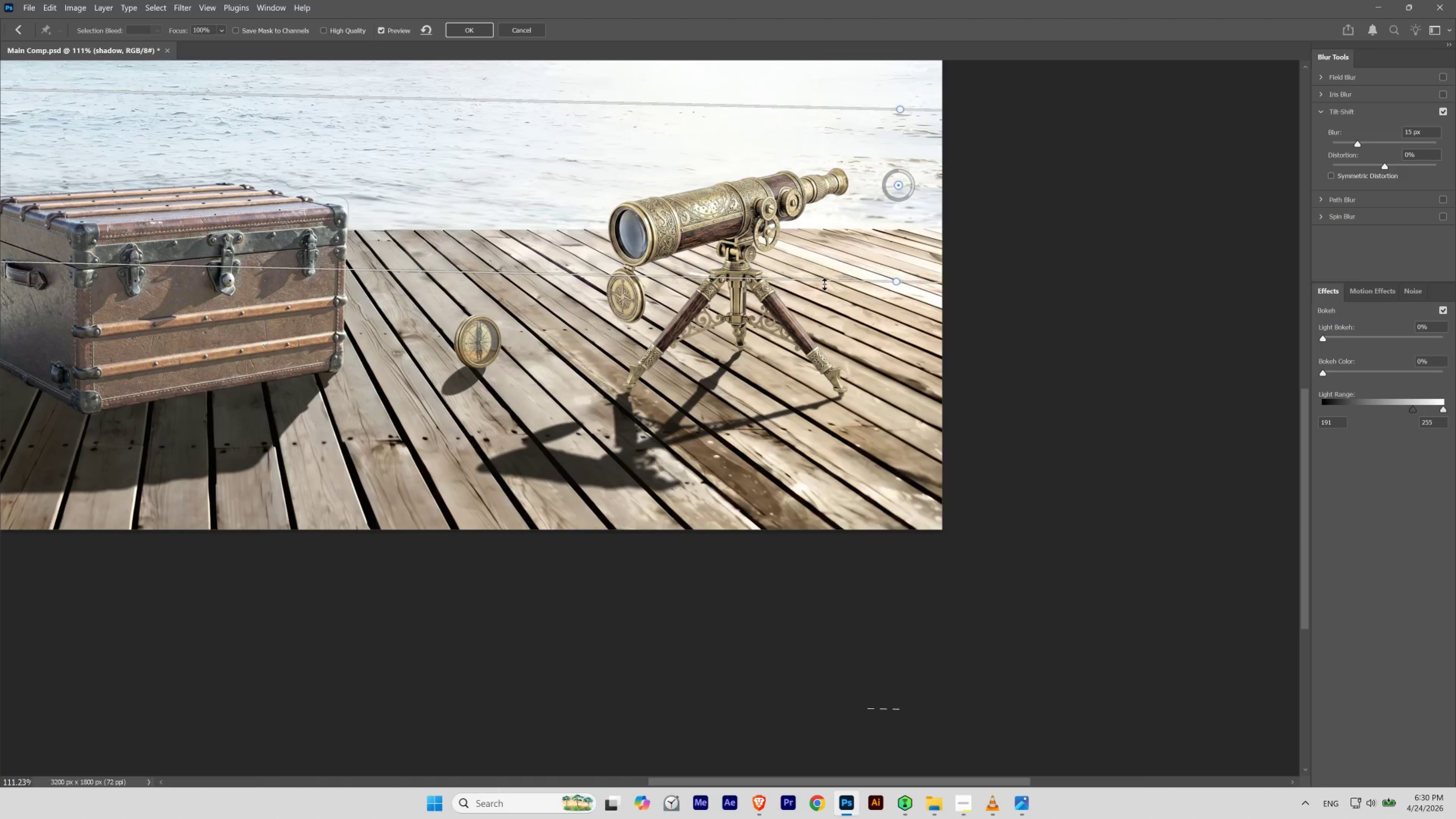 
wait(5.58)
 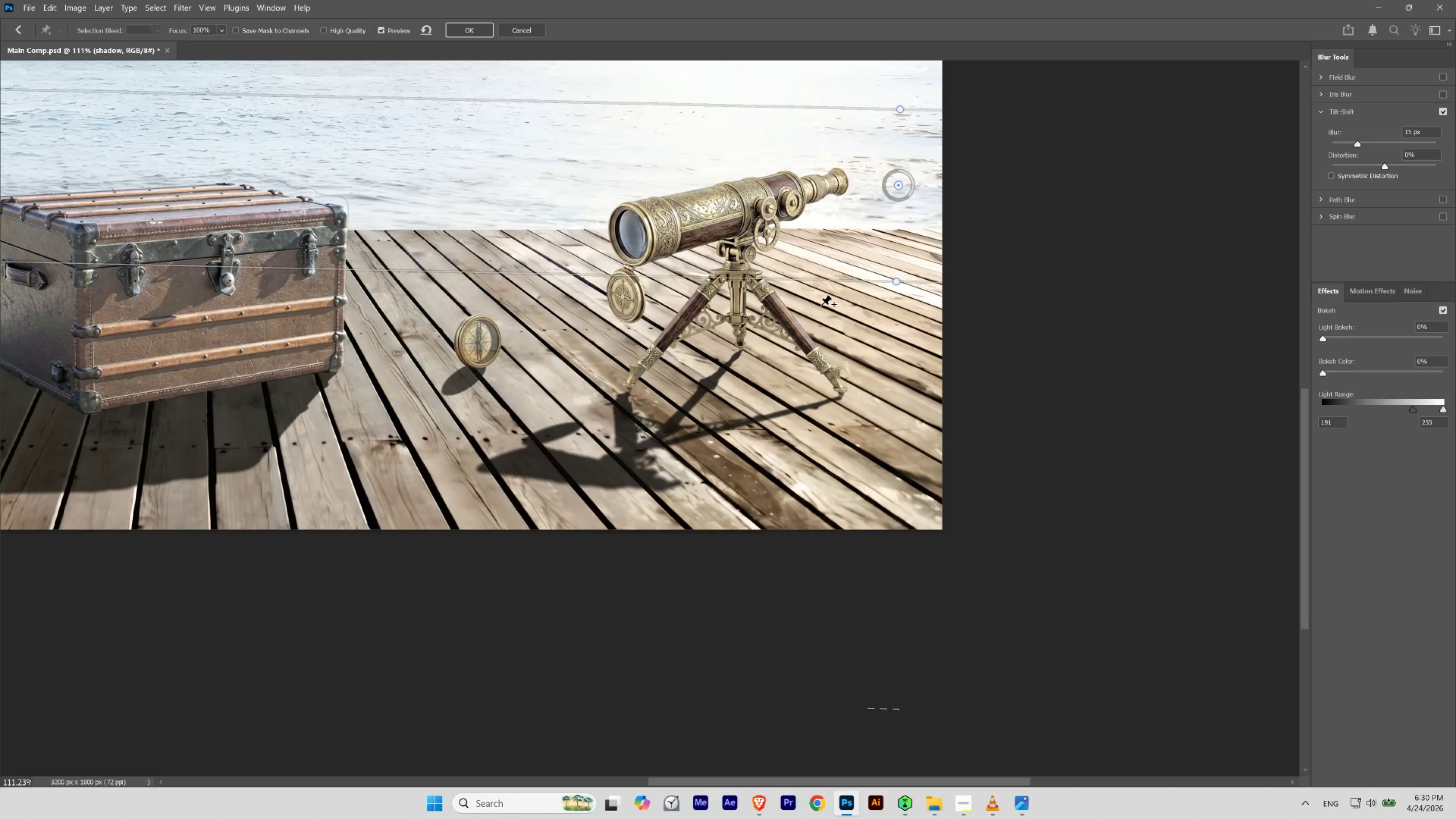 
left_click_drag(start_coordinate=[1427, 133], to_coordinate=[1366, 134])
 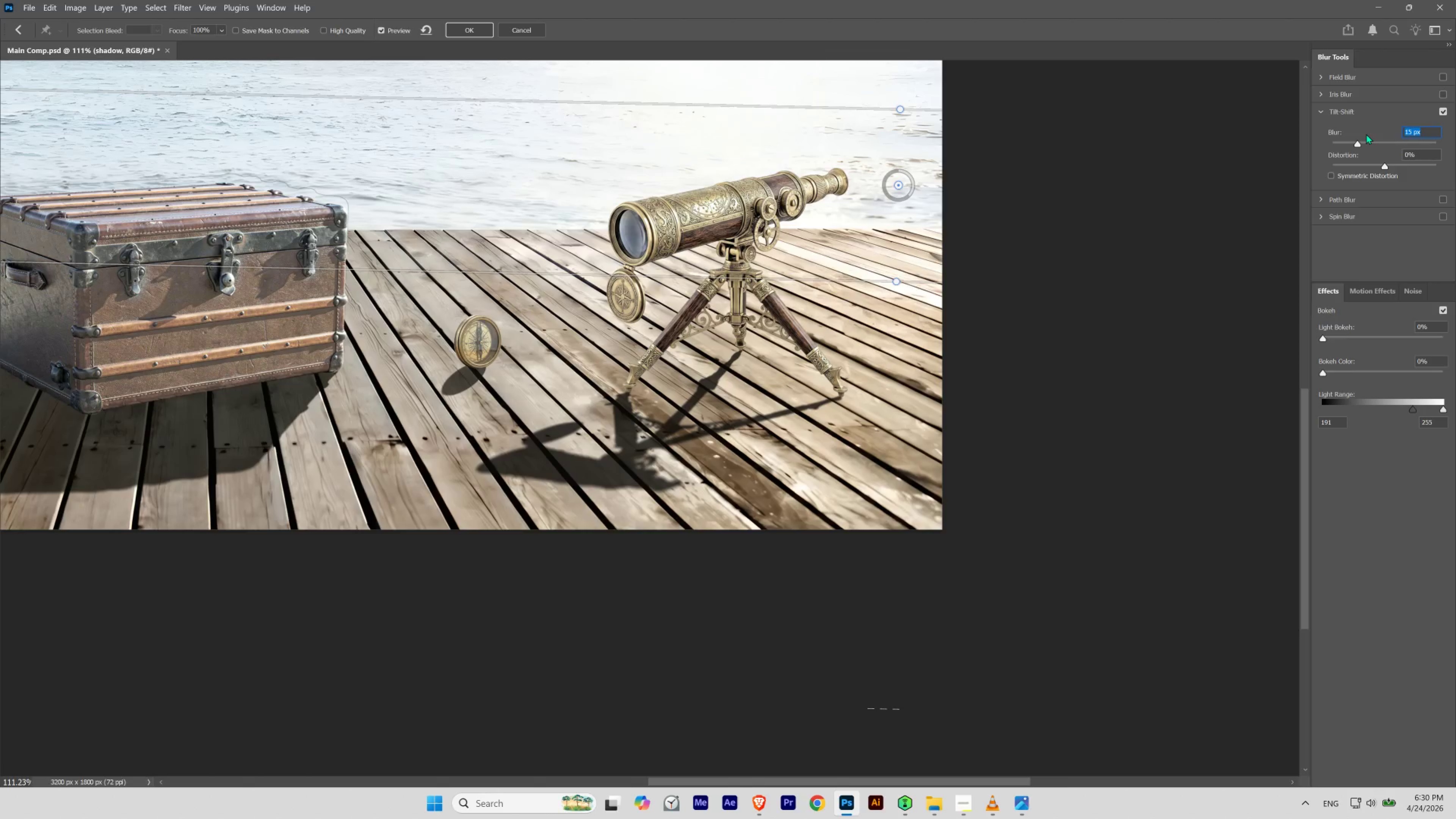 
key(Numpad7)
 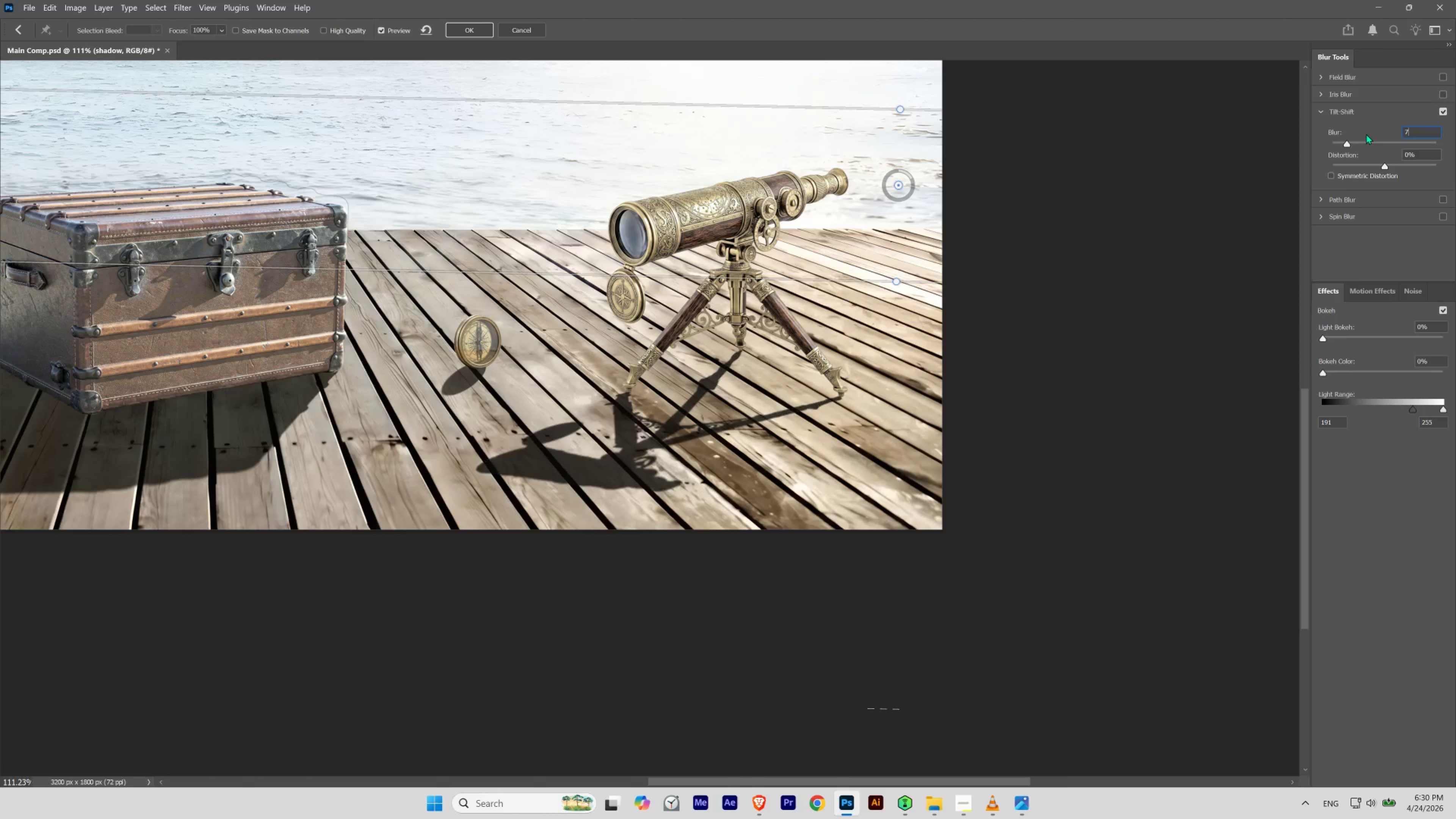 
key(NumpadEnter)
 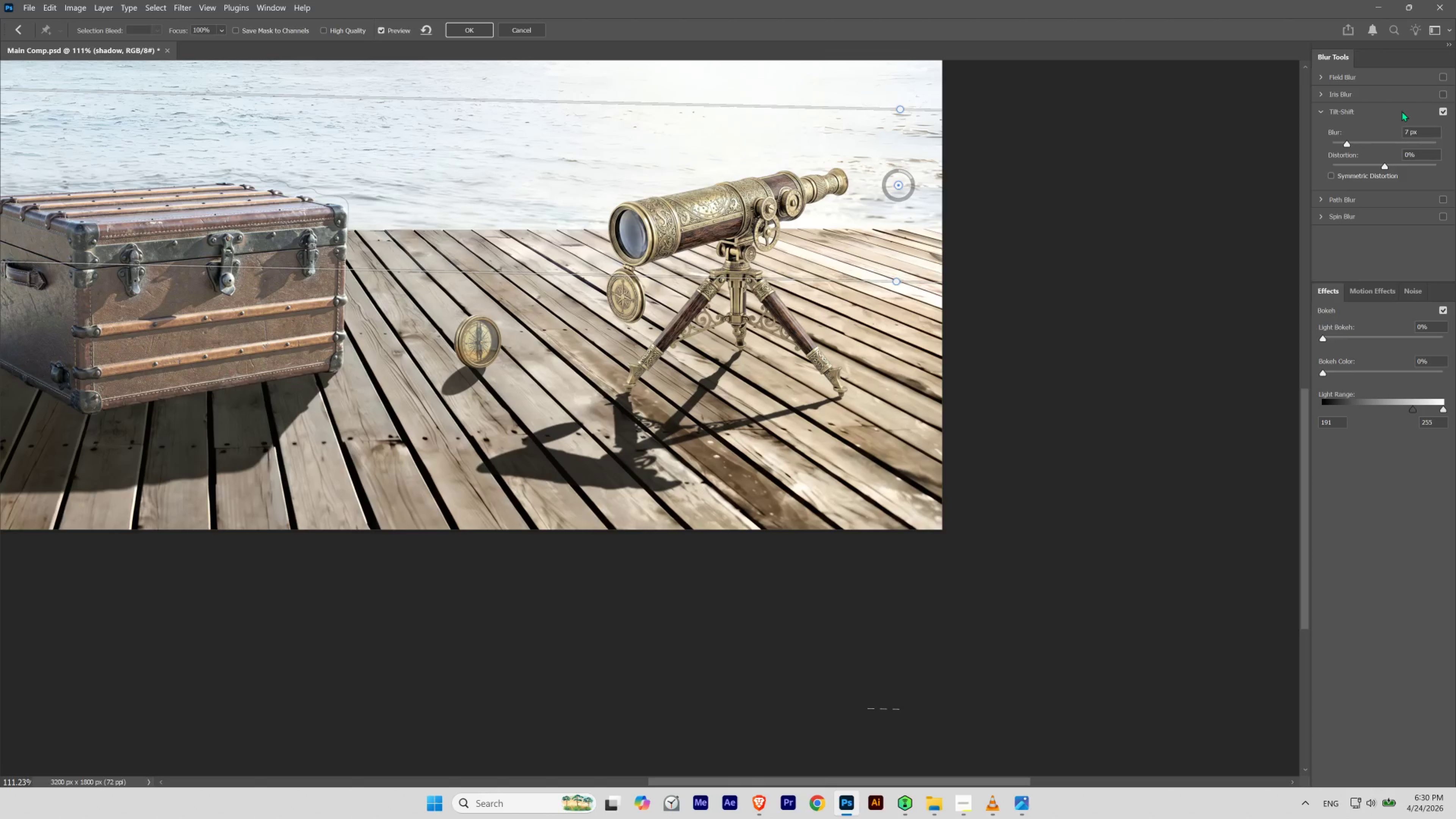 
left_click_drag(start_coordinate=[1428, 132], to_coordinate=[1301, 124])
 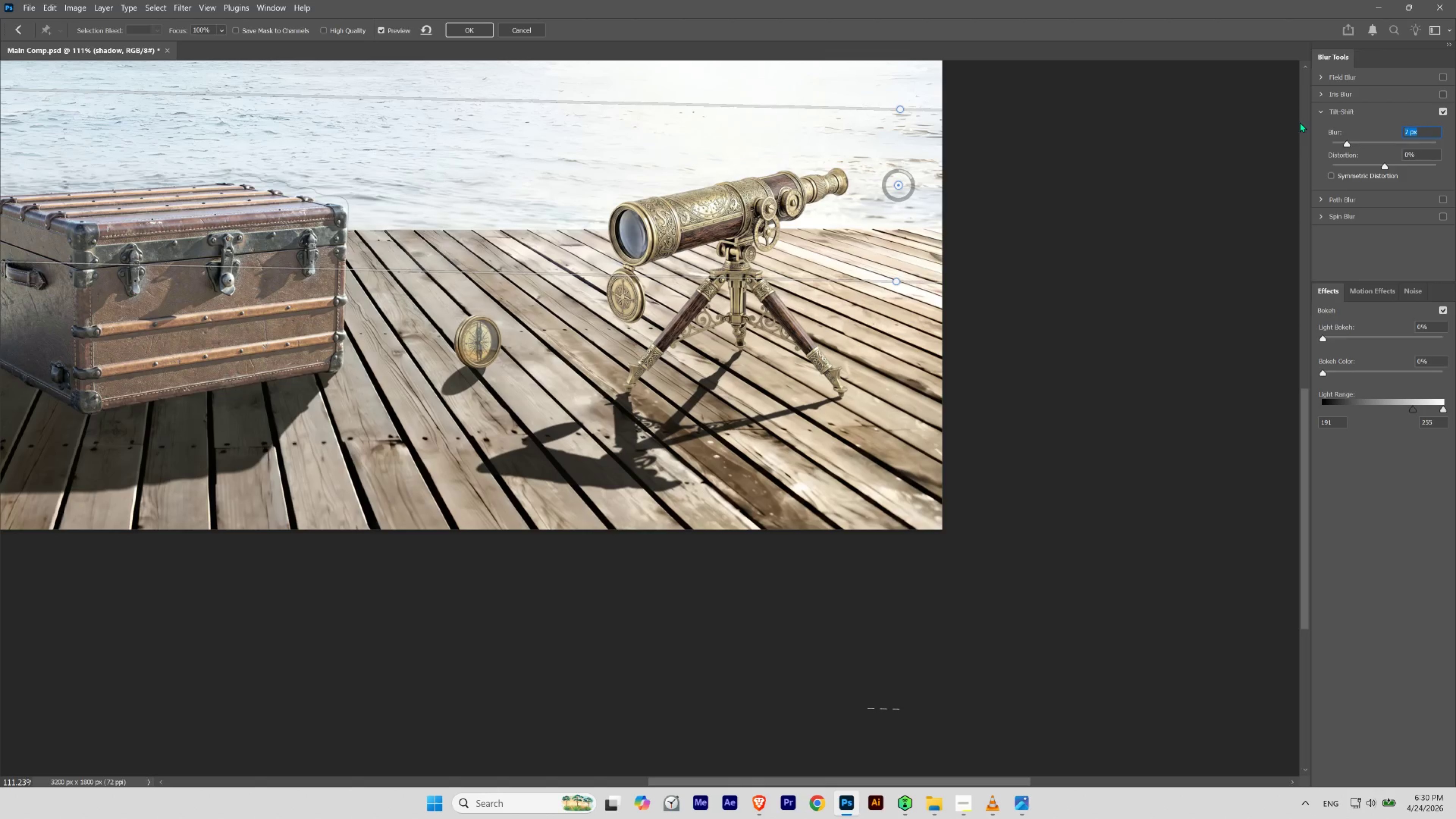 
key(Numpad1)
 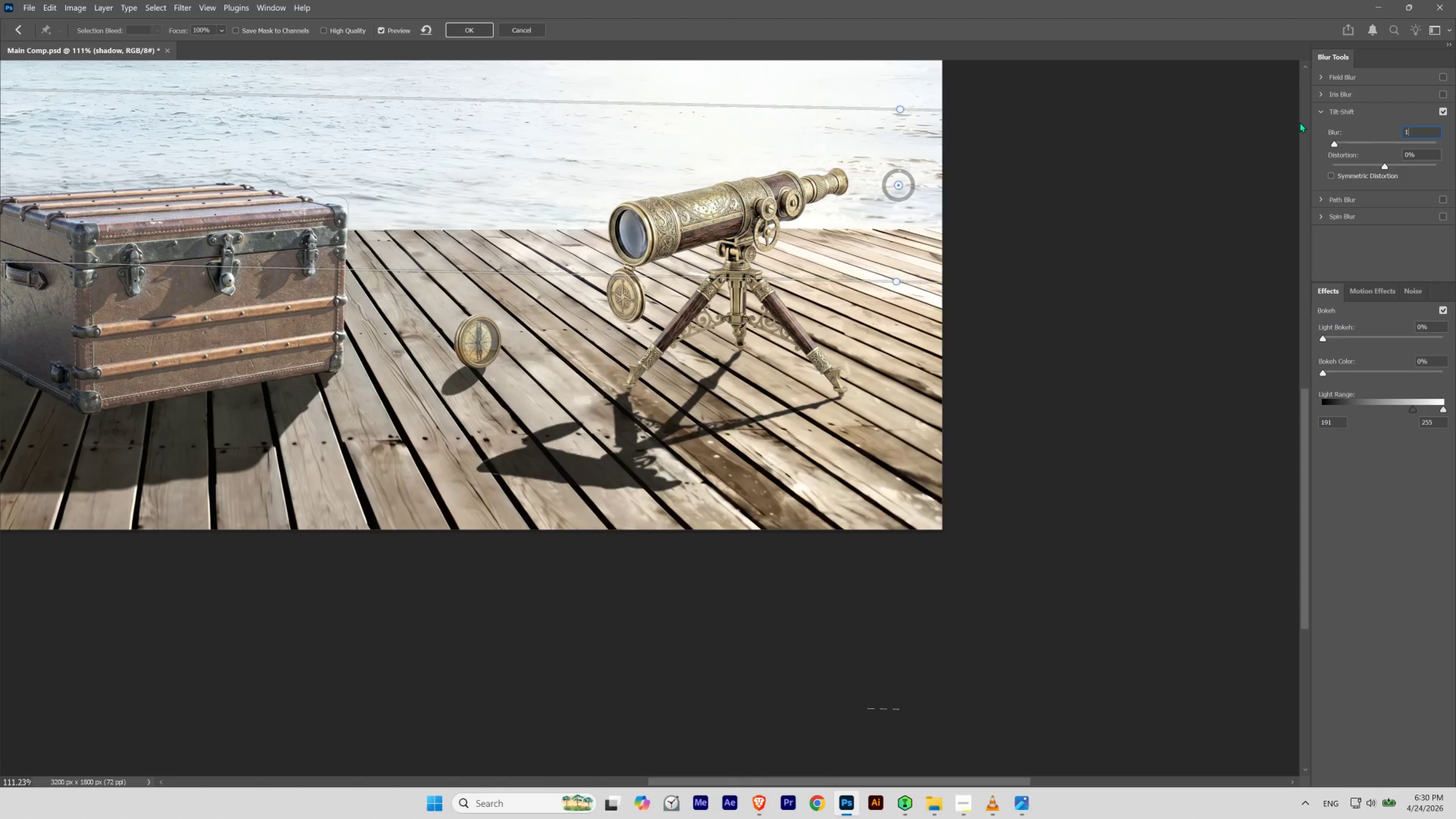 
key(Numpad0)
 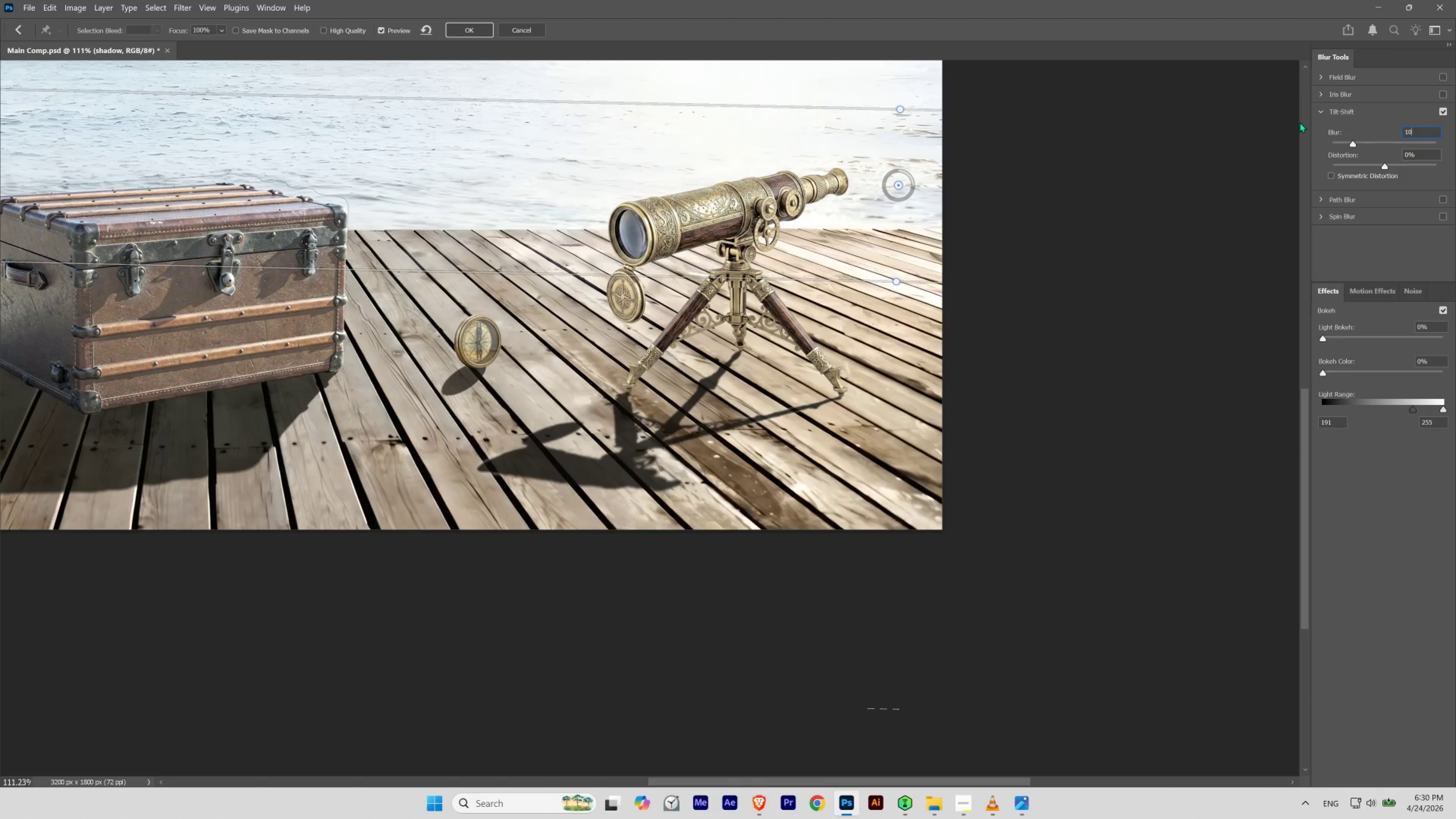 
key(NumpadEnter)
 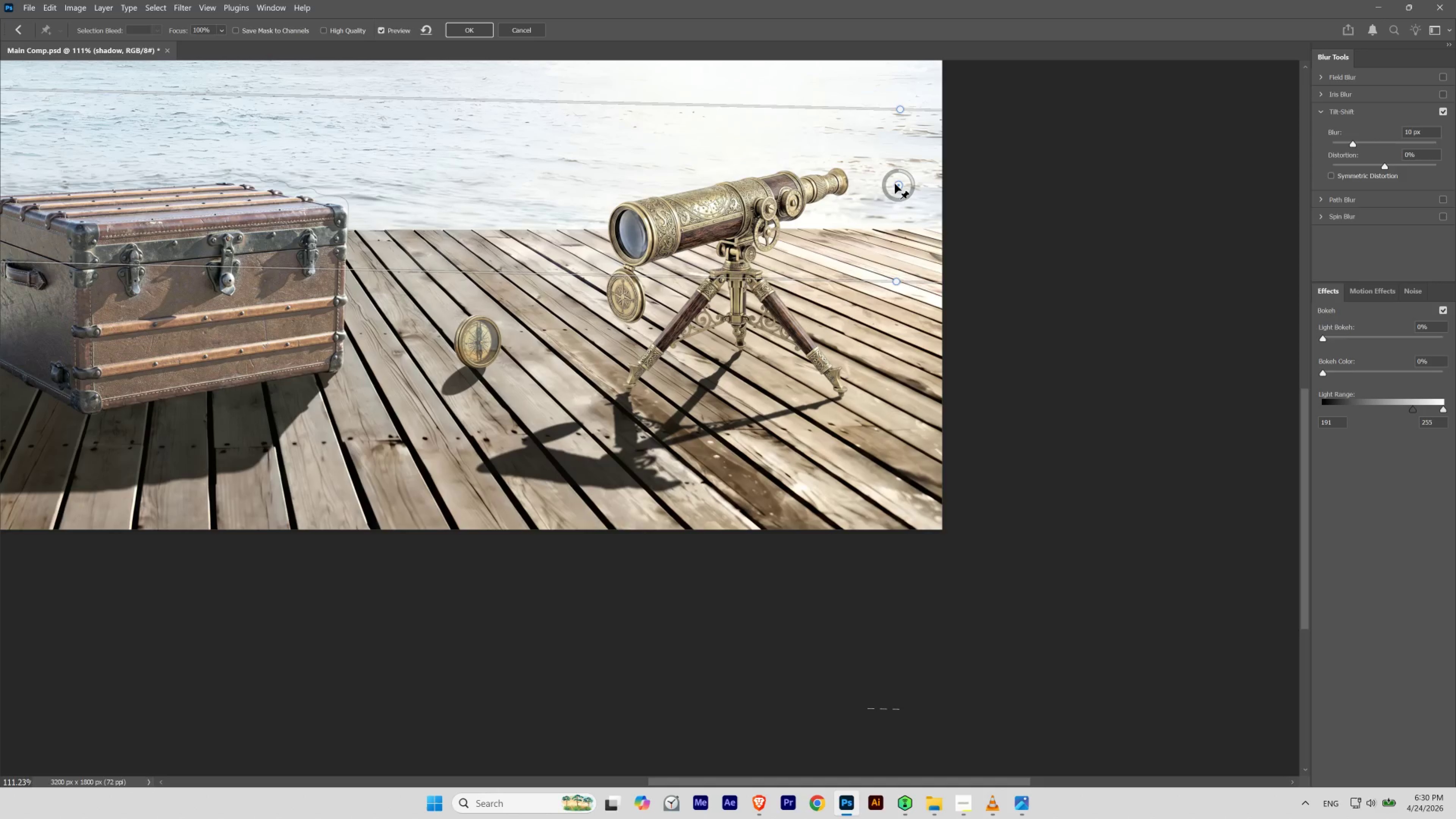 
wait(5.8)
 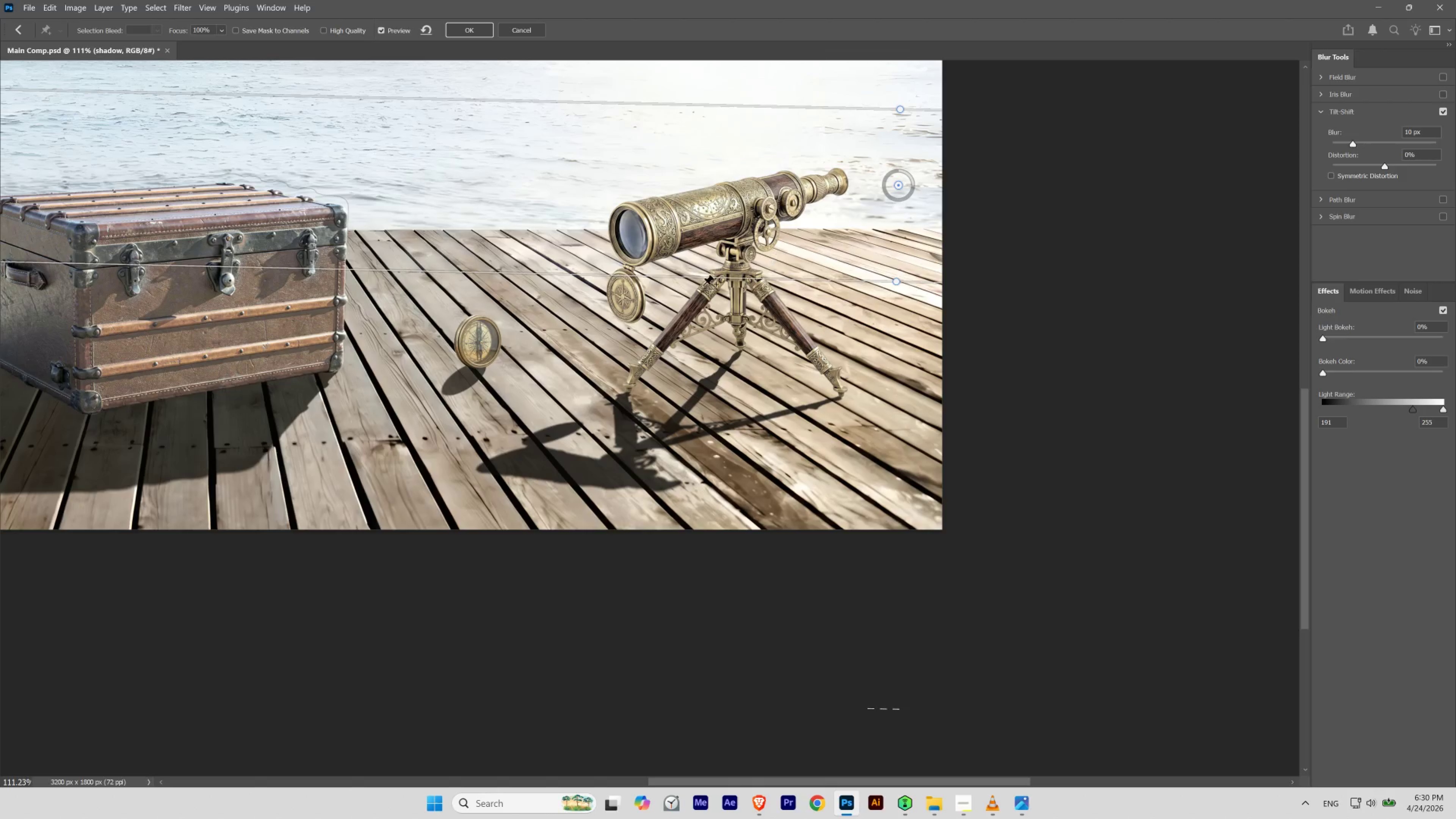 
hold_key(key=Space, duration=0.84)
 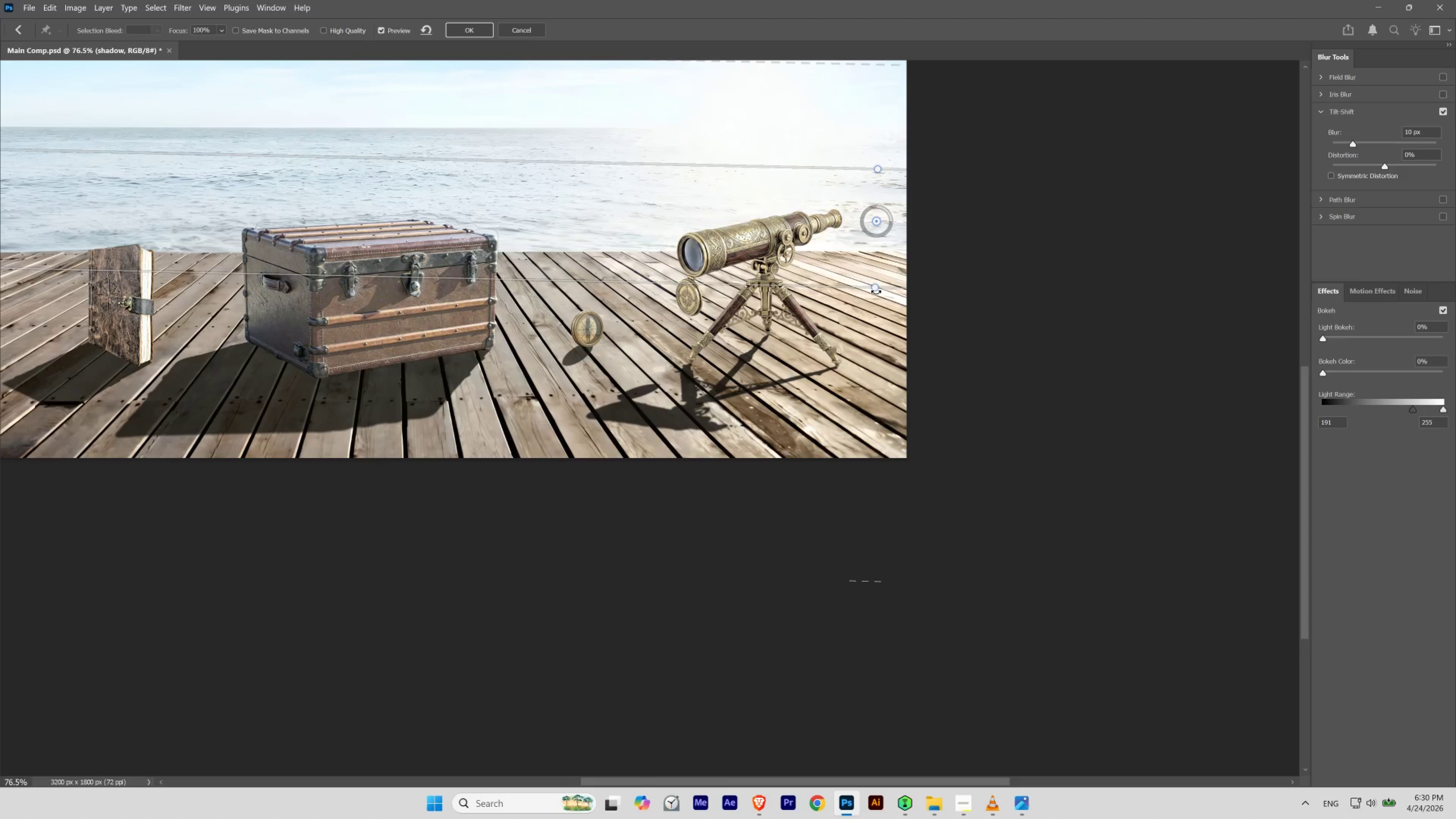 
hold_key(key=ControlLeft, duration=0.77)
left_click_drag(start_coordinate=[828, 301], to_coordinate=[812, 312])
 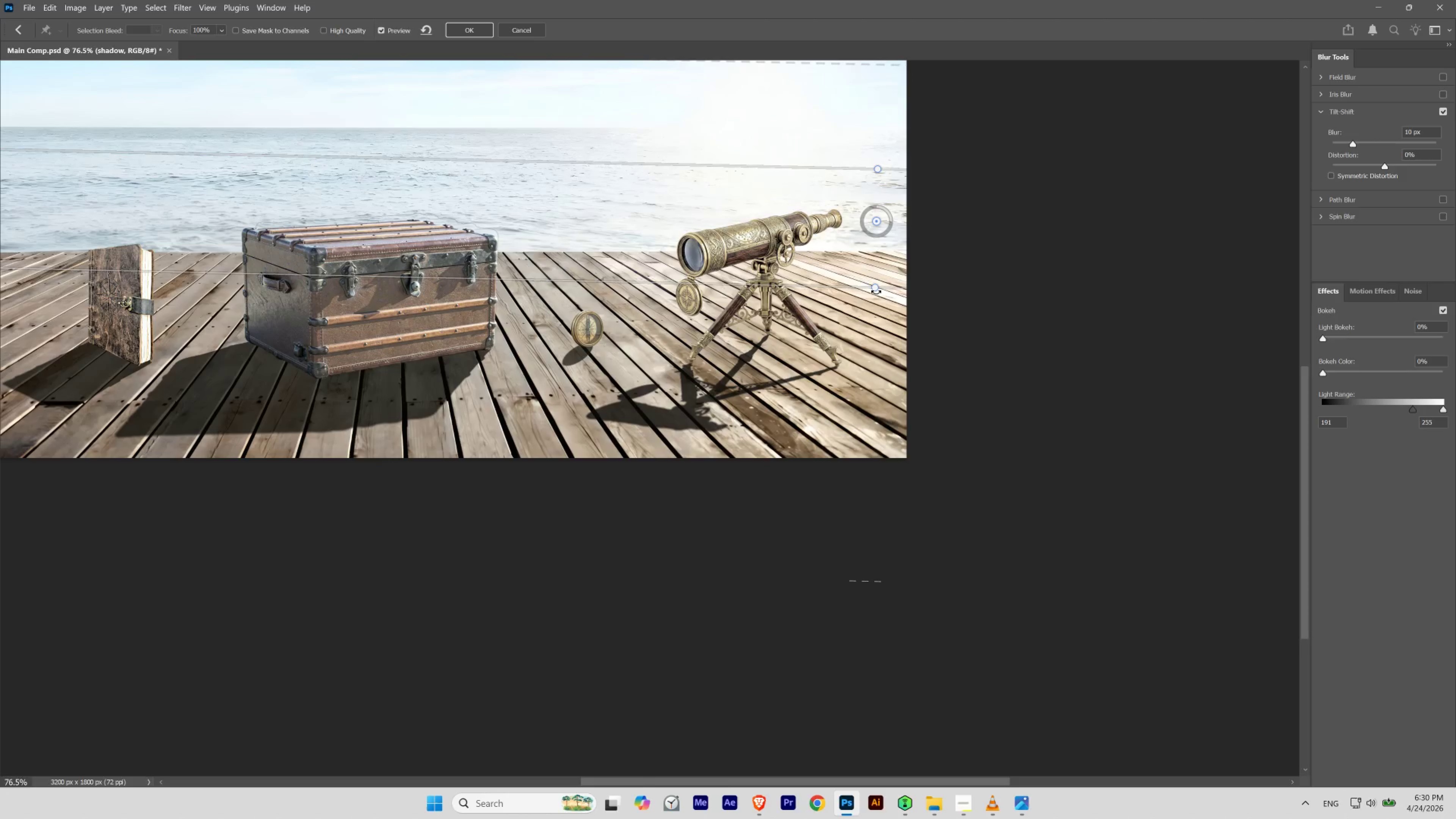 
left_click_drag(start_coordinate=[876, 291], to_coordinate=[832, 313])
 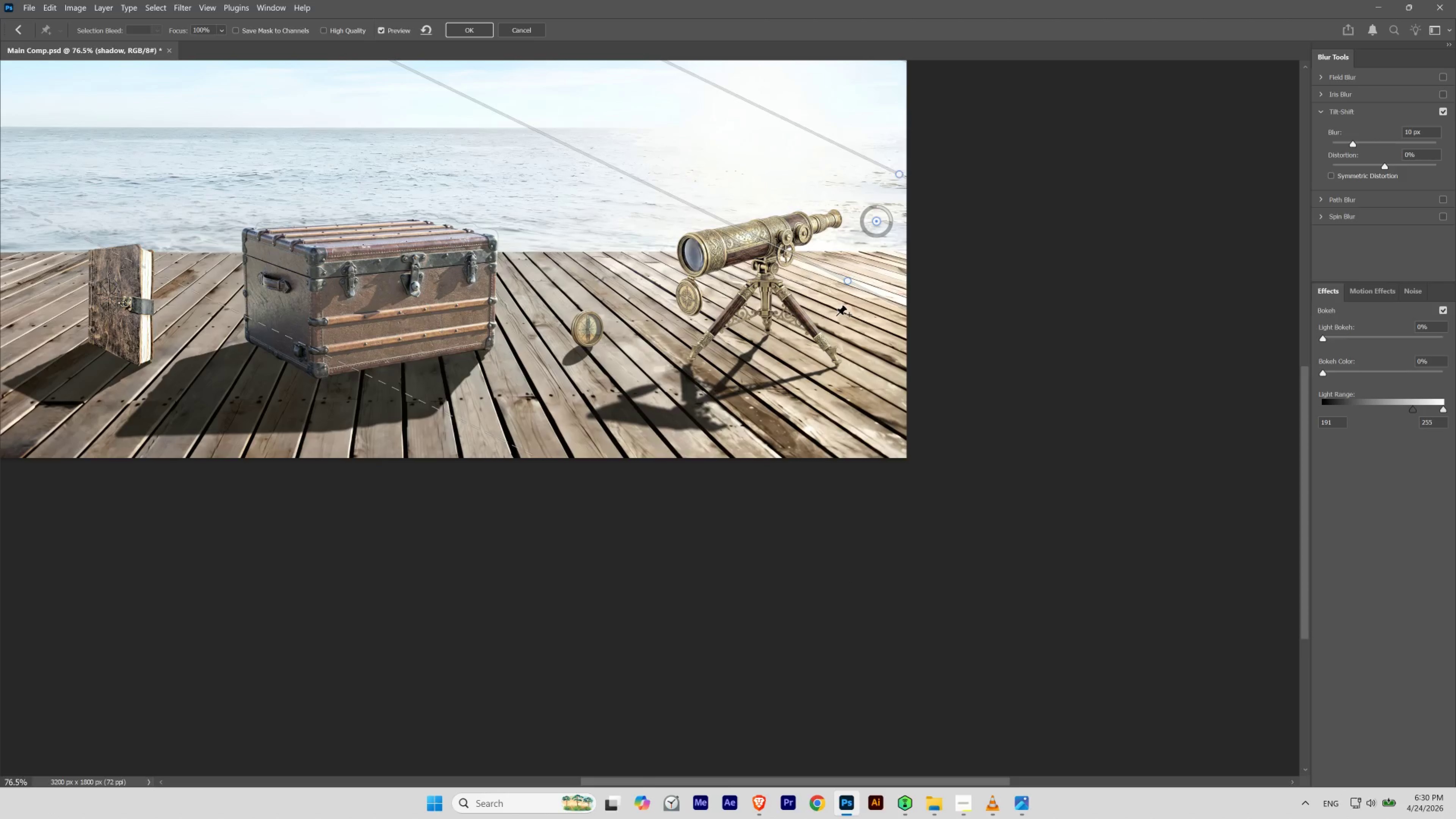 
hold_key(key=ControlLeft, duration=2.7)
 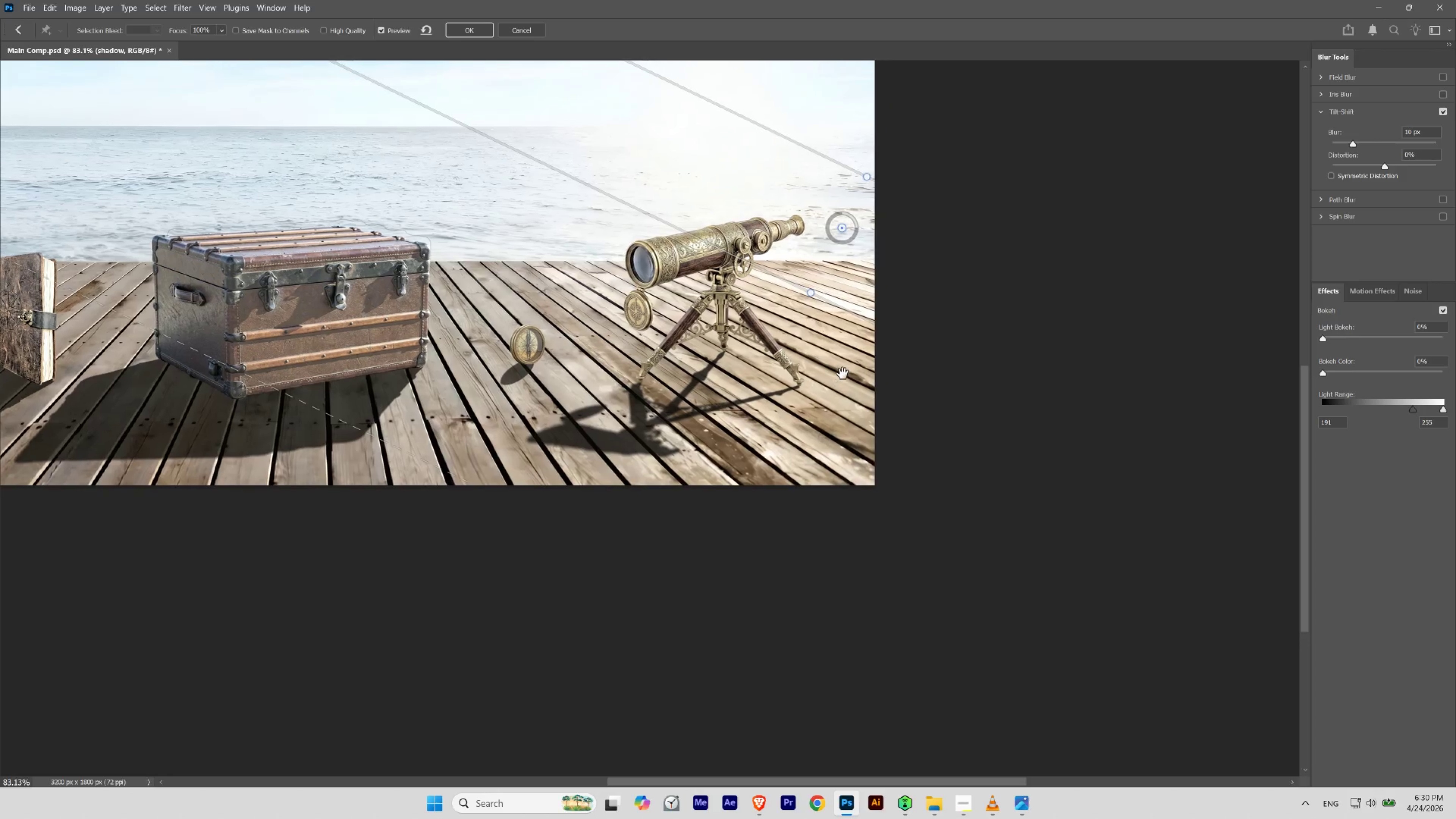 
hold_key(key=Space, duration=1.53)
 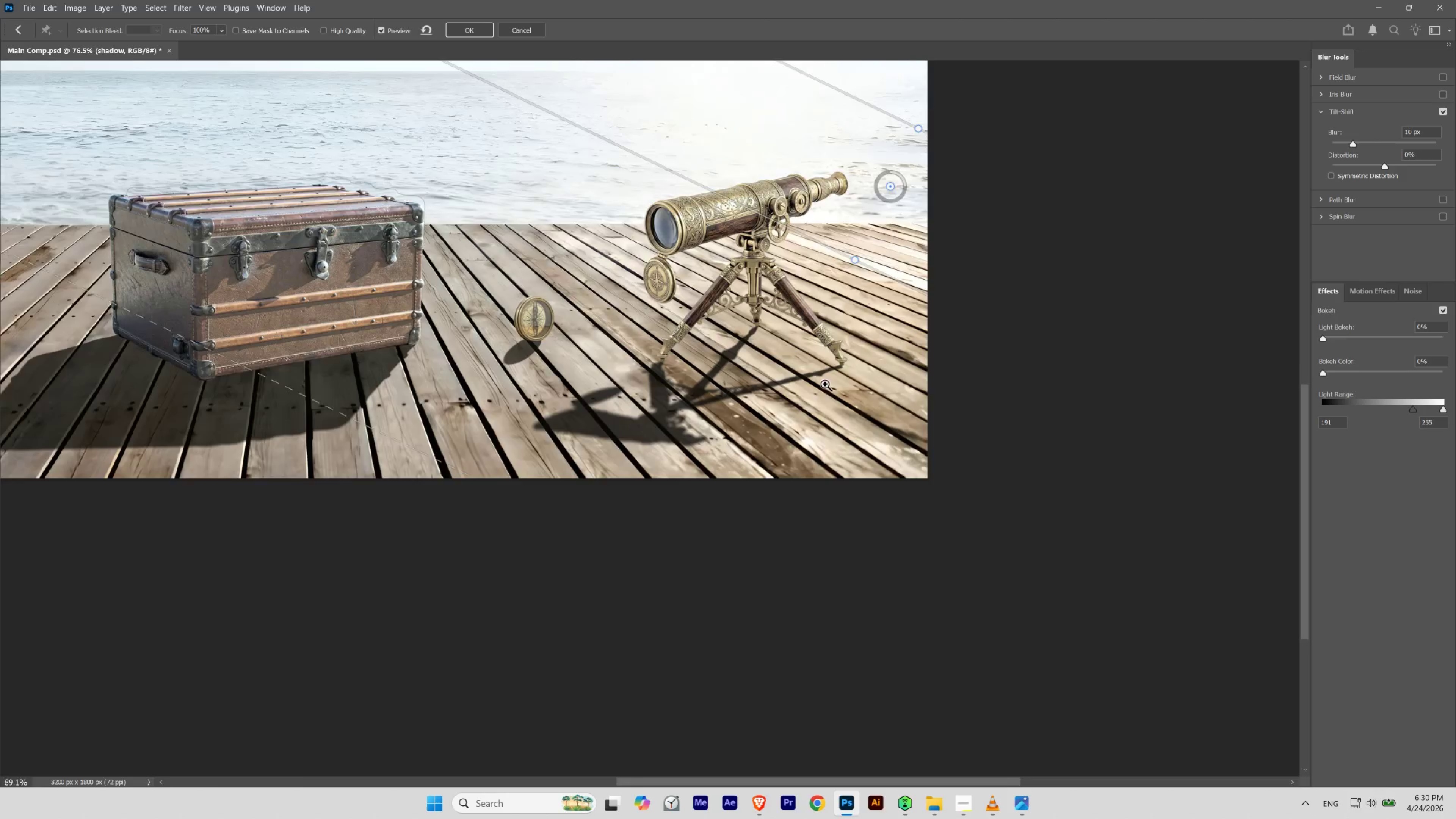 
left_click_drag(start_coordinate=[817, 372], to_coordinate=[823, 385])
 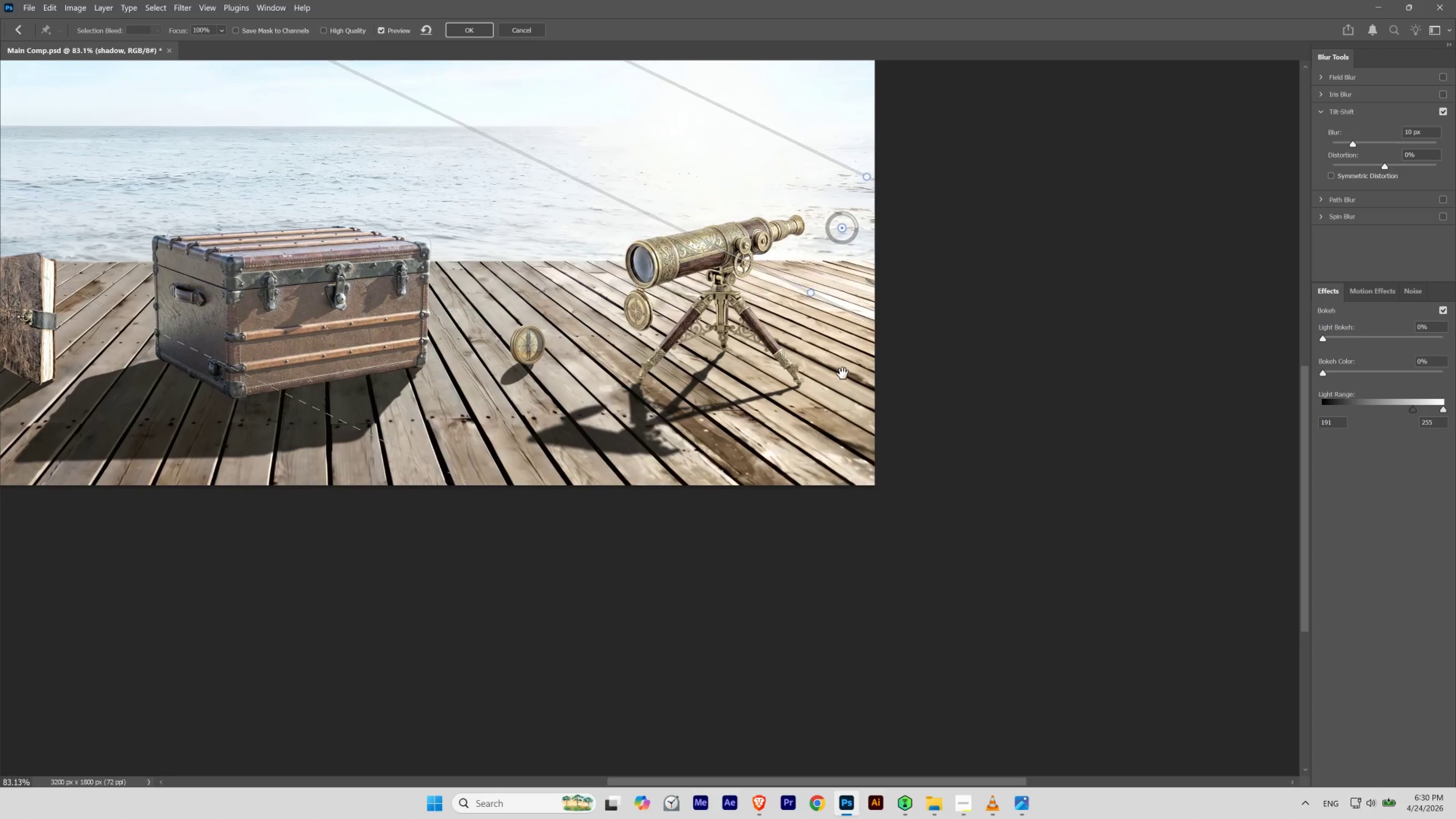 
hold_key(key=Space, duration=1.64)
 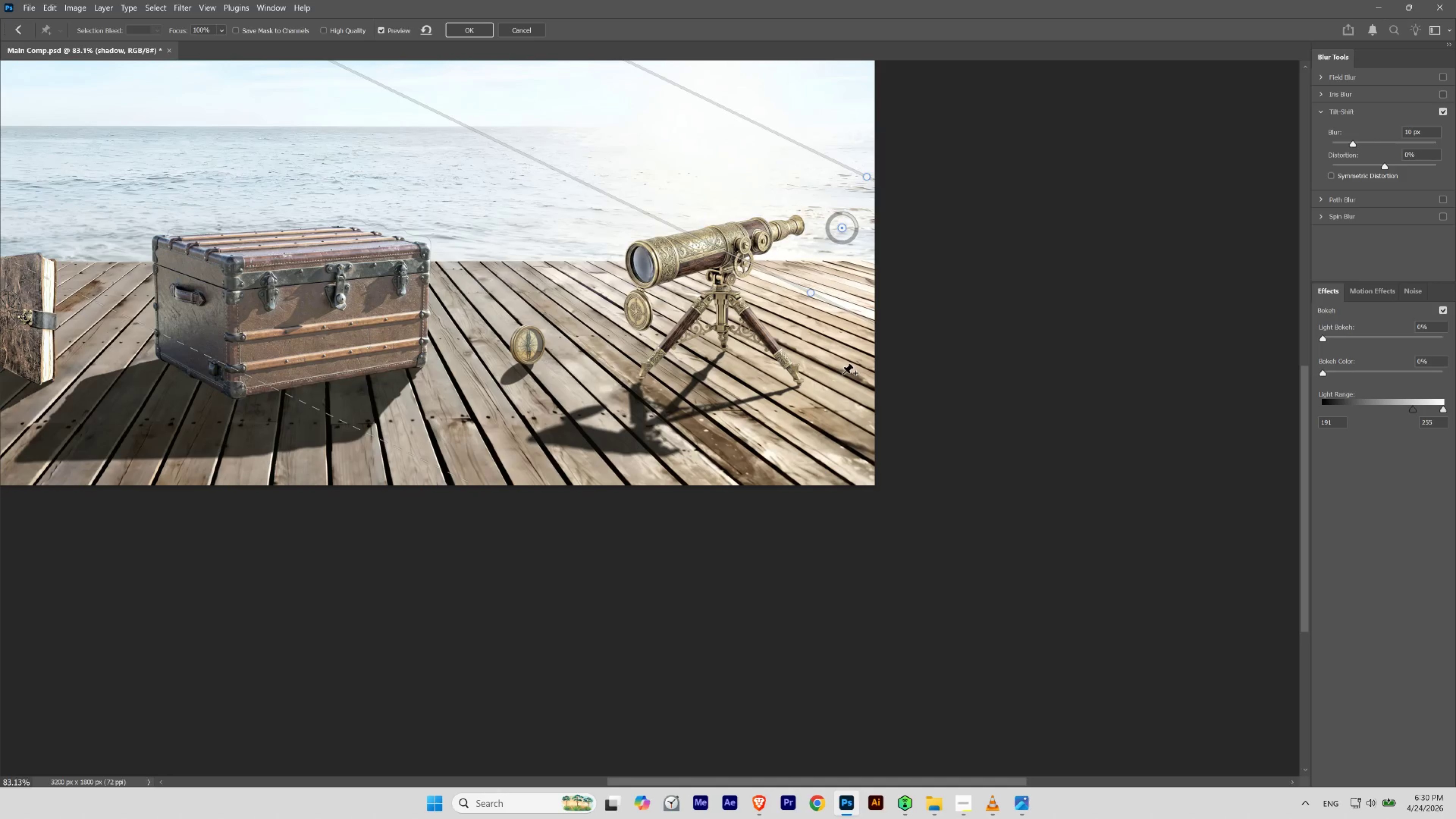 
left_click_drag(start_coordinate=[882, 354], to_coordinate=[842, 373])
 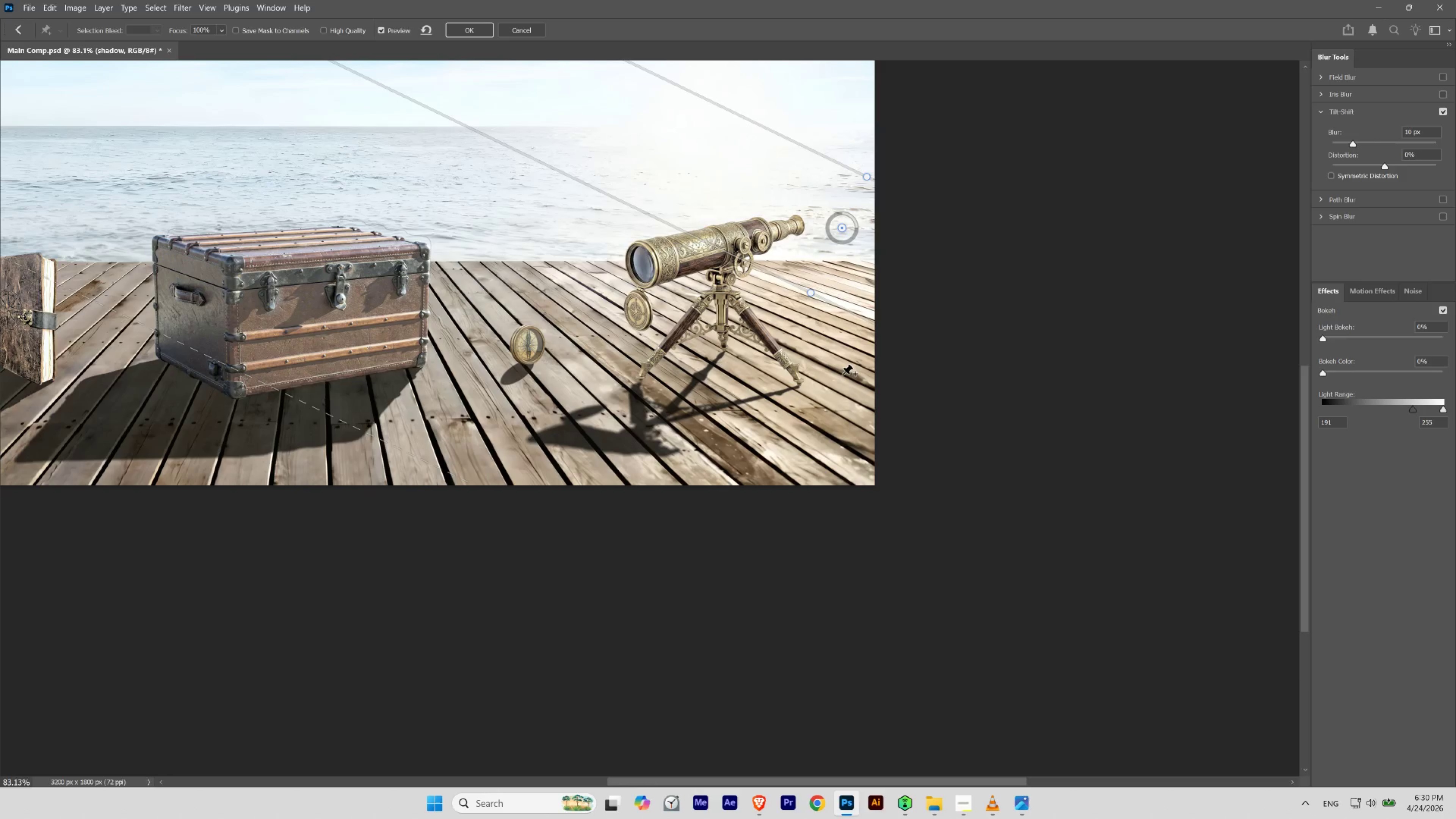 
hold_key(key=Space, duration=0.36)
 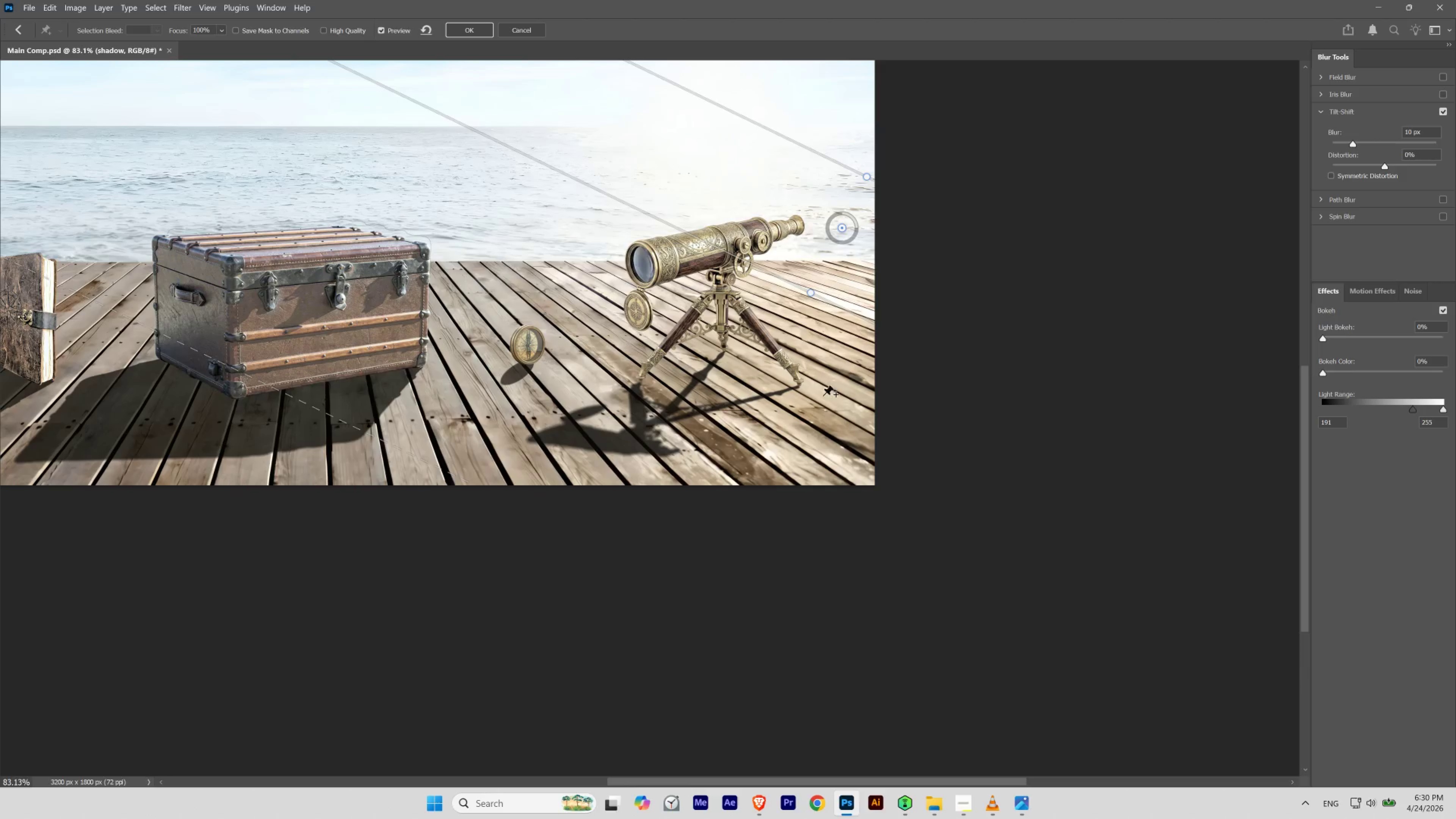 
hold_key(key=Space, duration=0.7)
 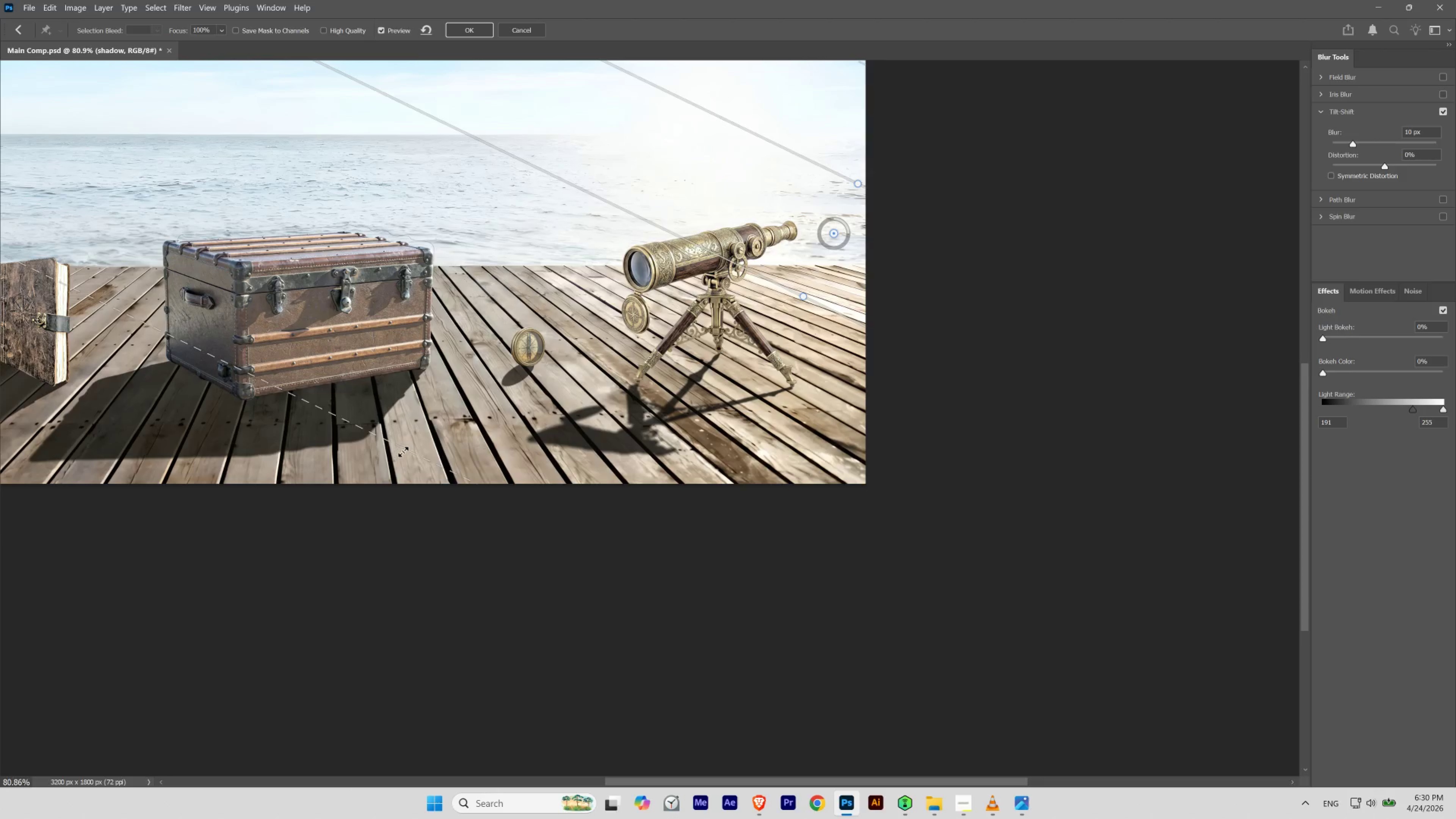 
hold_key(key=ControlLeft, duration=0.6)
left_click_drag(start_coordinate=[531, 420], to_coordinate=[527, 426])
 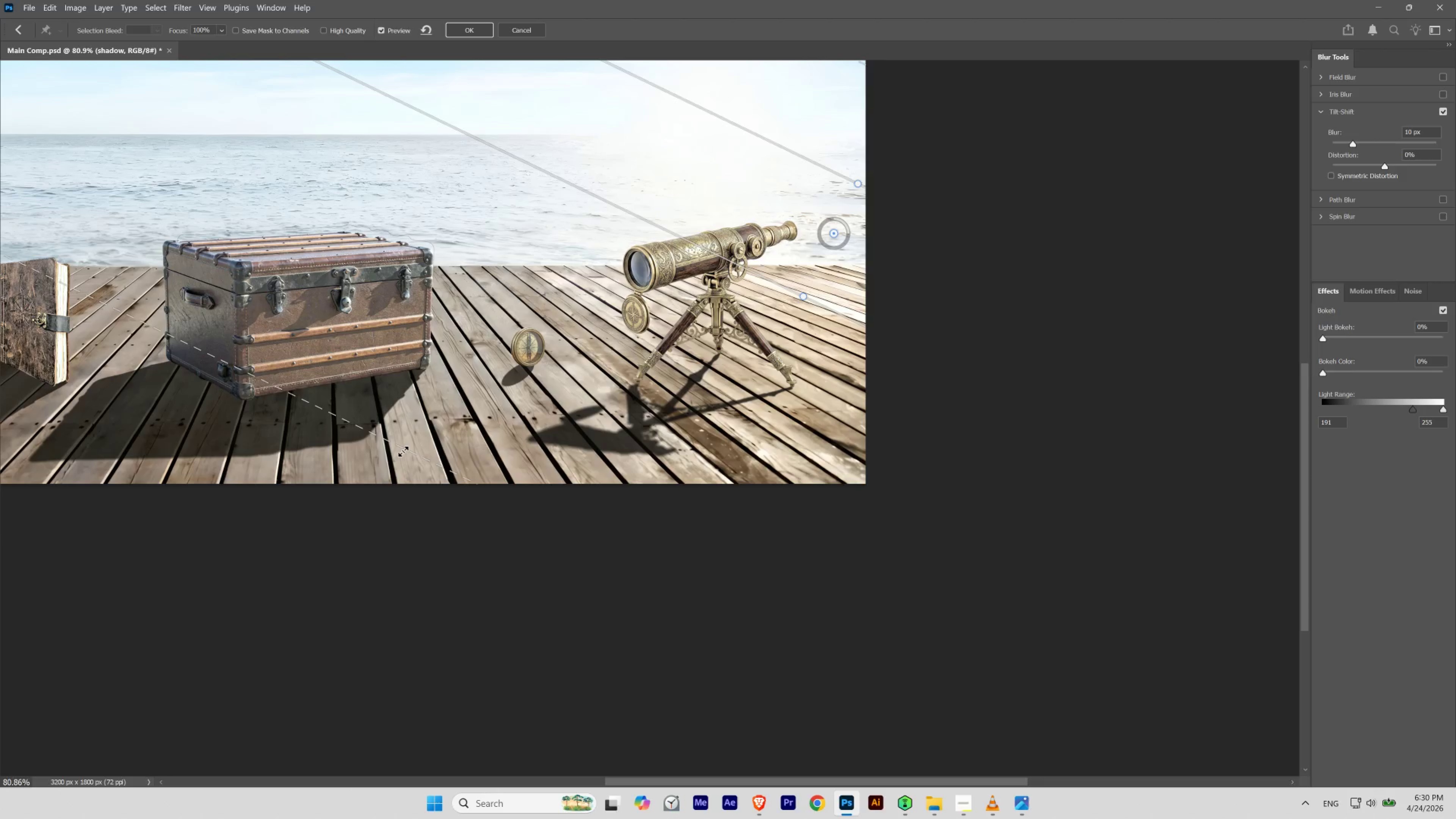 
left_click_drag(start_coordinate=[403, 451], to_coordinate=[219, 479])
 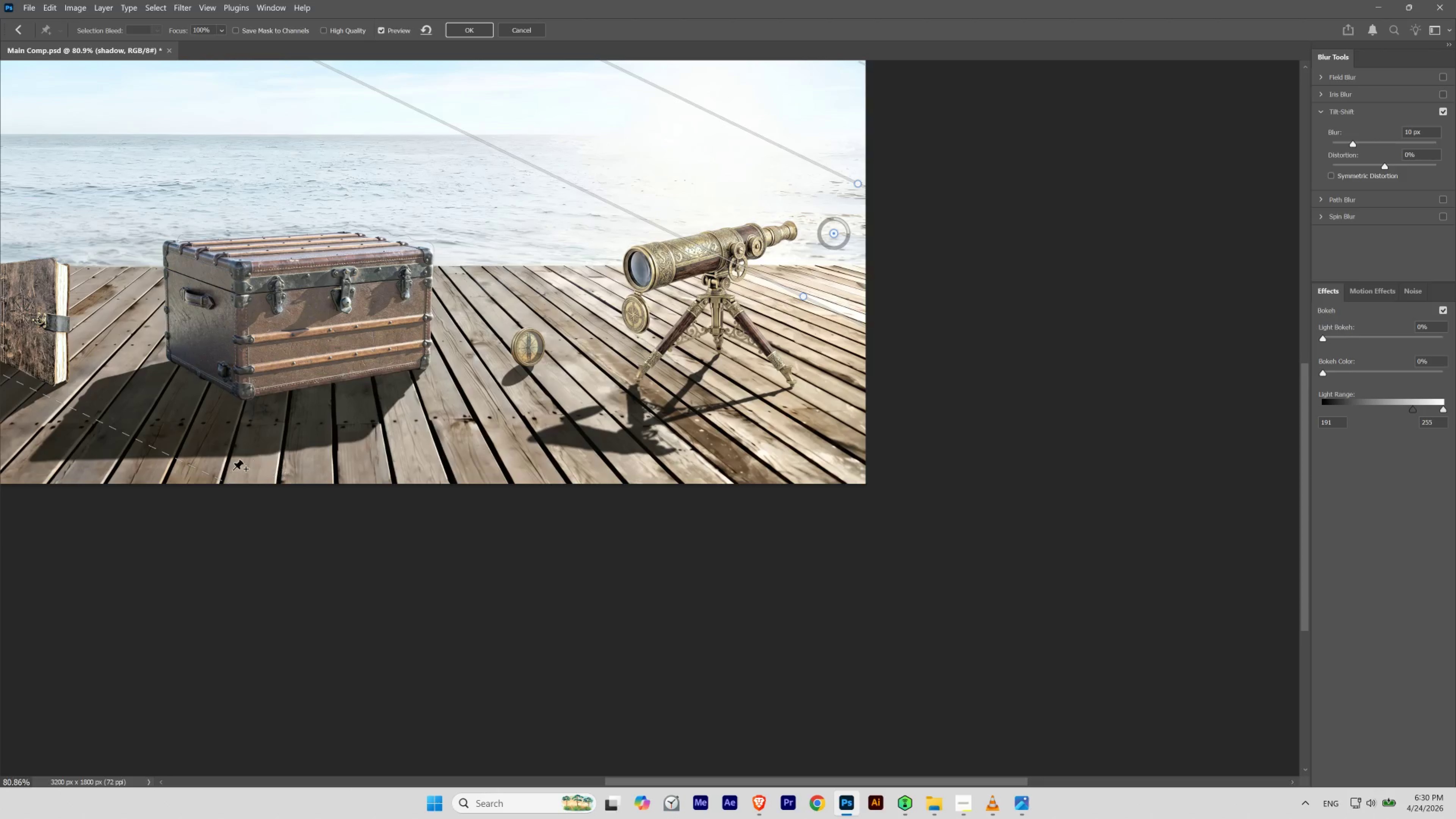 
left_click_drag(start_coordinate=[209, 473], to_coordinate=[151, 469])
 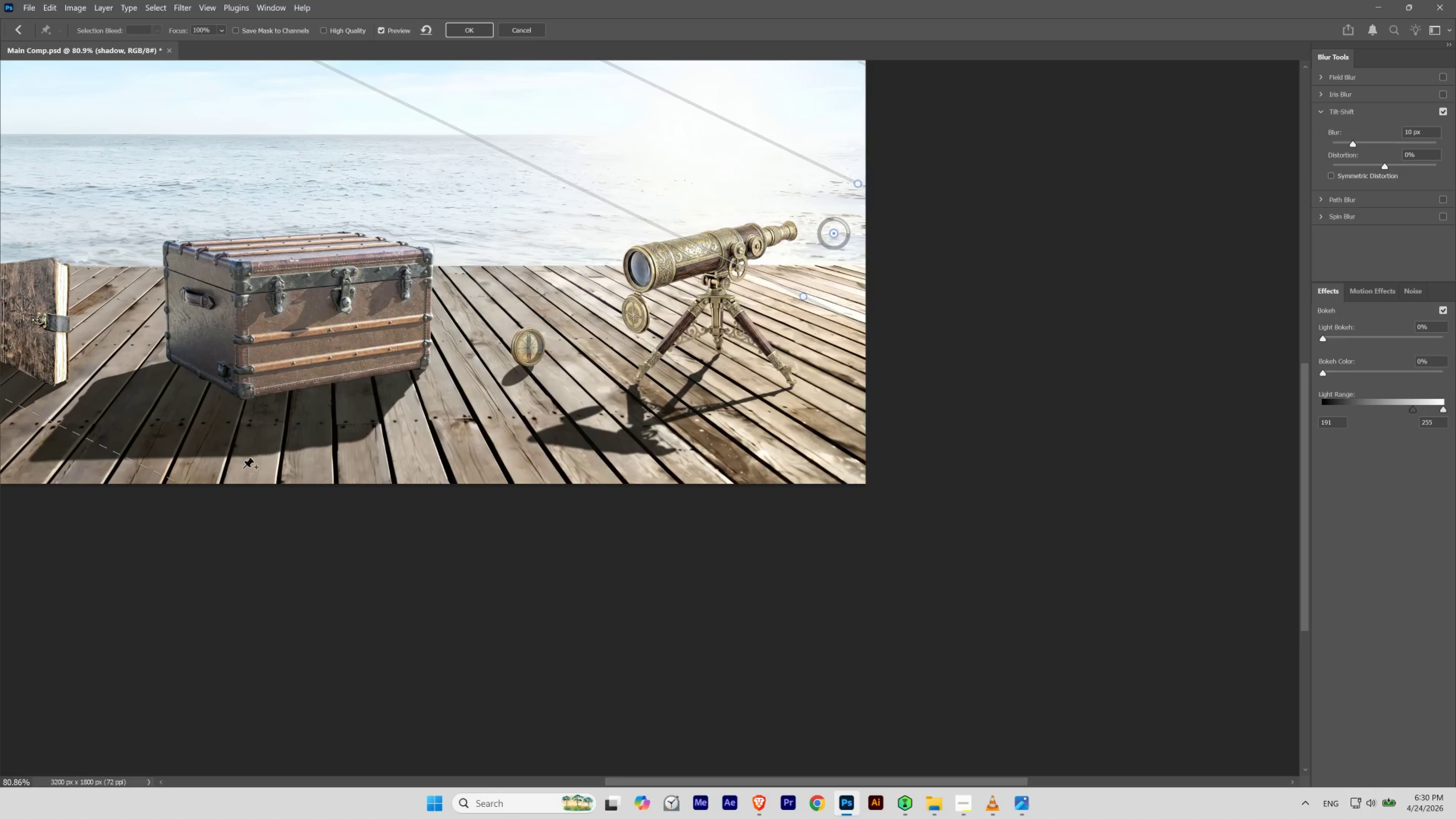 
wait(6.37)
 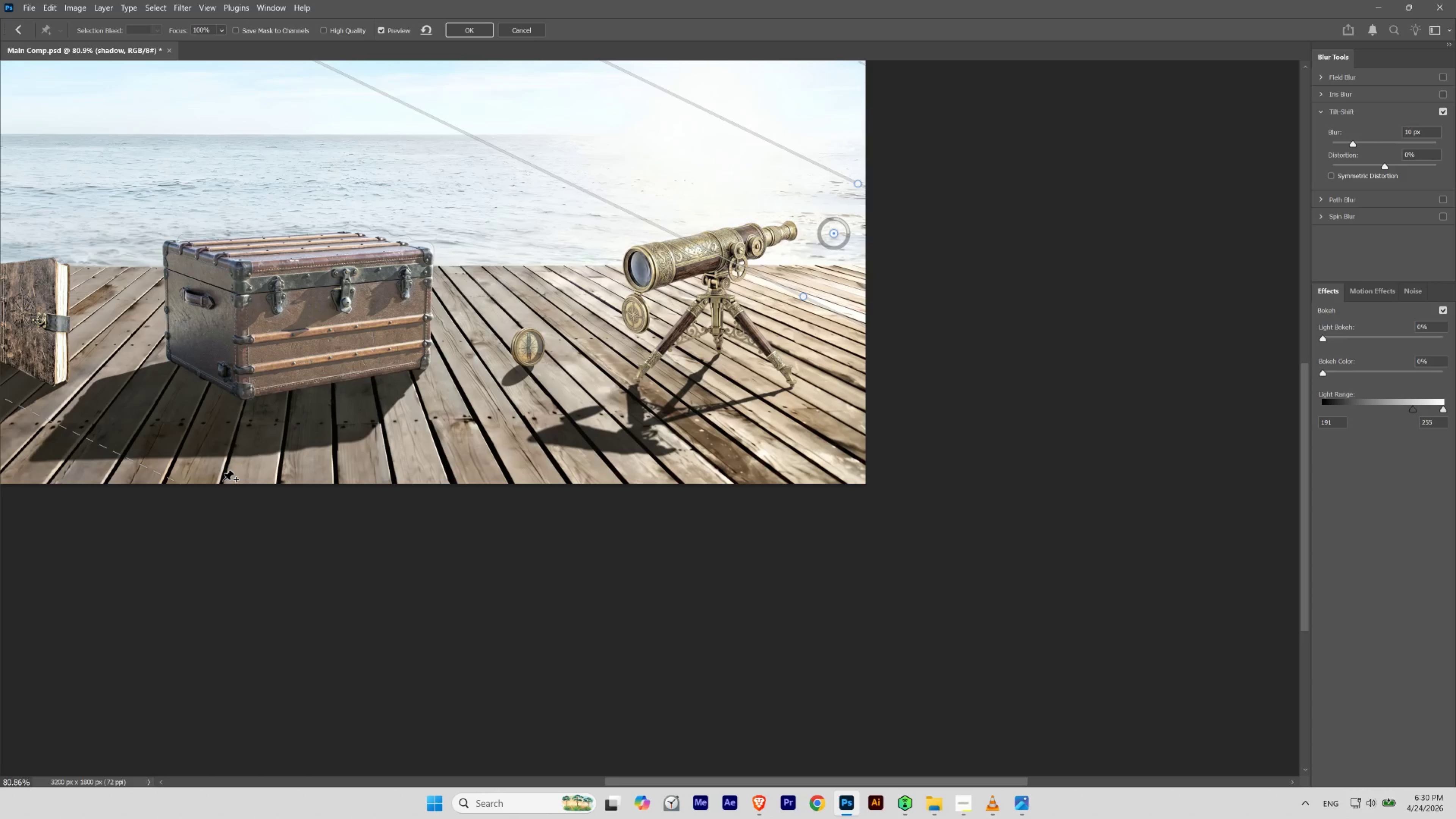 
left_click_drag(start_coordinate=[123, 454], to_coordinate=[177, 444])
 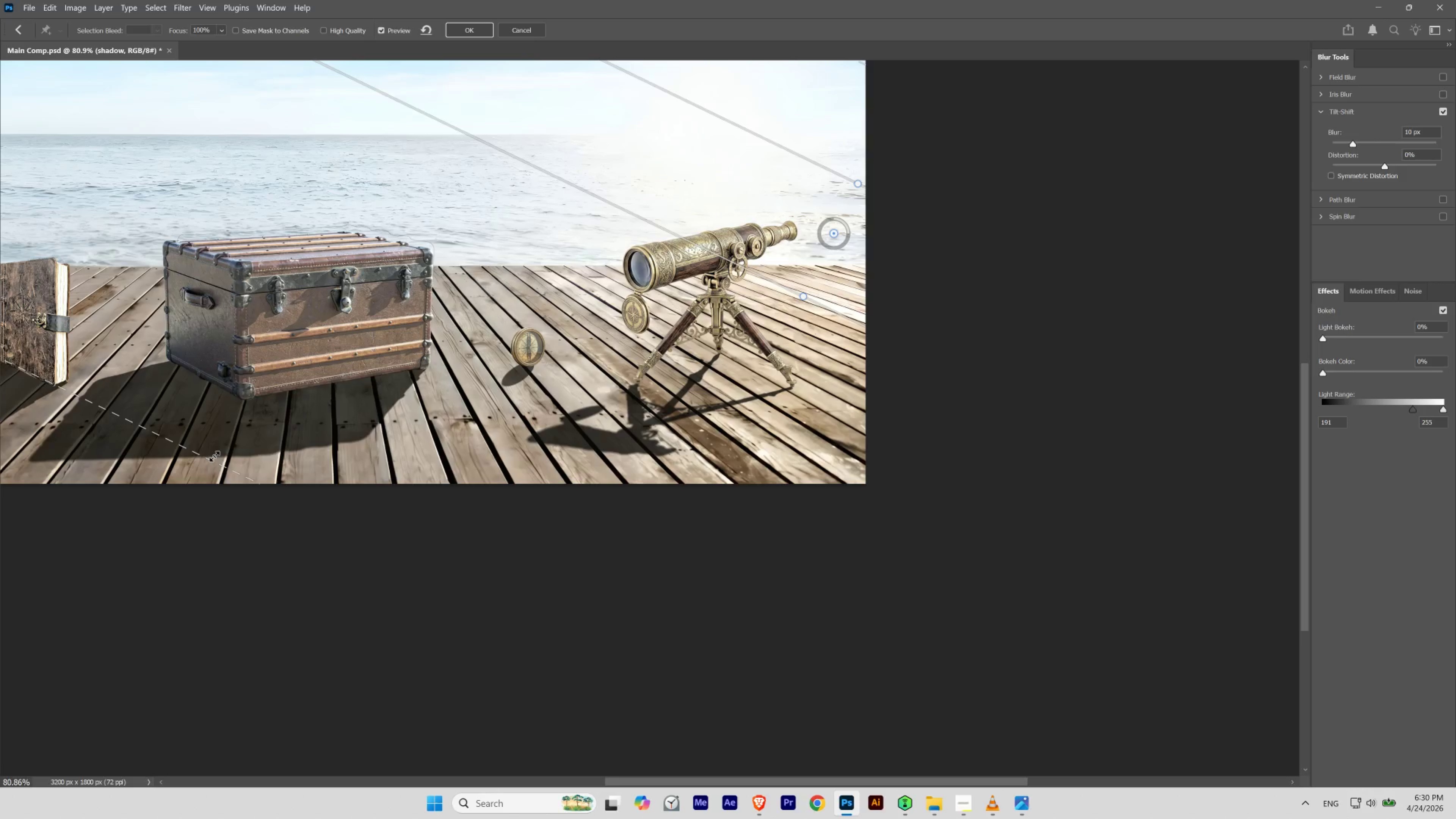 
left_click_drag(start_coordinate=[214, 456], to_coordinate=[178, 462])
 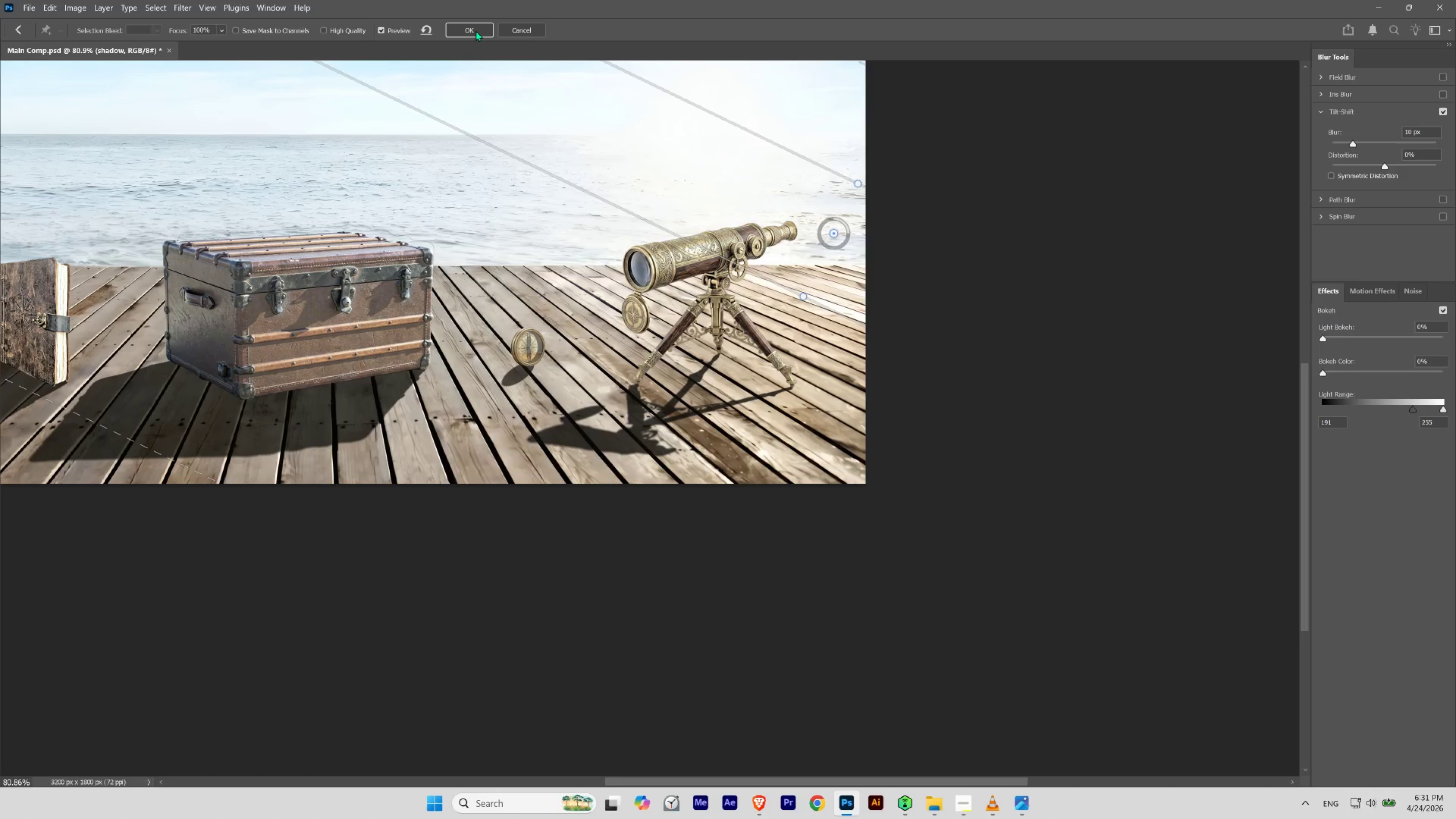 
wait(13.49)
 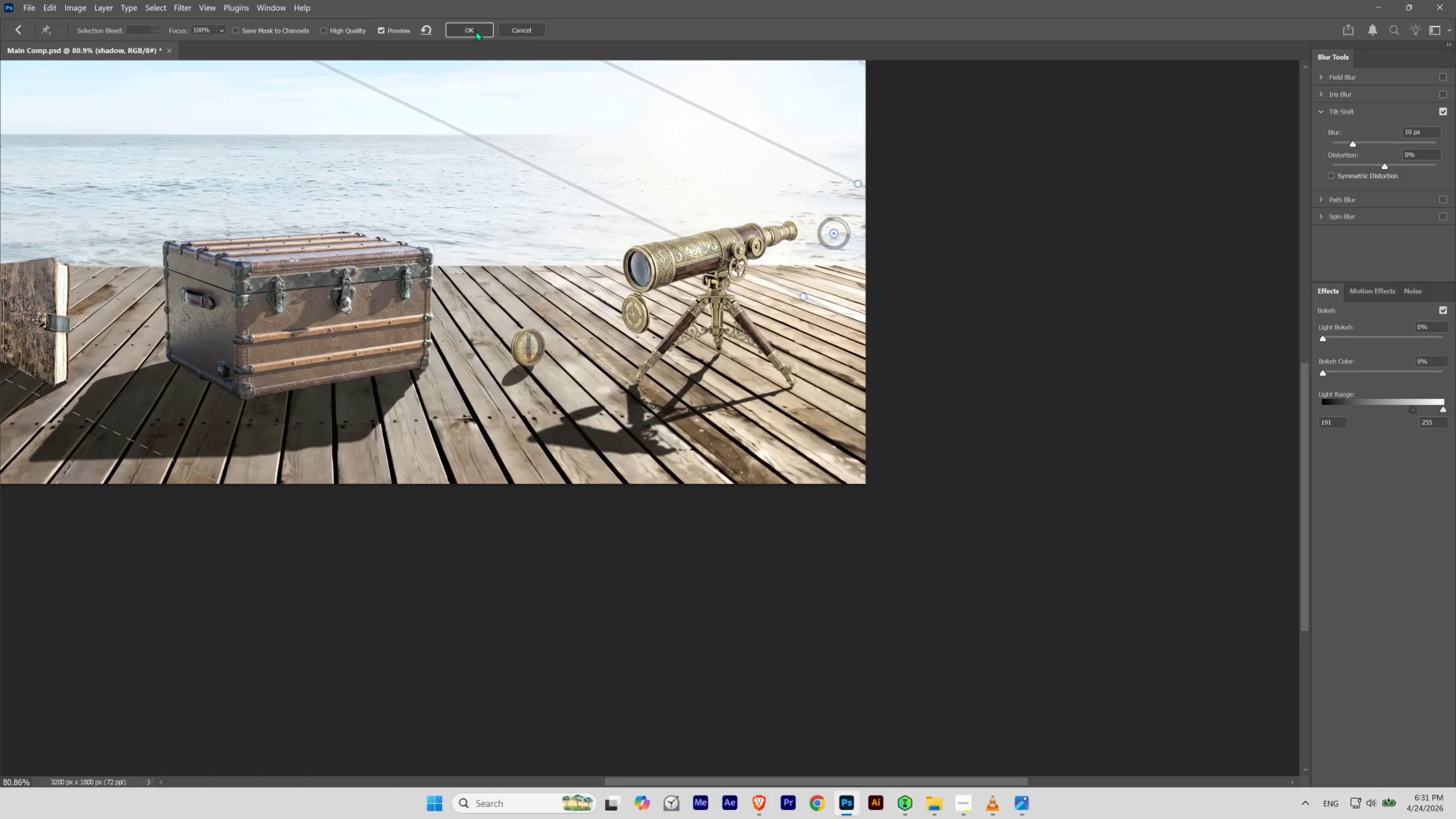 
left_click_drag(start_coordinate=[623, 215], to_coordinate=[636, 224])
 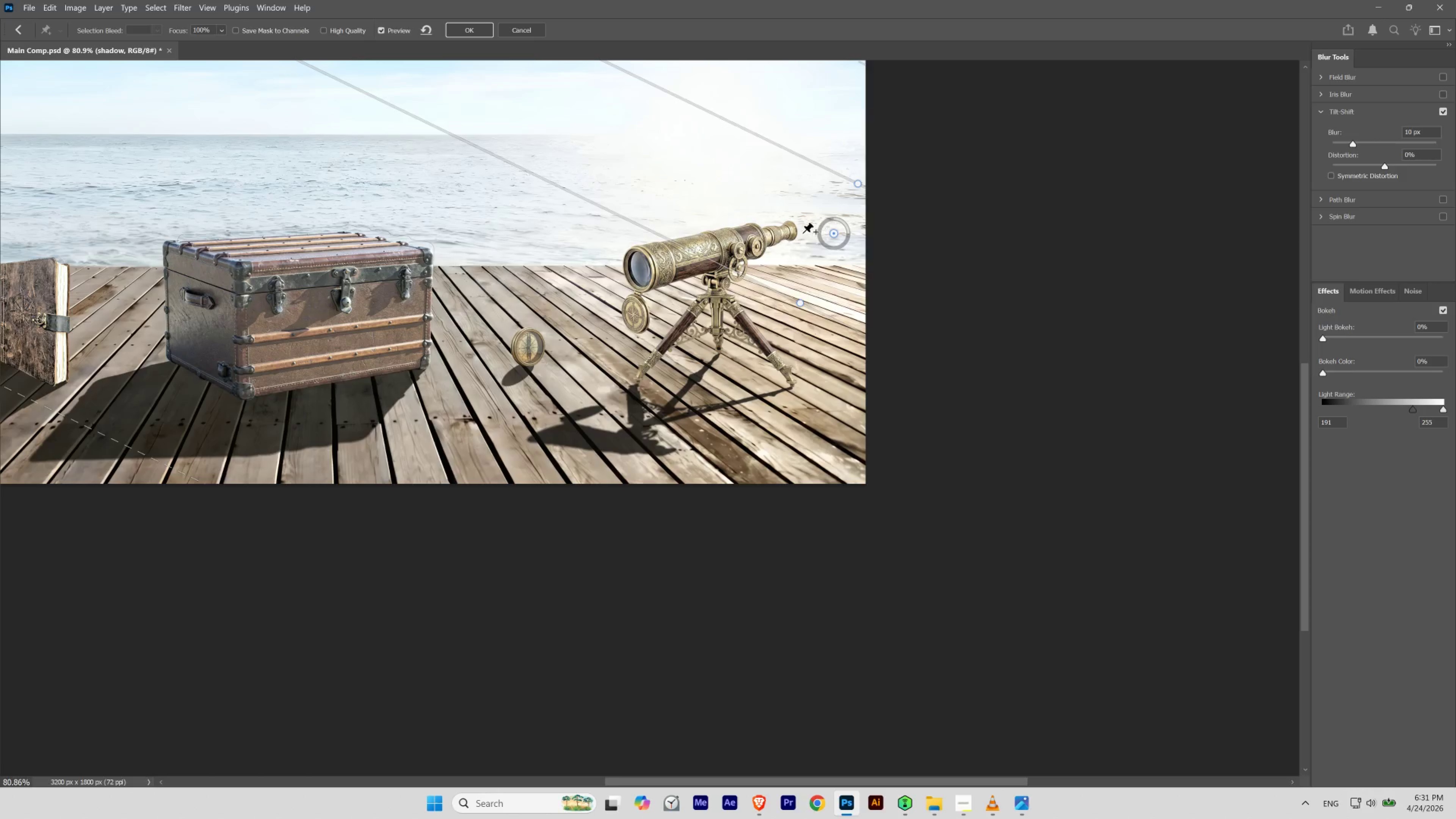 
wait(7.79)
 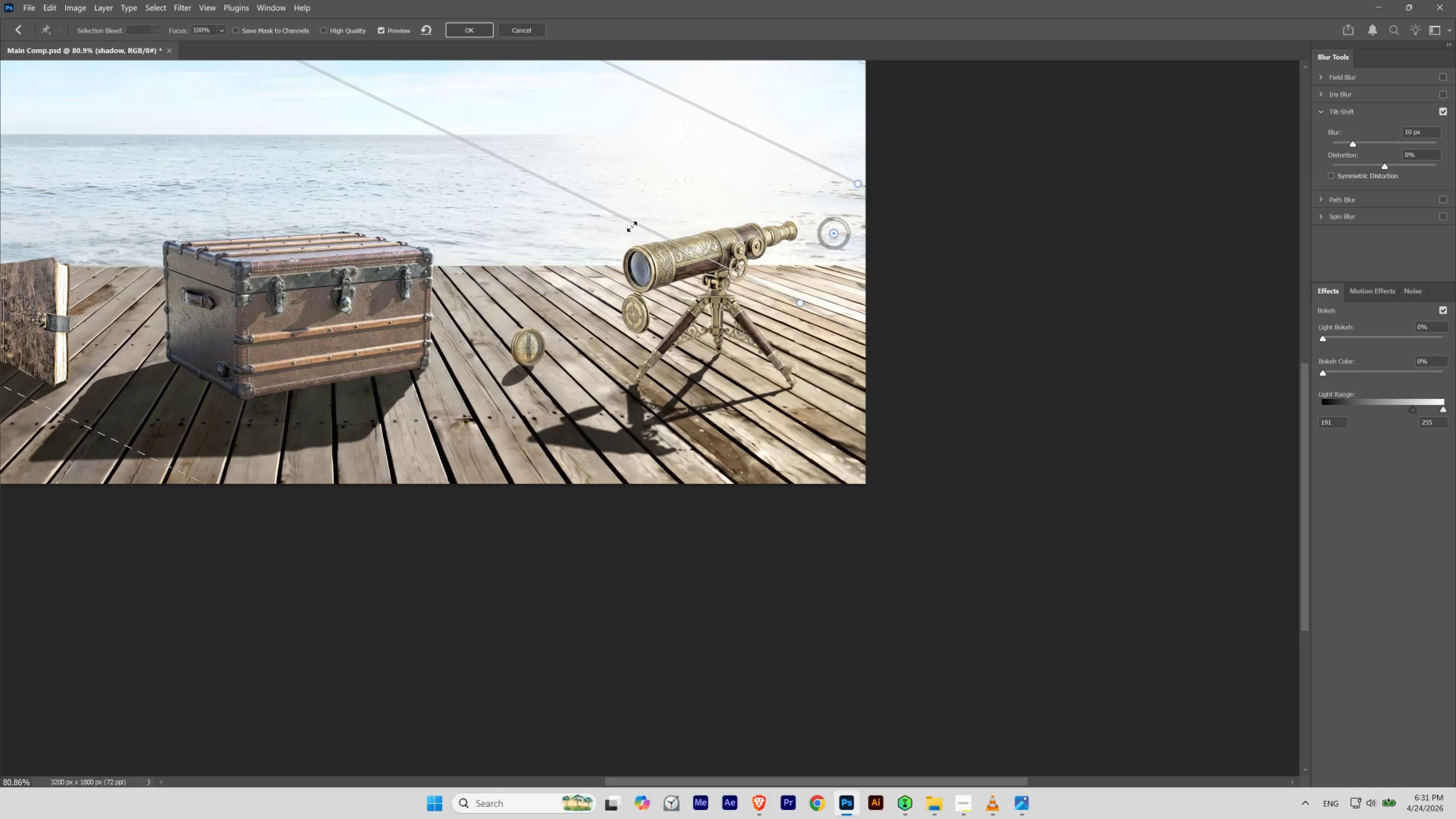 
left_click_drag(start_coordinate=[834, 234], to_coordinate=[851, 227])
 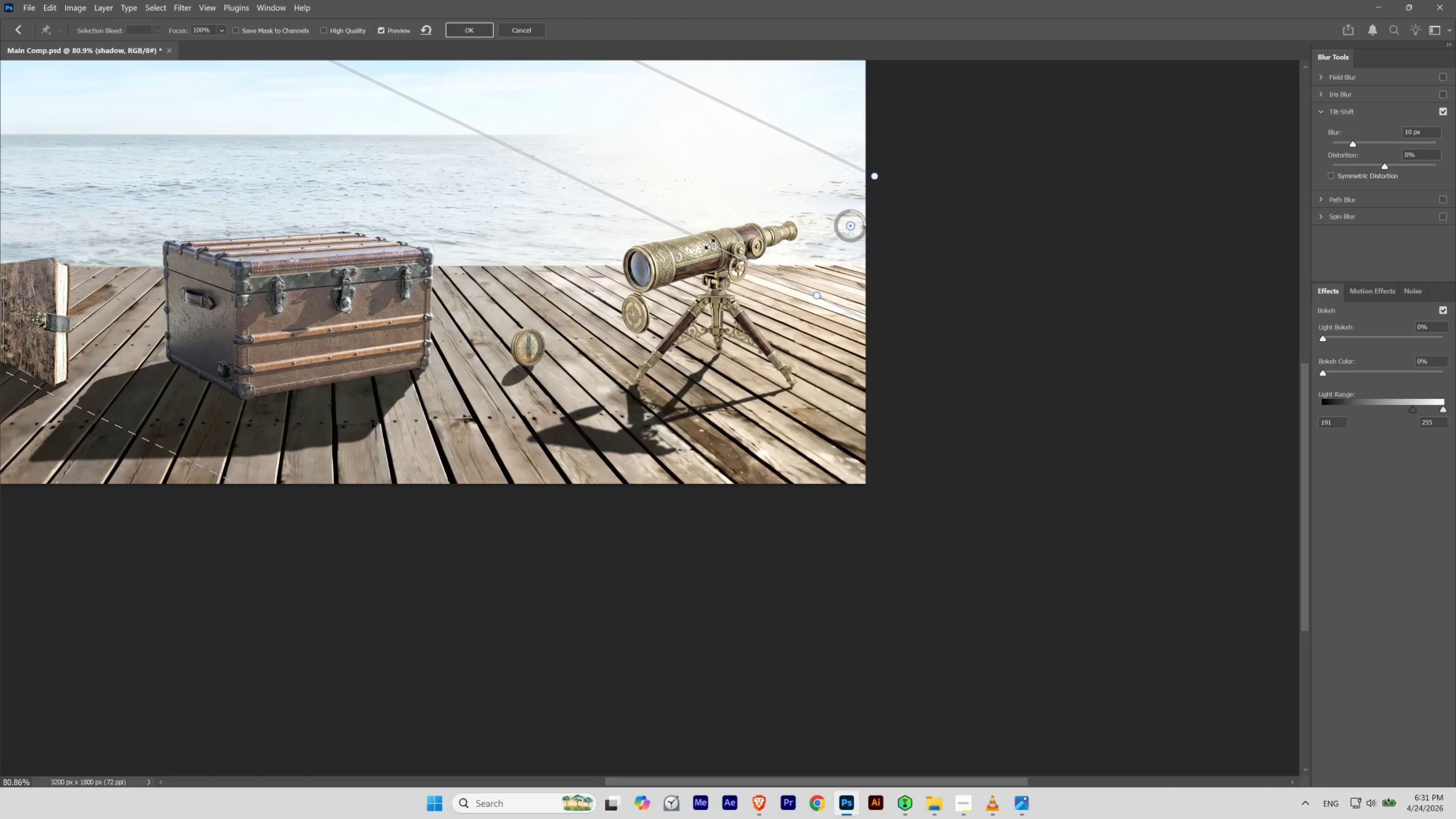 
wait(8.1)
 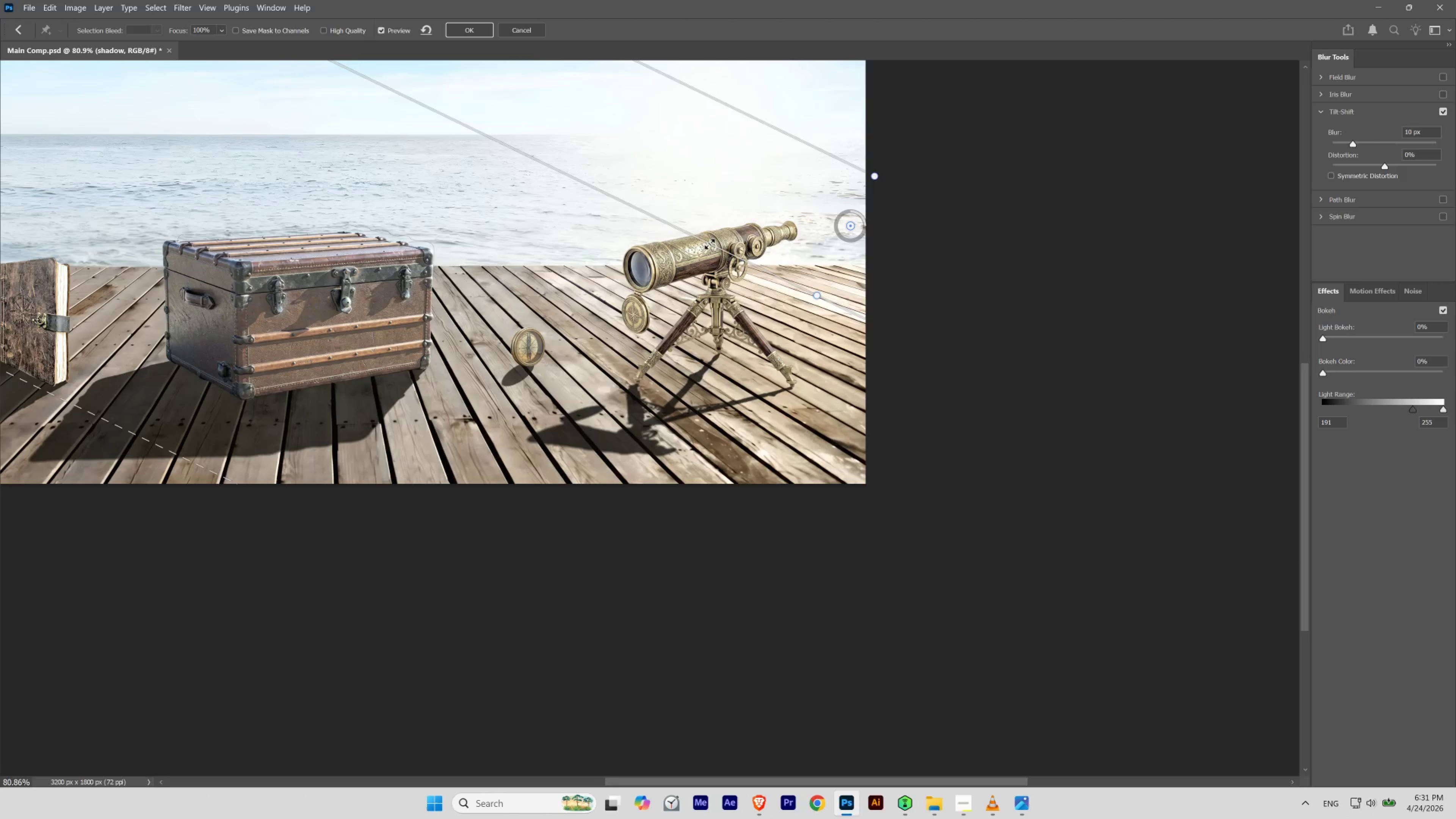 
left_click_drag(start_coordinate=[710, 244], to_coordinate=[737, 244])
 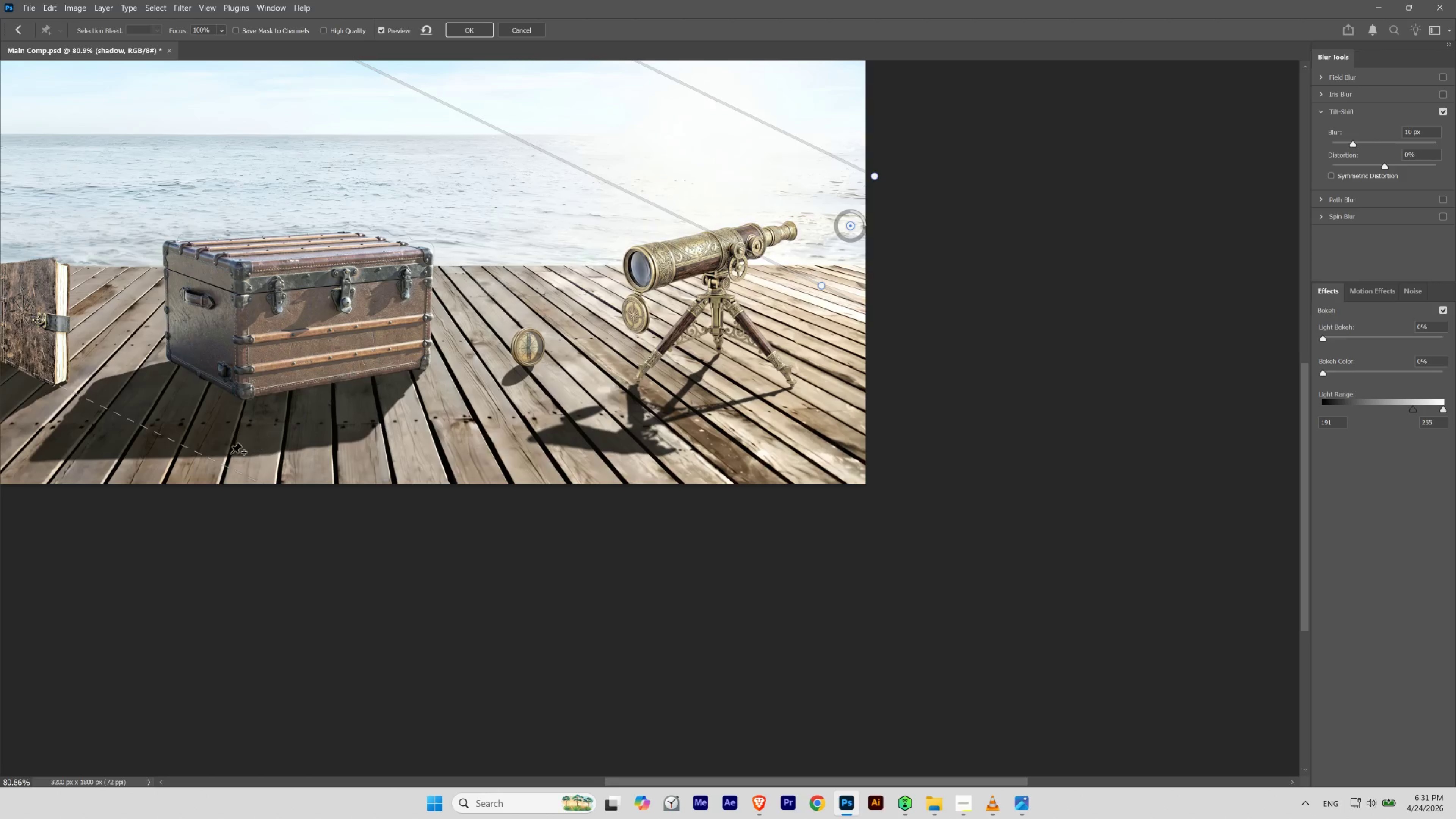 
hold_key(key=Space, duration=1.53)
 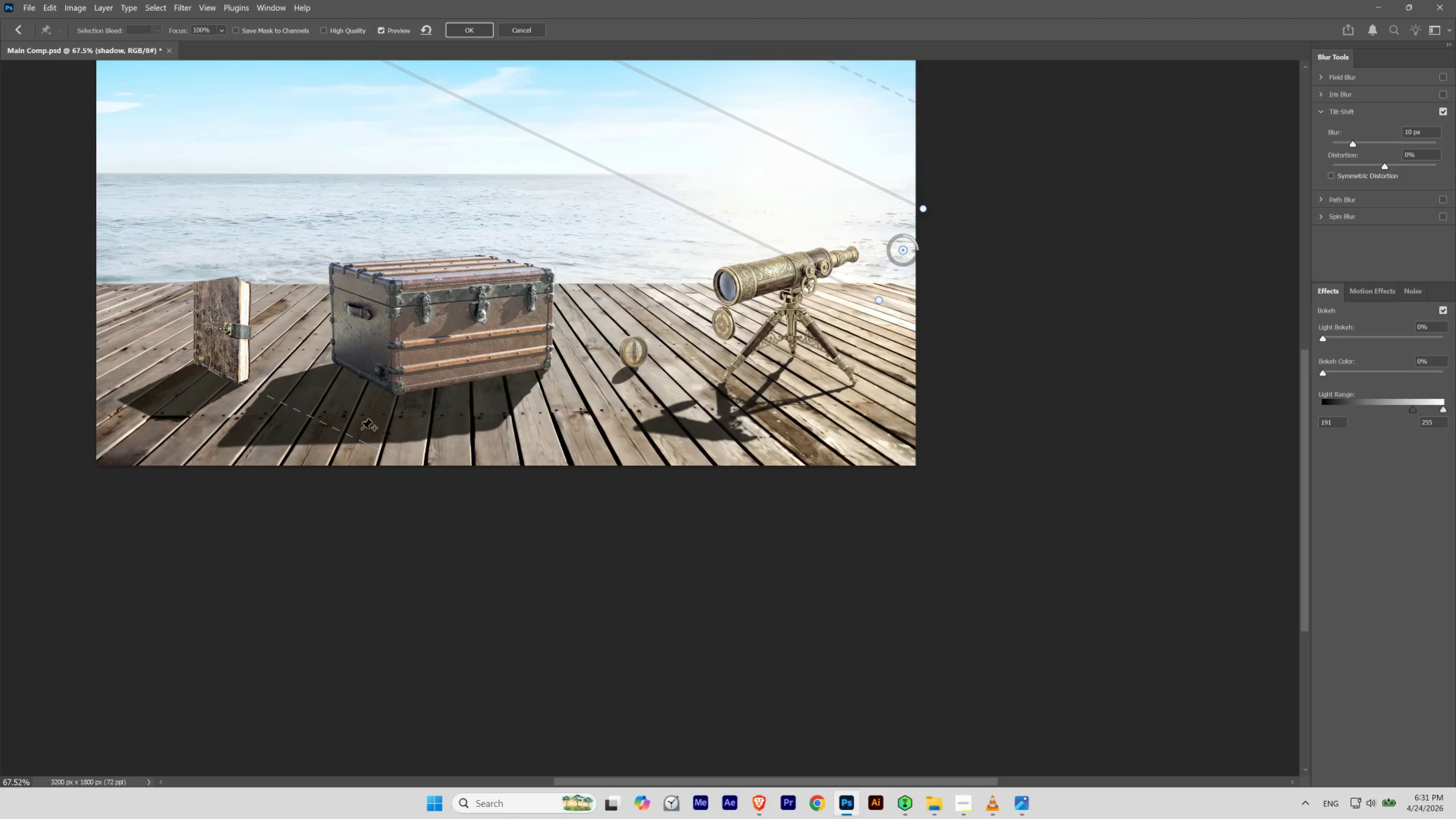 
hold_key(key=ControlLeft, duration=0.66)
left_click_drag(start_coordinate=[726, 390], to_coordinate=[706, 404])
 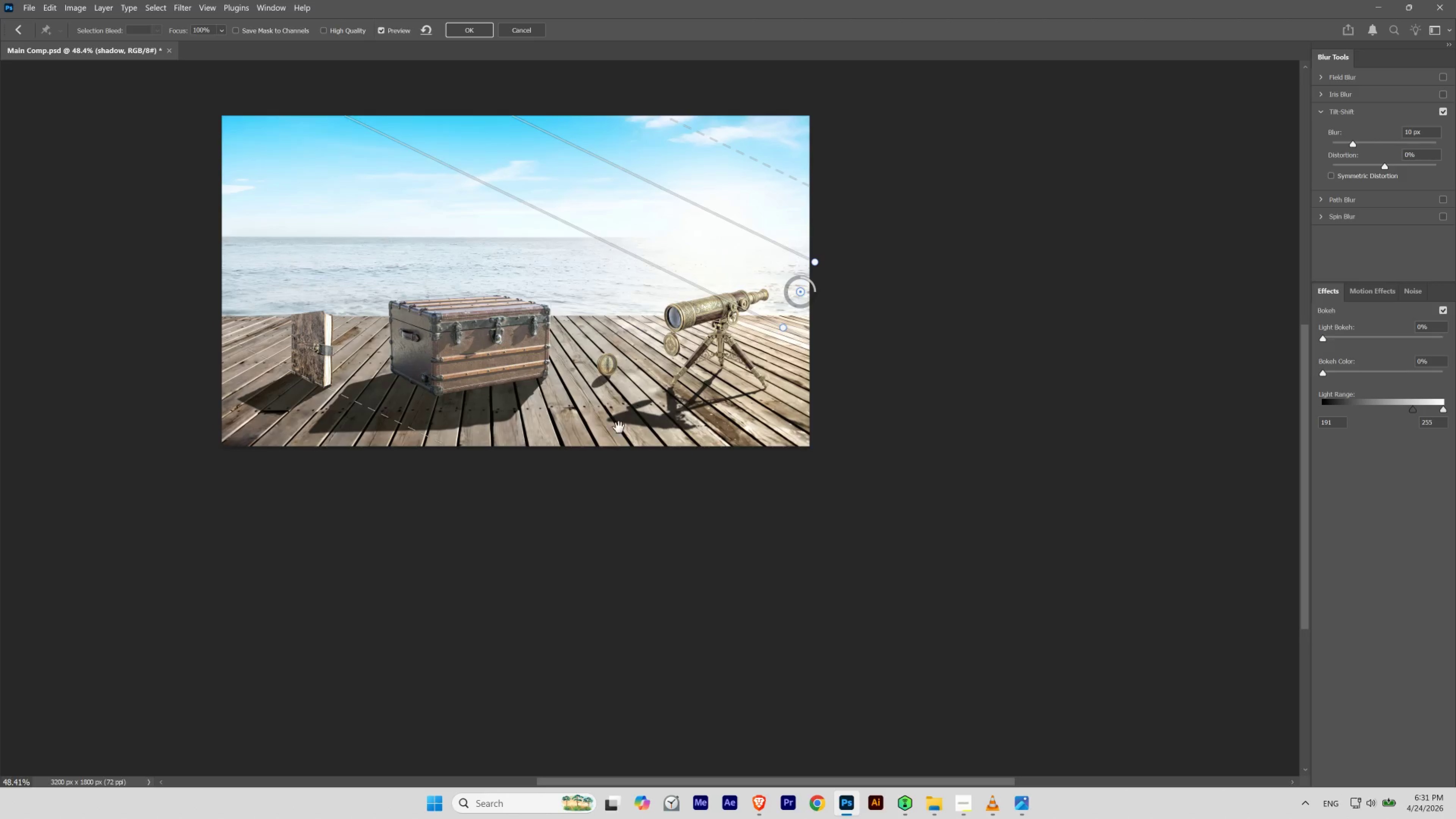 
hold_key(key=ControlLeft, duration=0.62)
left_click_drag(start_coordinate=[540, 397], to_coordinate=[554, 410])
 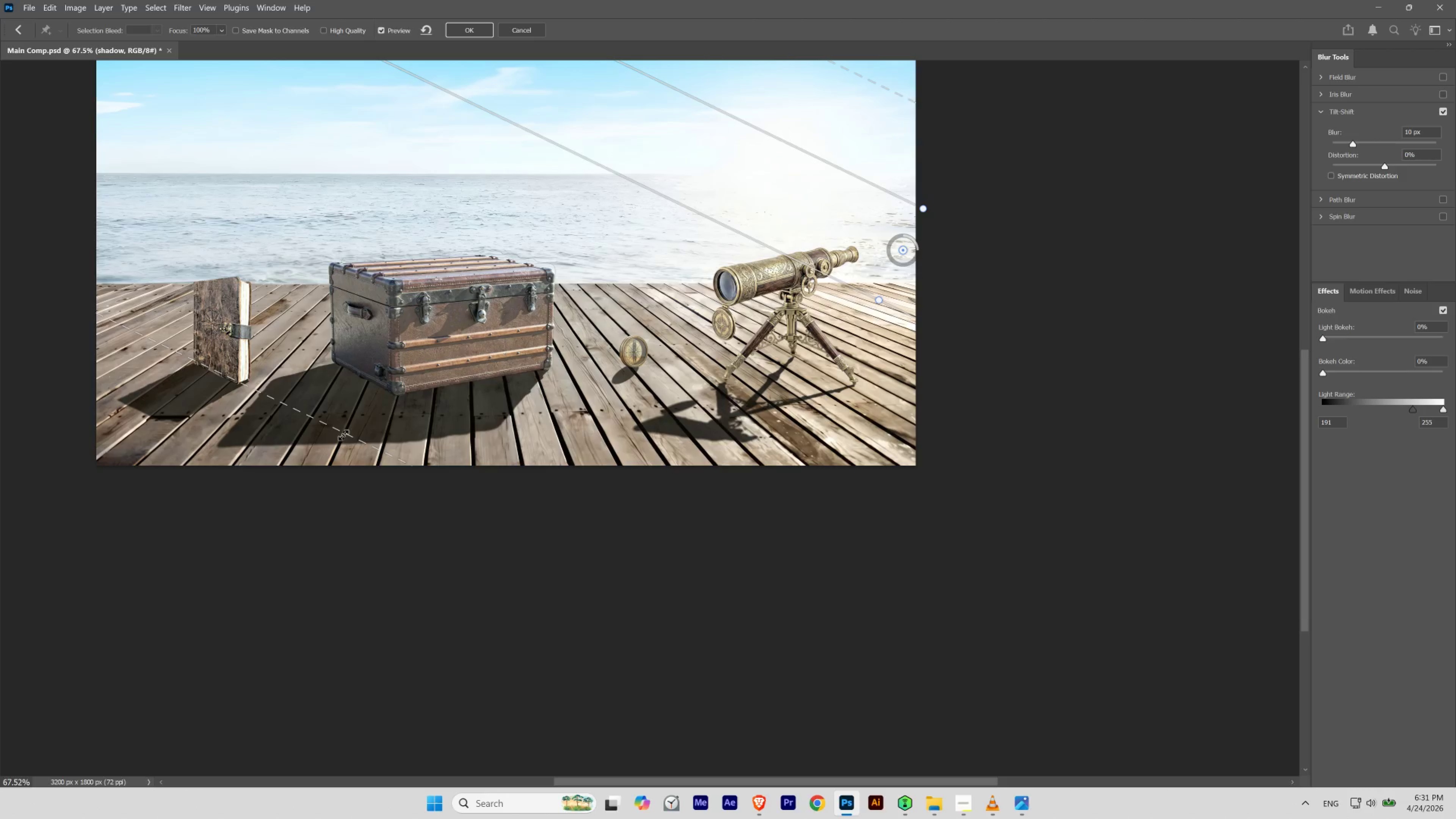 
left_click_drag(start_coordinate=[343, 435], to_coordinate=[282, 476])
 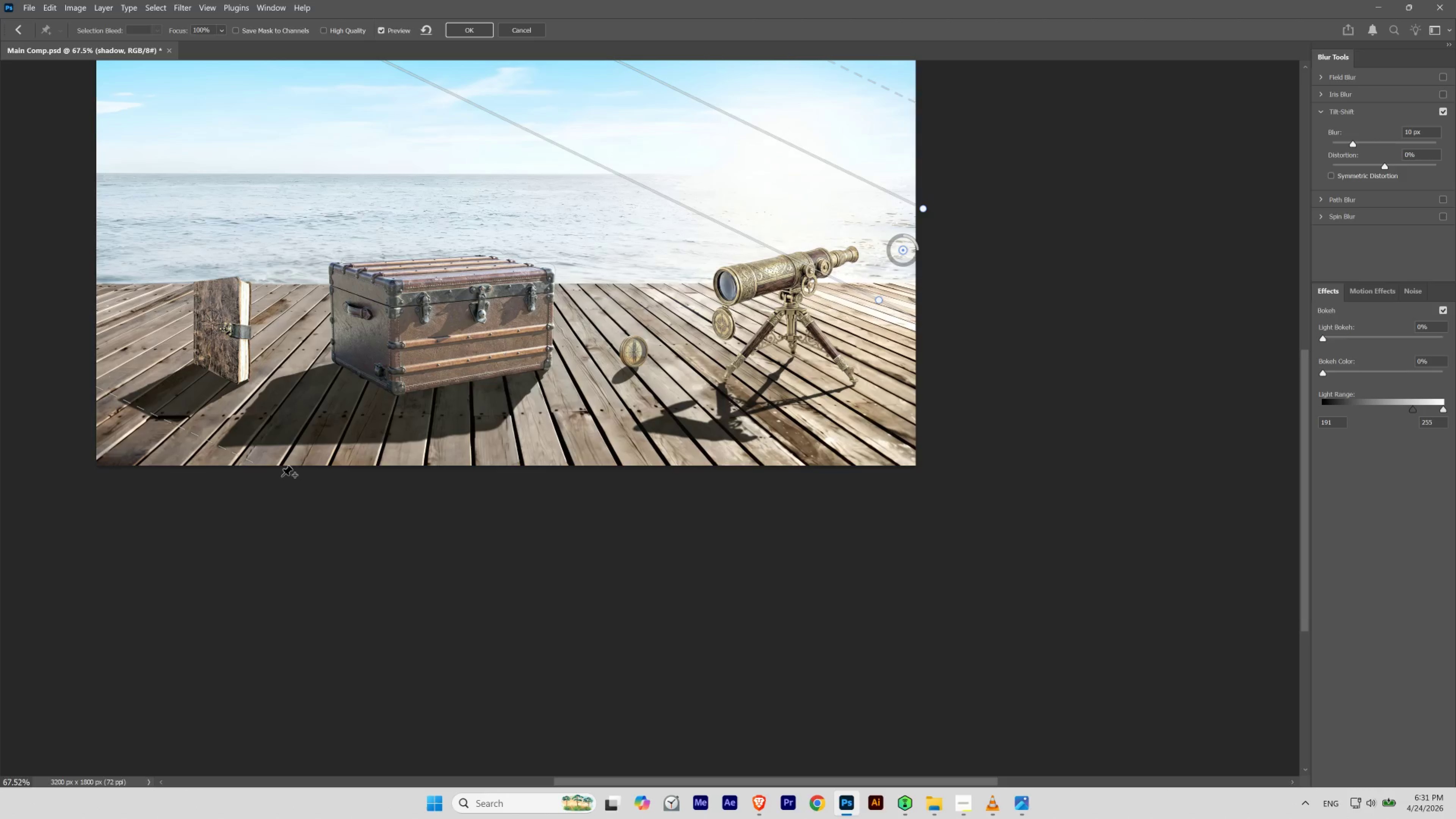 
key(Control+Z)
 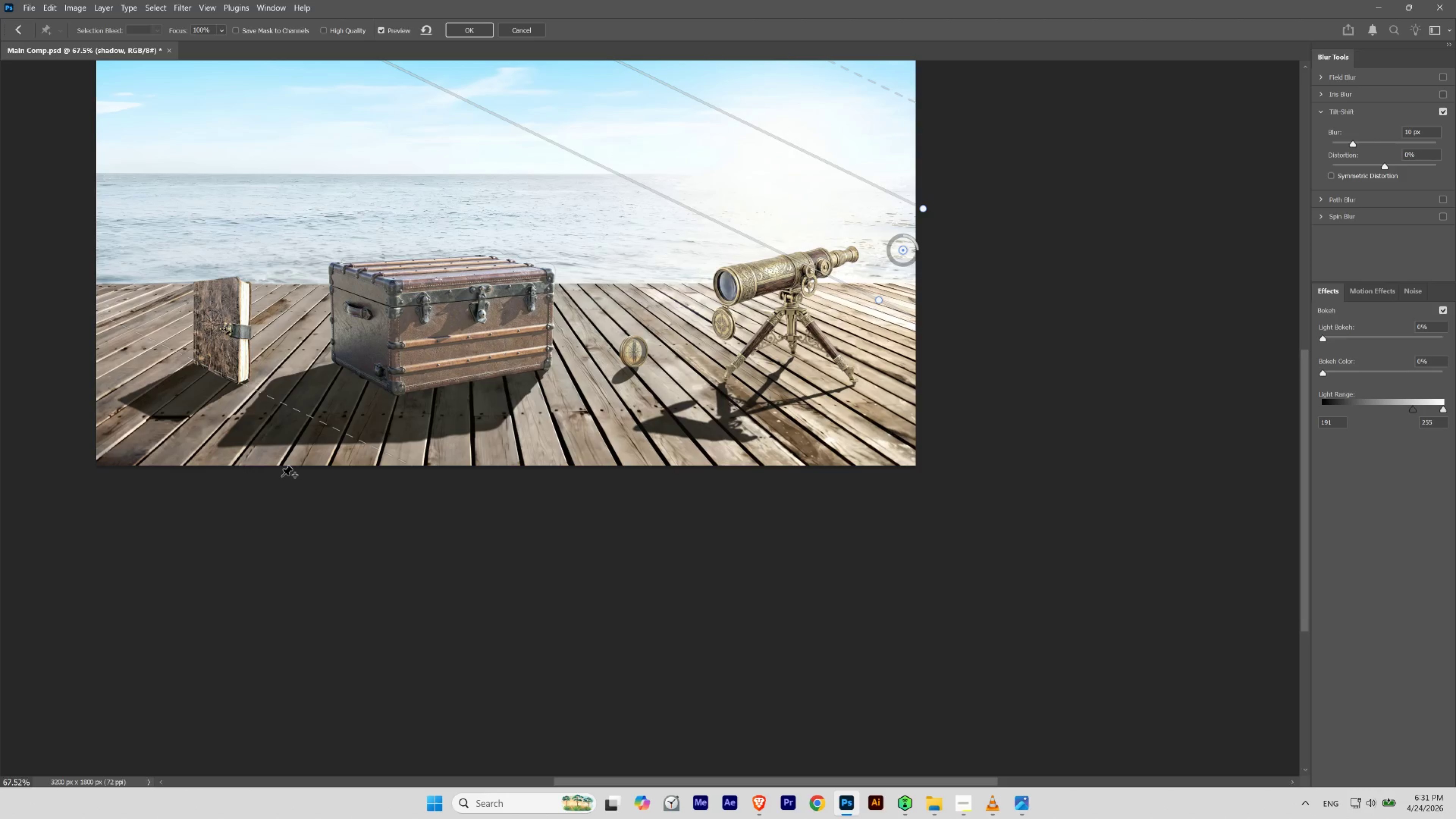 
key(Control+Shift+Z)
 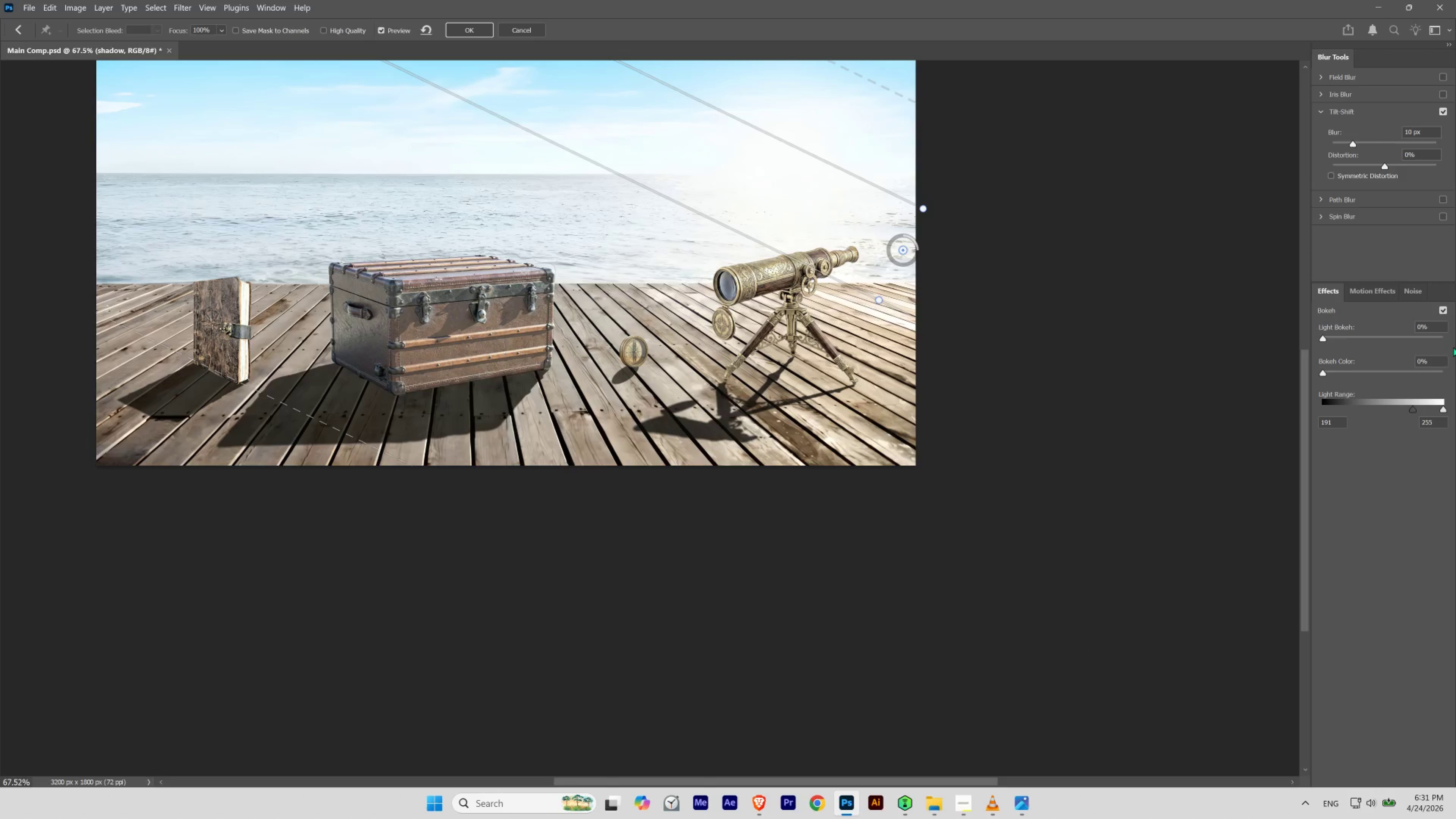 
left_click([464, 23])
 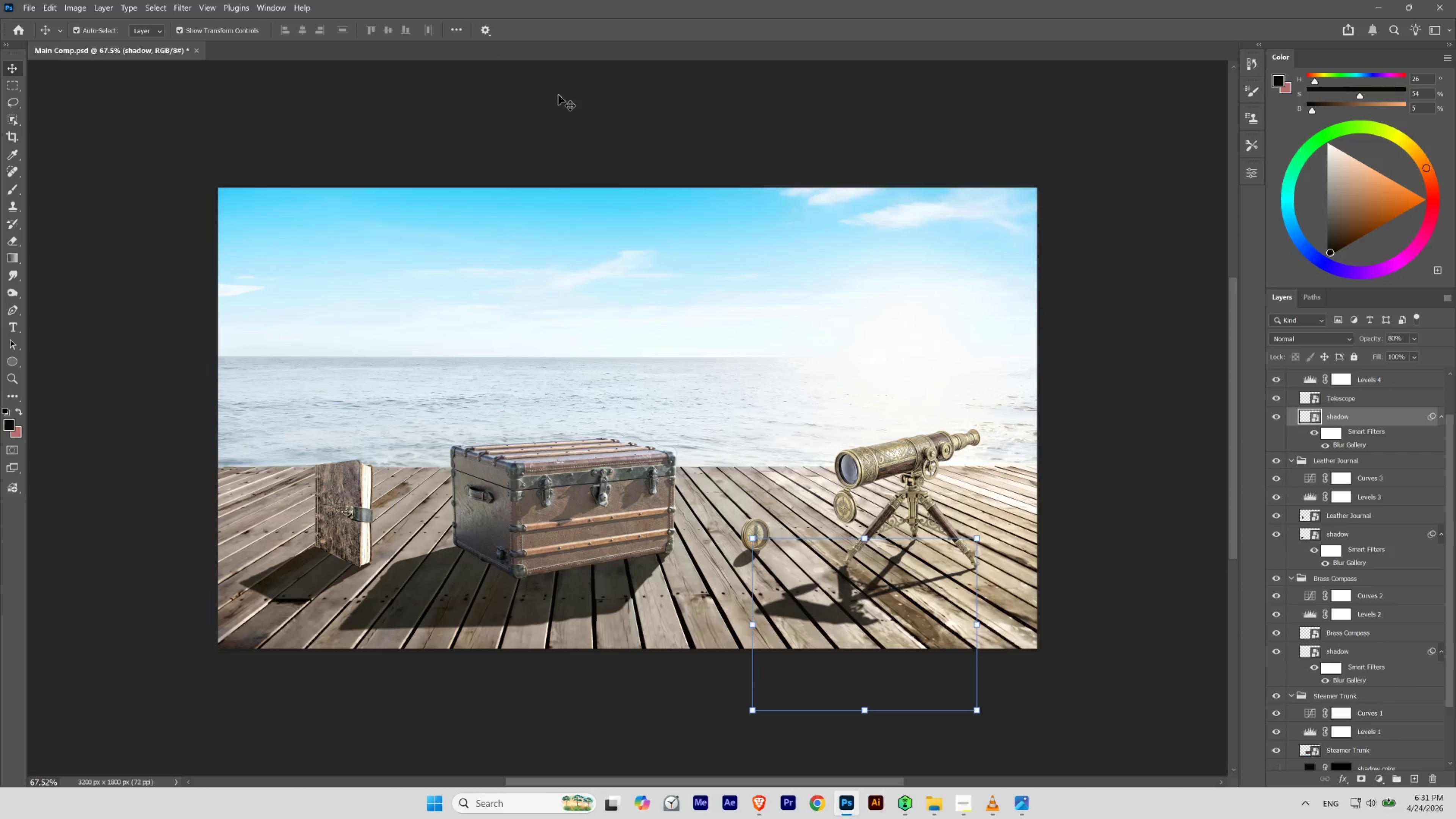 
hold_key(key=Space, duration=1.01)
 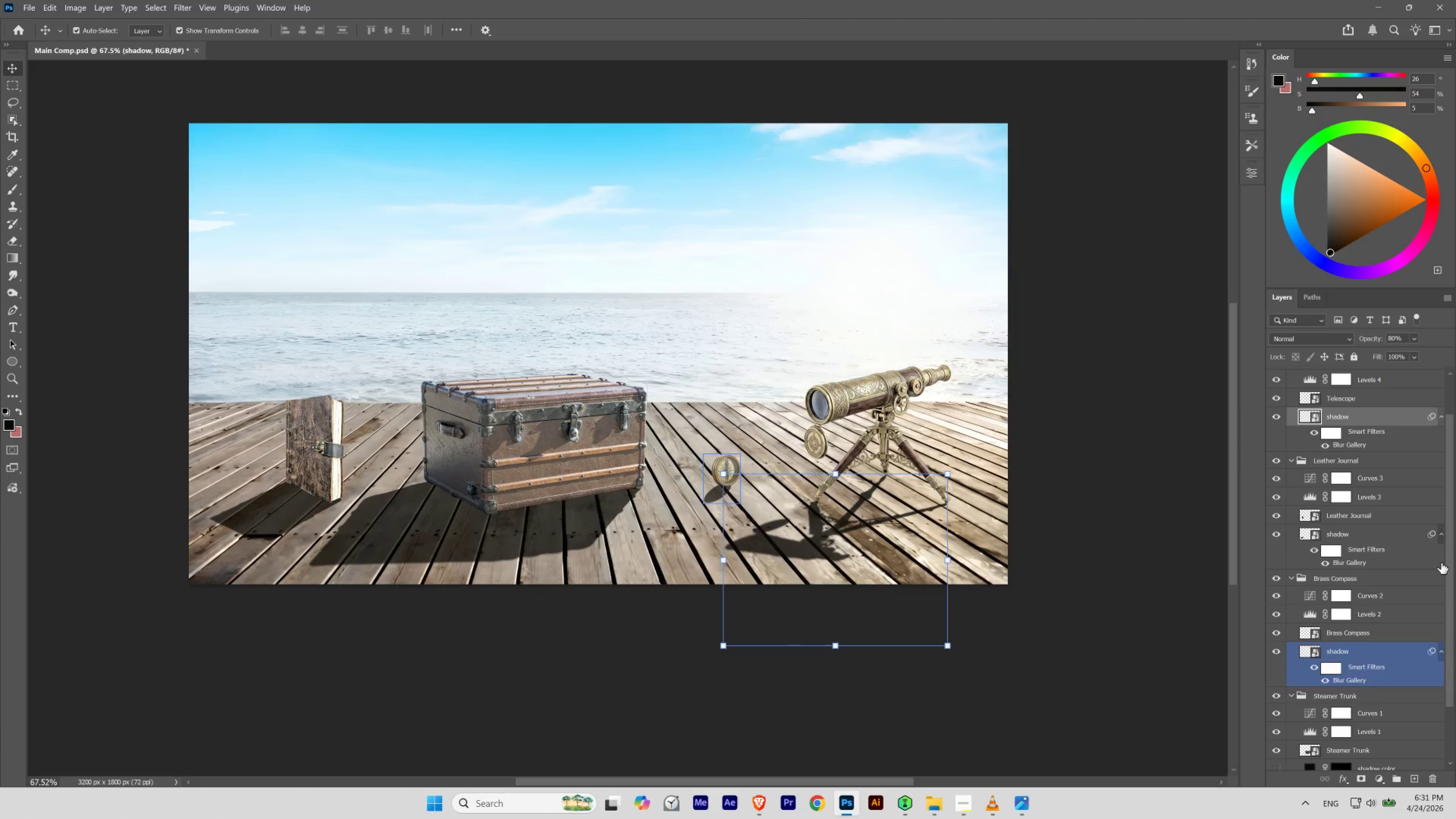 
left_click_drag(start_coordinate=[962, 620], to_coordinate=[933, 556])
 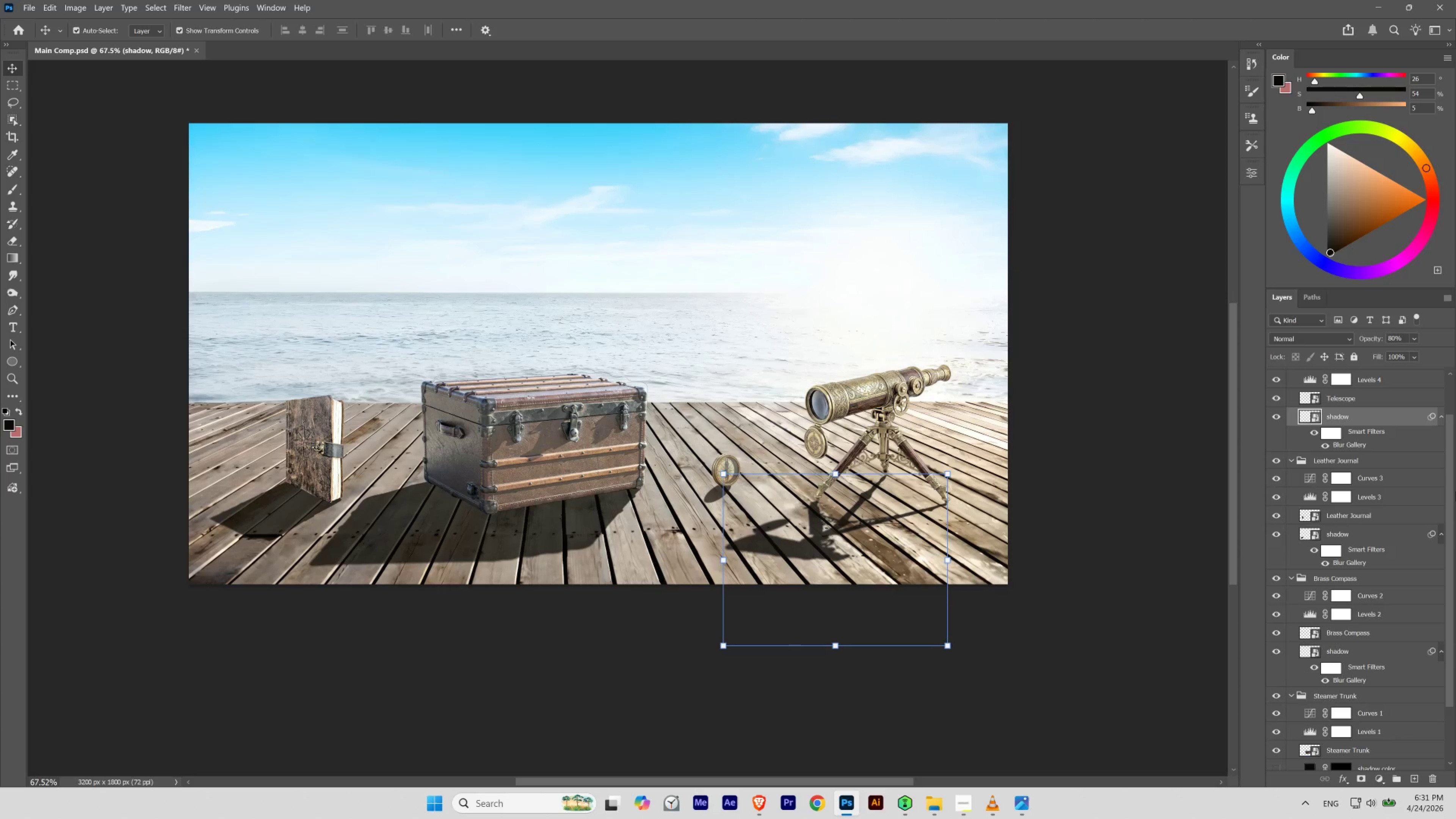 
key(V)
 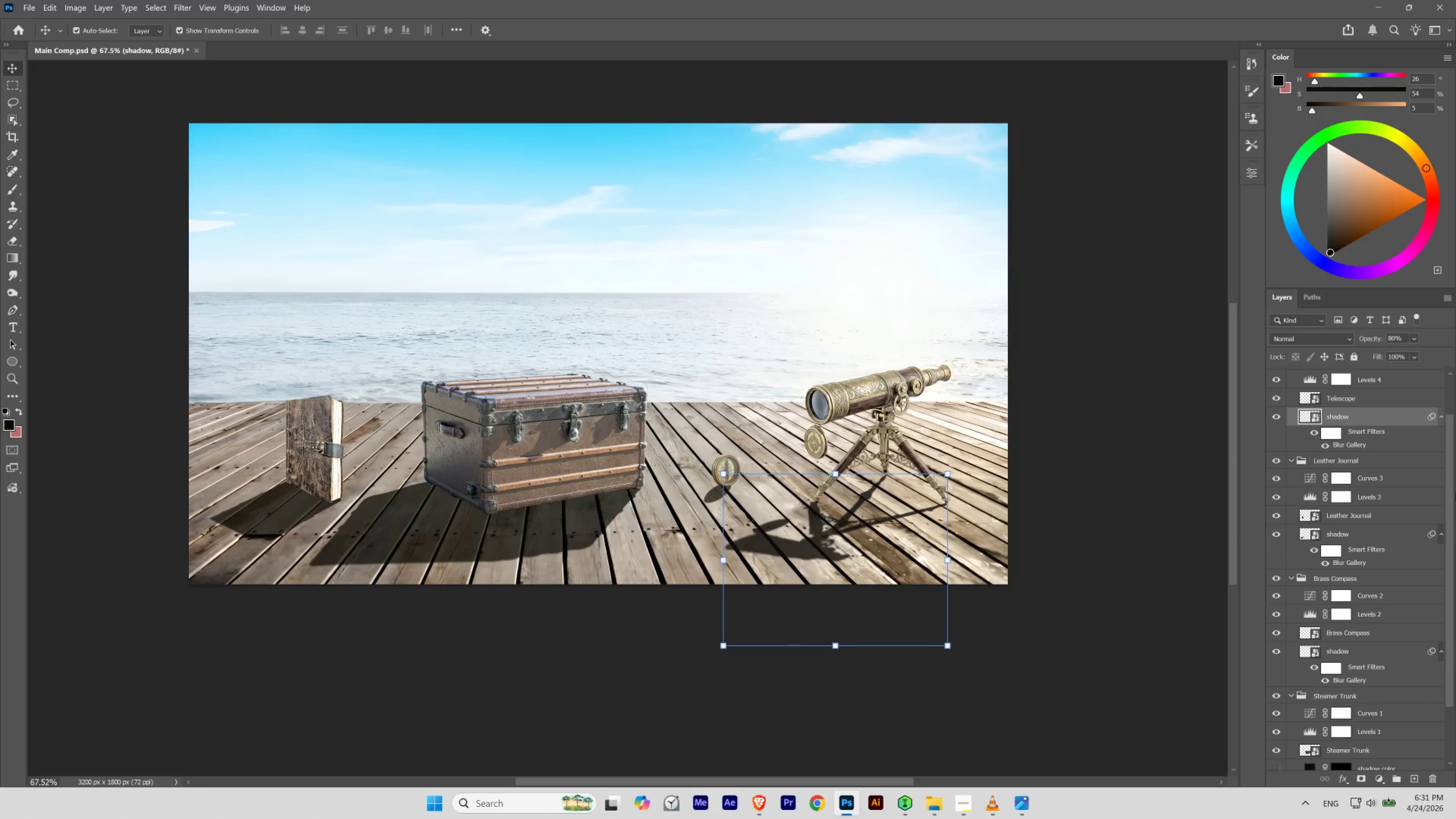 
key(Numpad7)
 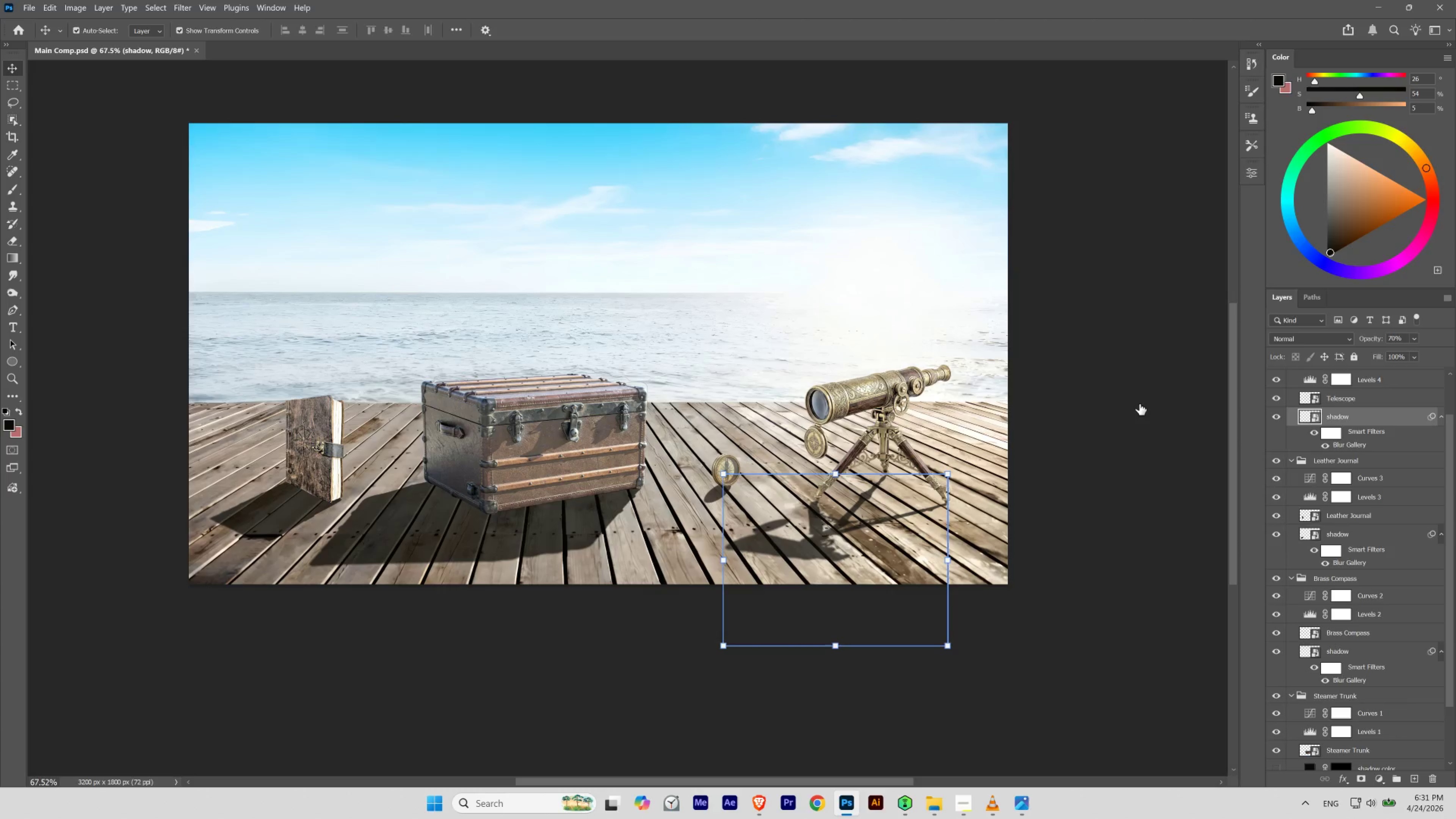 
hold_key(key=ControlLeft, duration=0.9)
 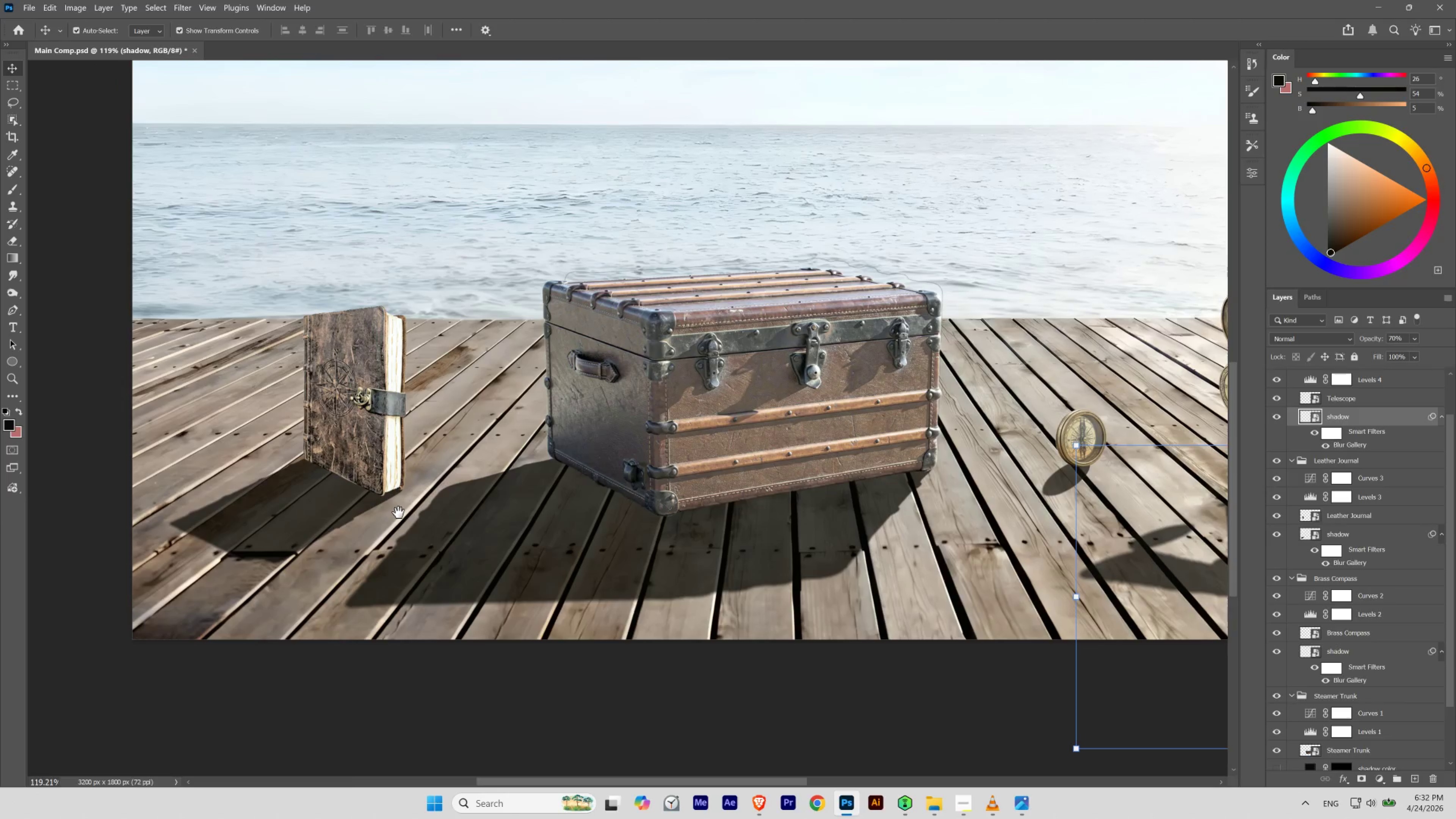 
hold_key(key=Space, duration=1.5)
 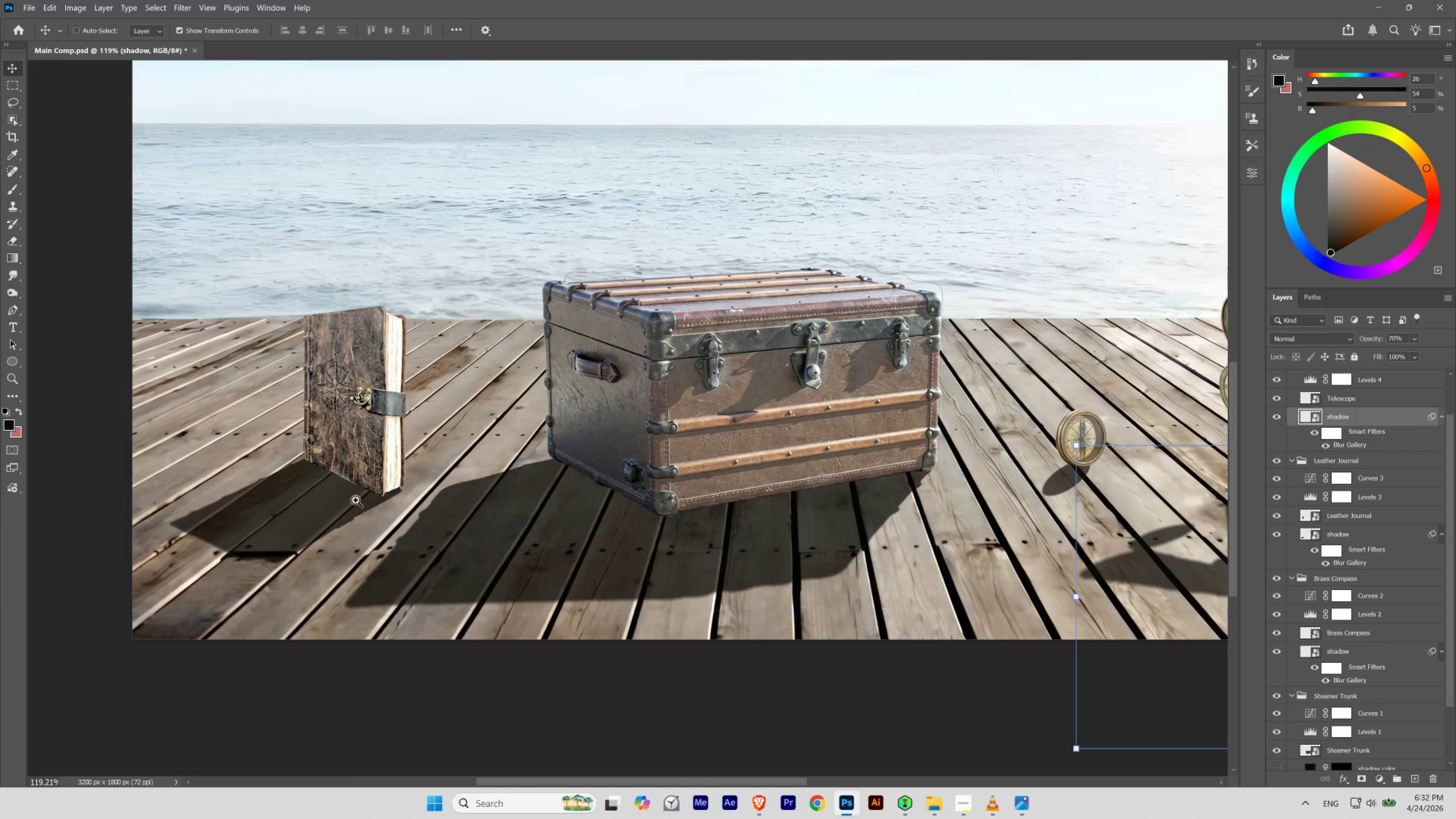 
left_click_drag(start_coordinate=[324, 502], to_coordinate=[345, 519])
 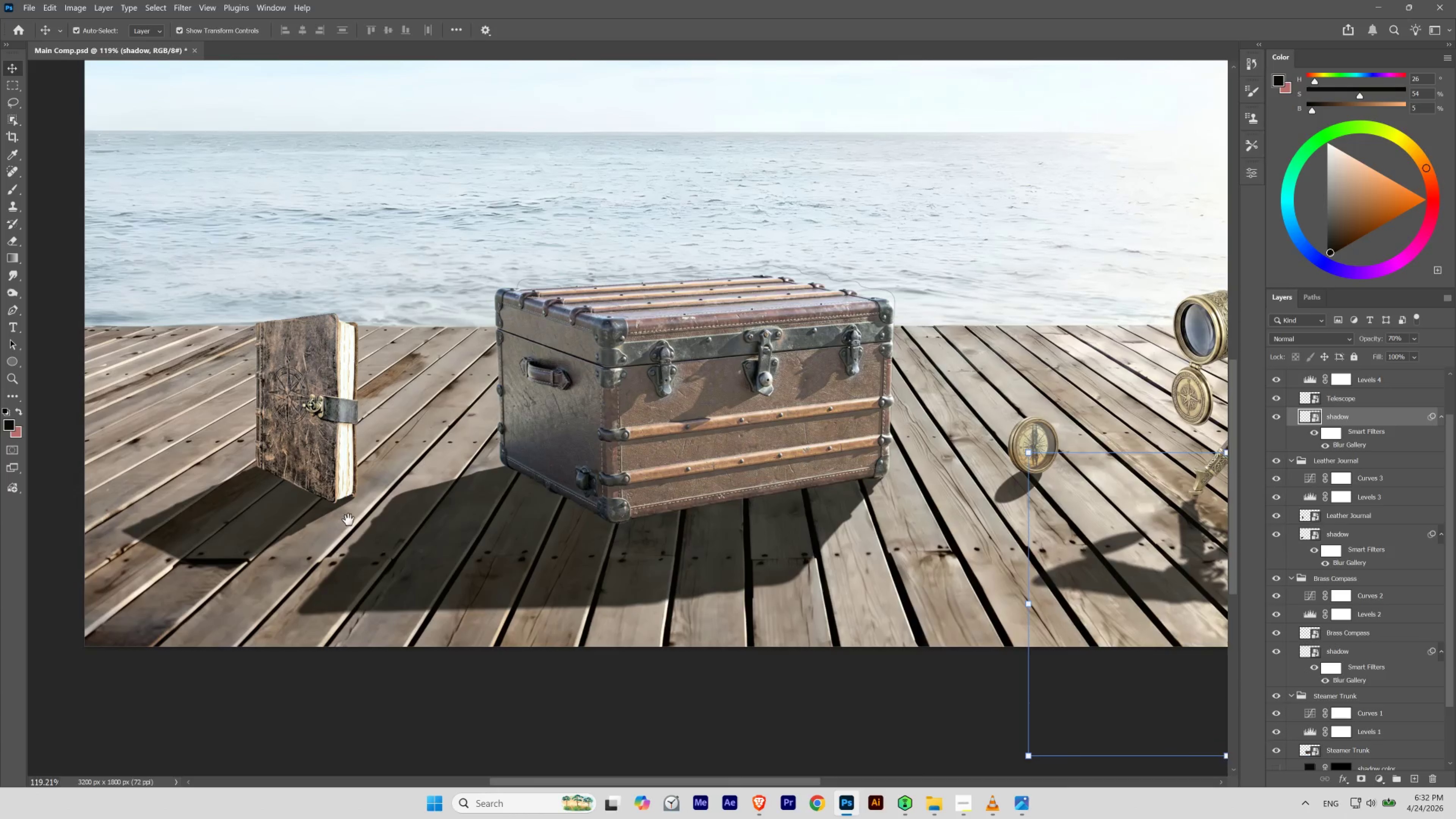 
left_click_drag(start_coordinate=[351, 520], to_coordinate=[398, 512])
 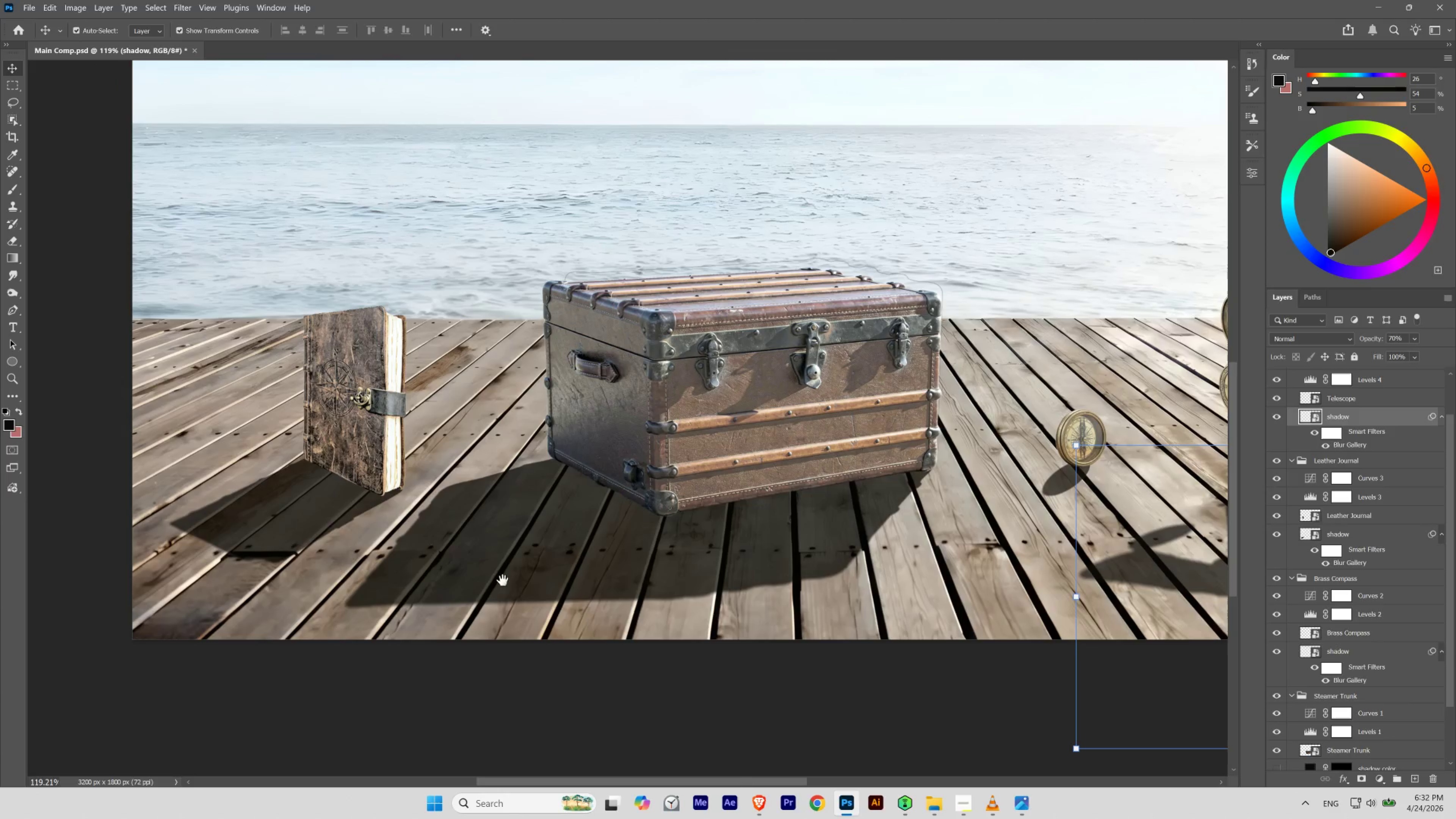 
hold_key(key=Space, duration=1.72)
 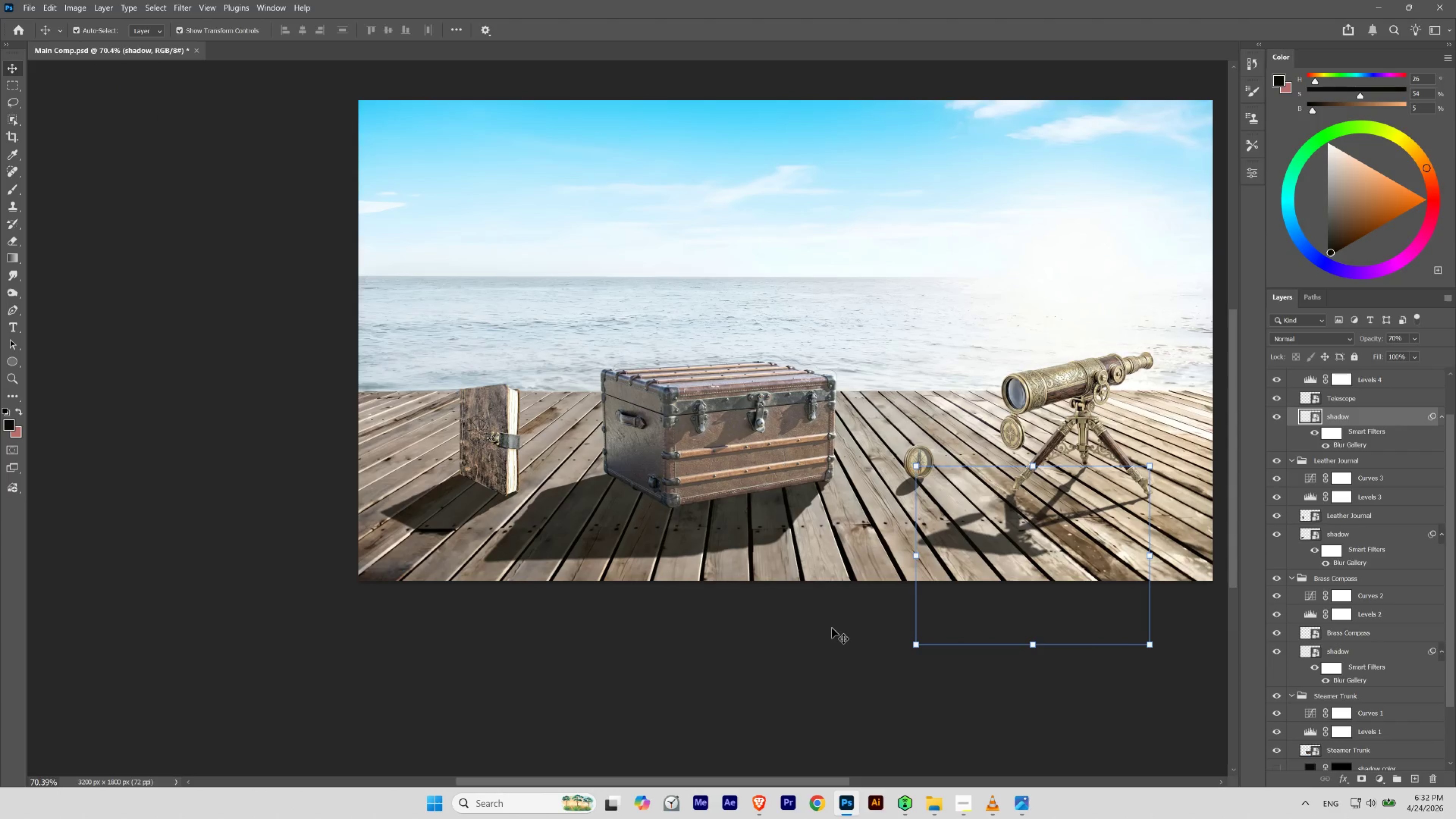 
hold_key(key=ControlLeft, duration=0.58)
left_click_drag(start_coordinate=[366, 496], to_coordinate=[346, 507])
 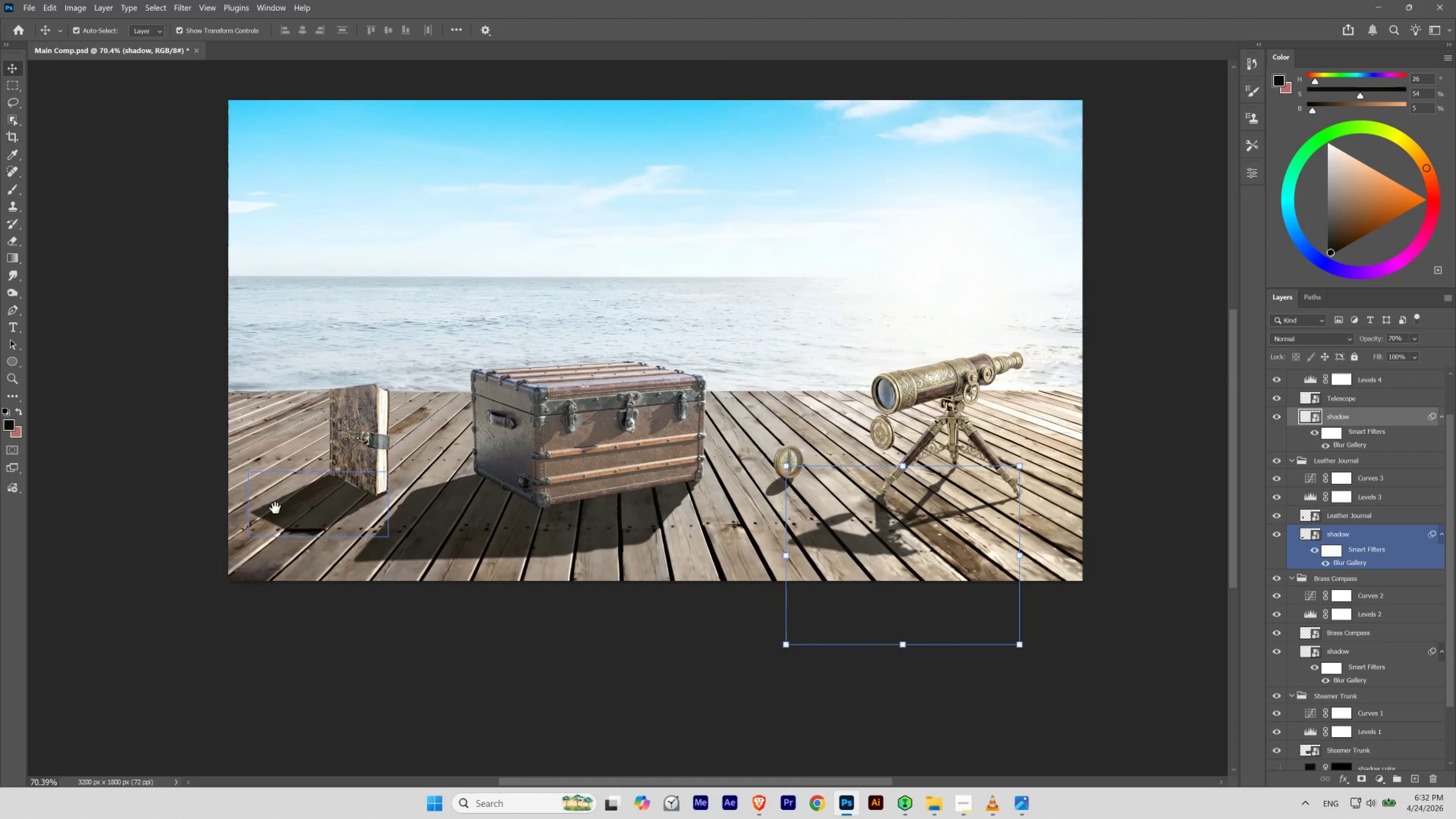 
left_click_drag(start_coordinate=[275, 508], to_coordinate=[395, 507])
 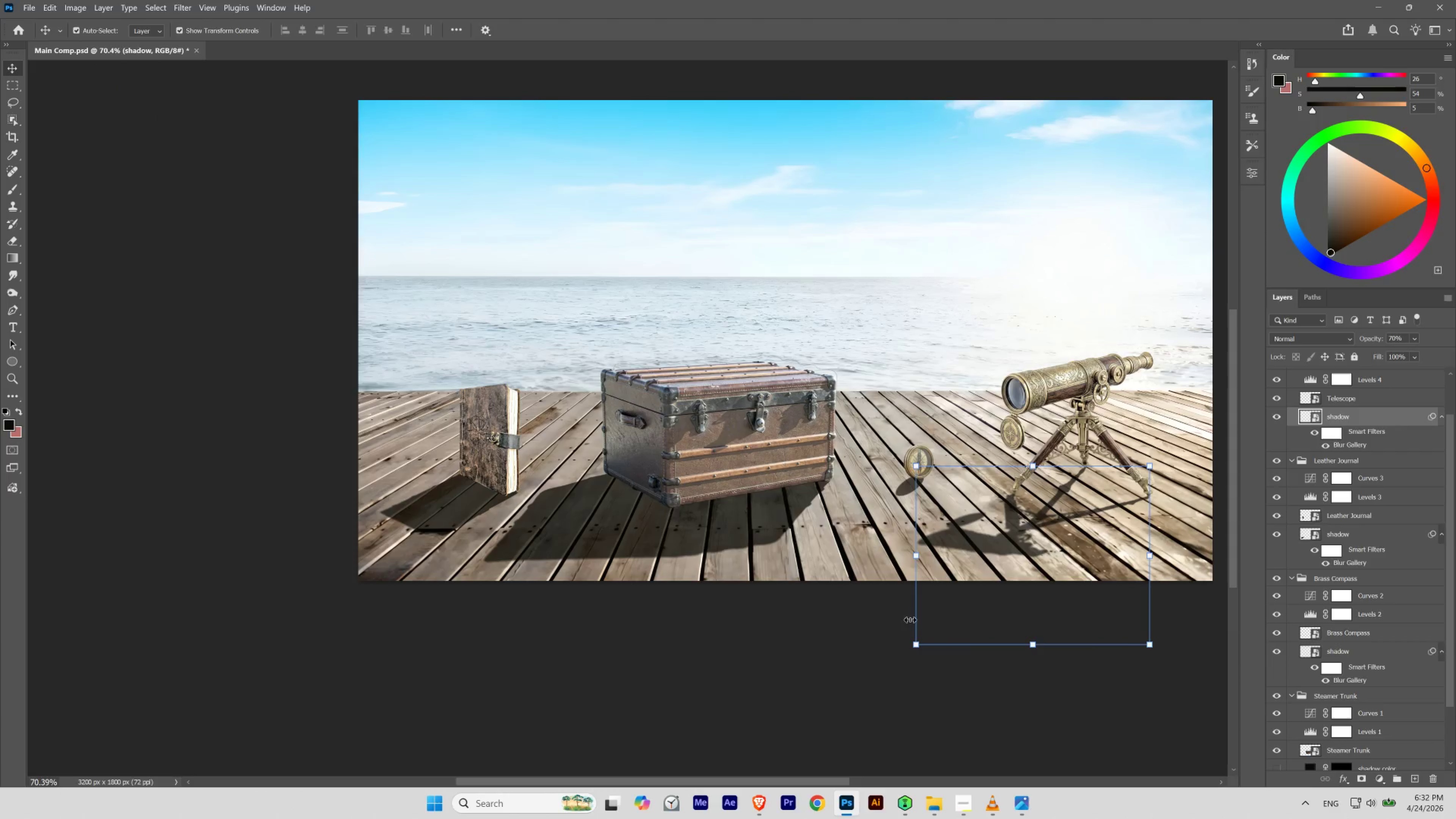 
scroll: coordinate [1375, 711], scroll_direction: down, amount: 5.0
 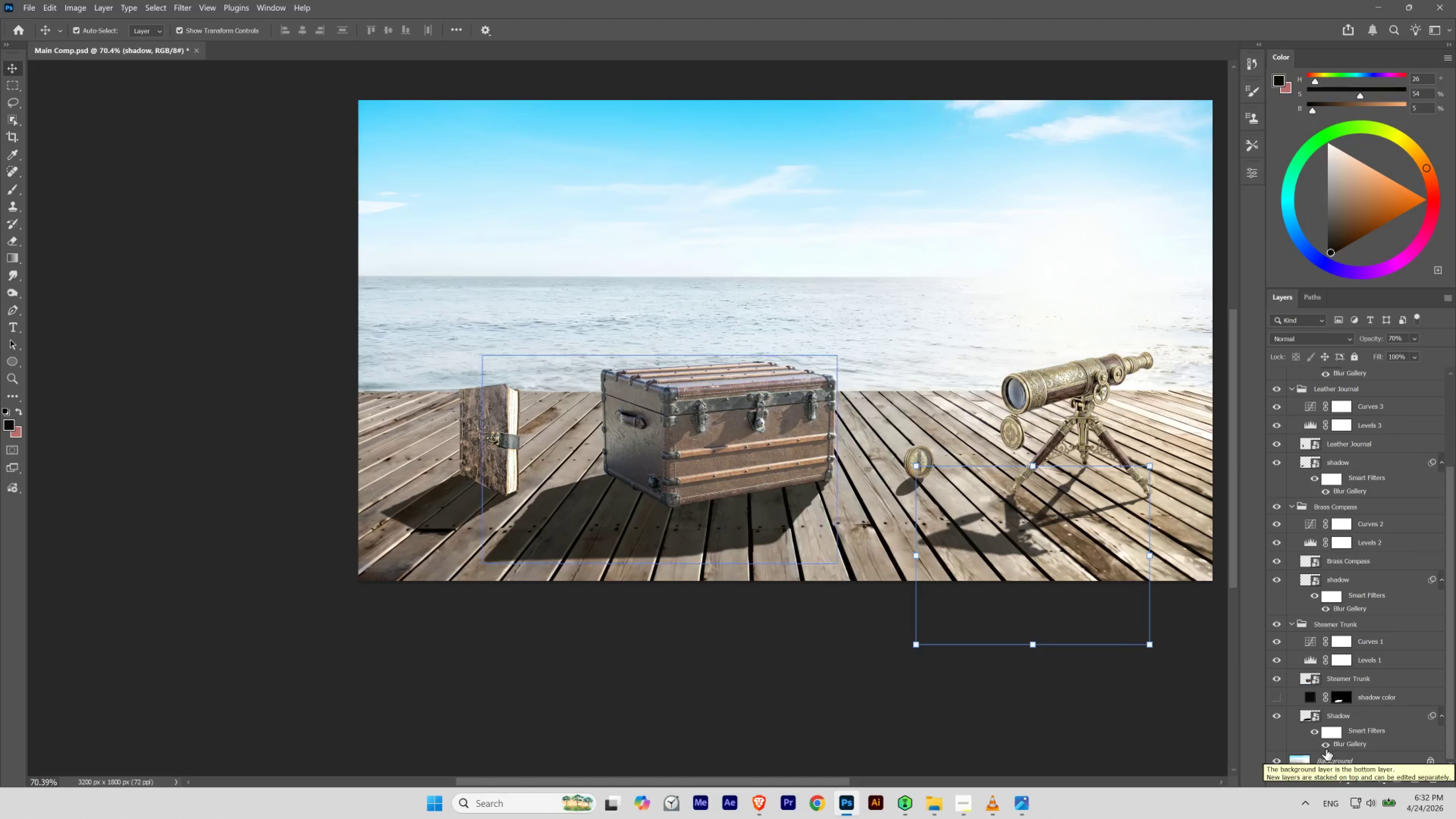 
wait(8.26)
 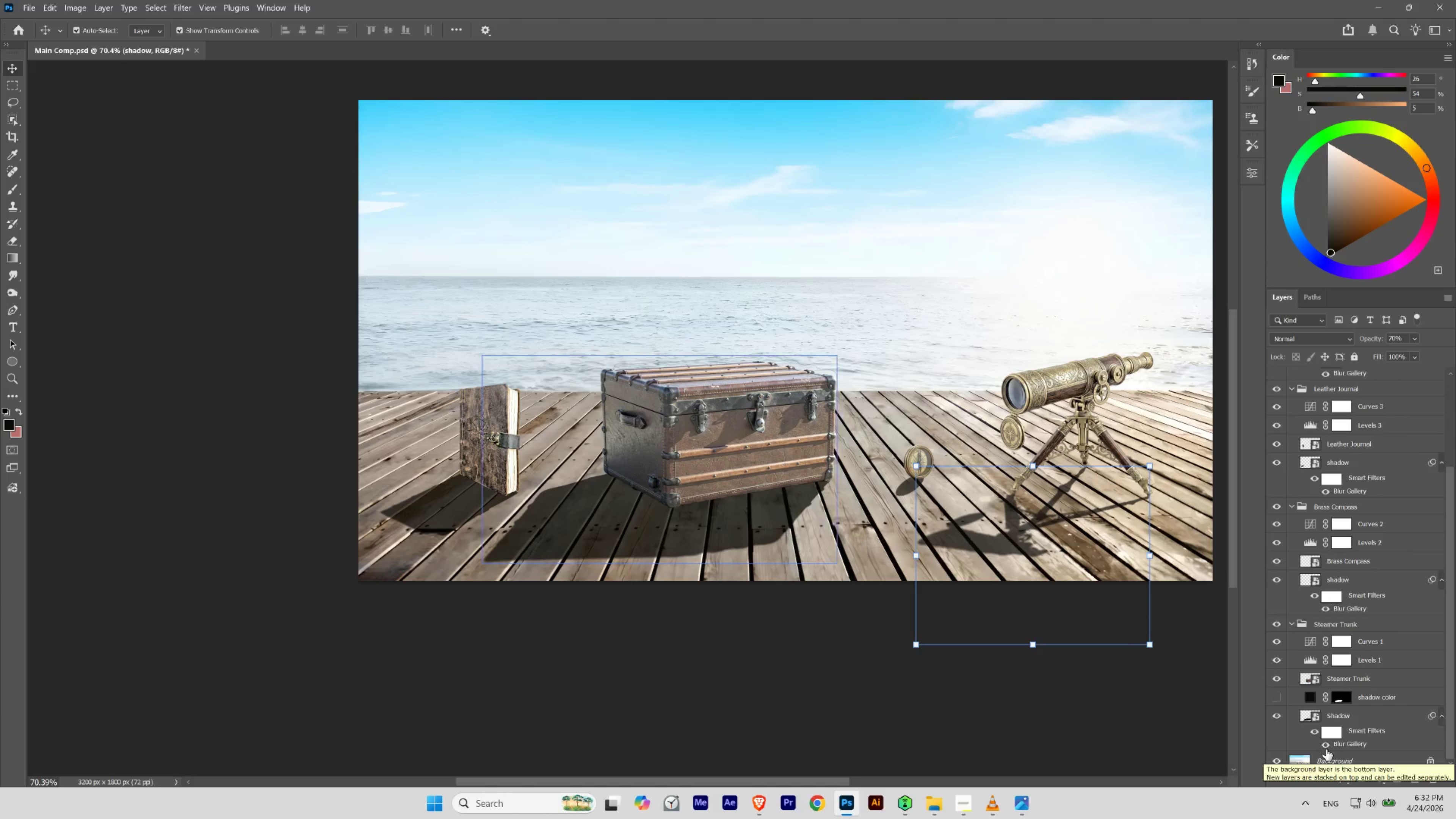 
hold_key(key=Space, duration=1.85)
 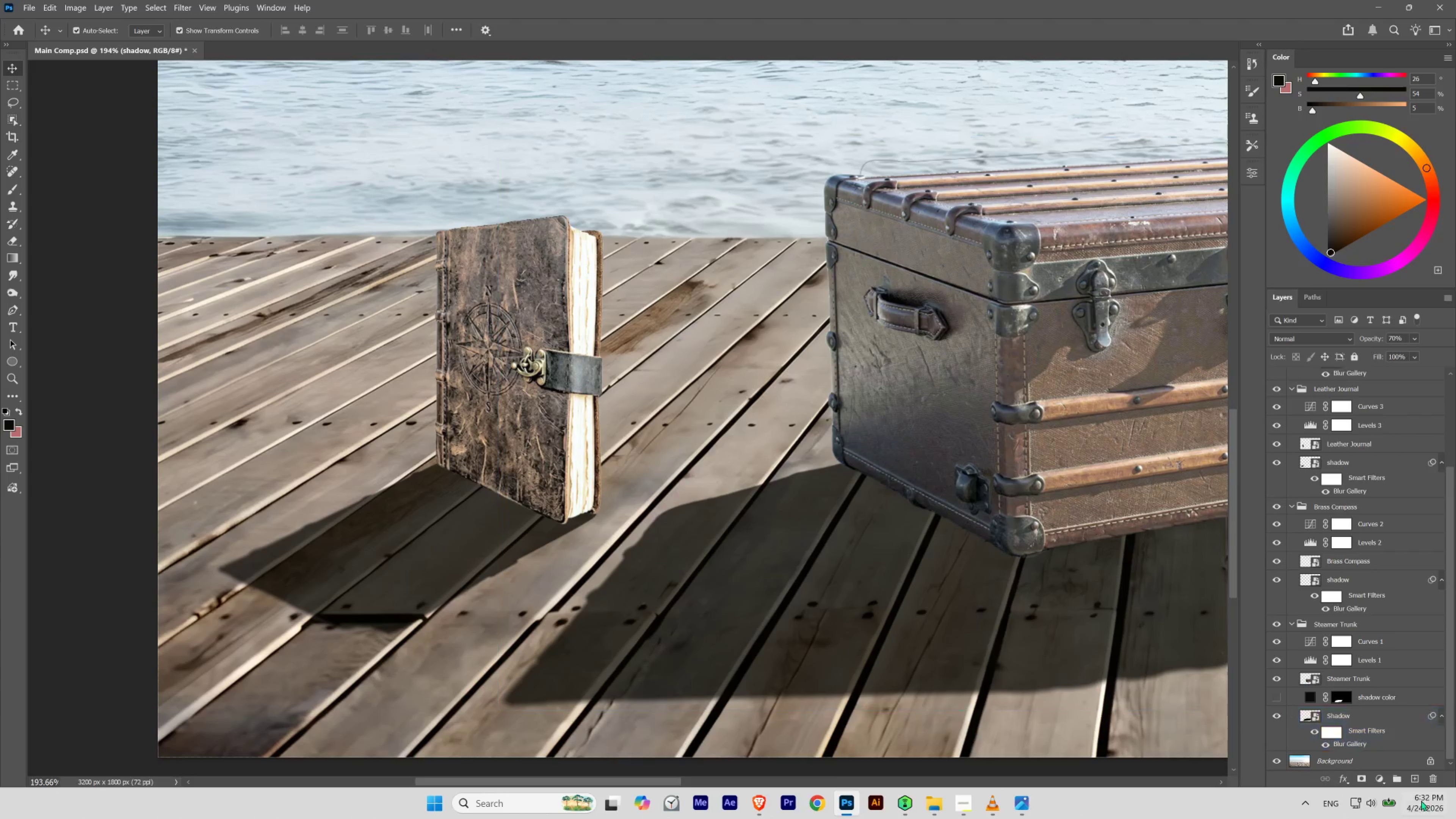 
hold_key(key=ControlLeft, duration=0.91)
left_click_drag(start_coordinate=[449, 484], to_coordinate=[482, 512])
 